 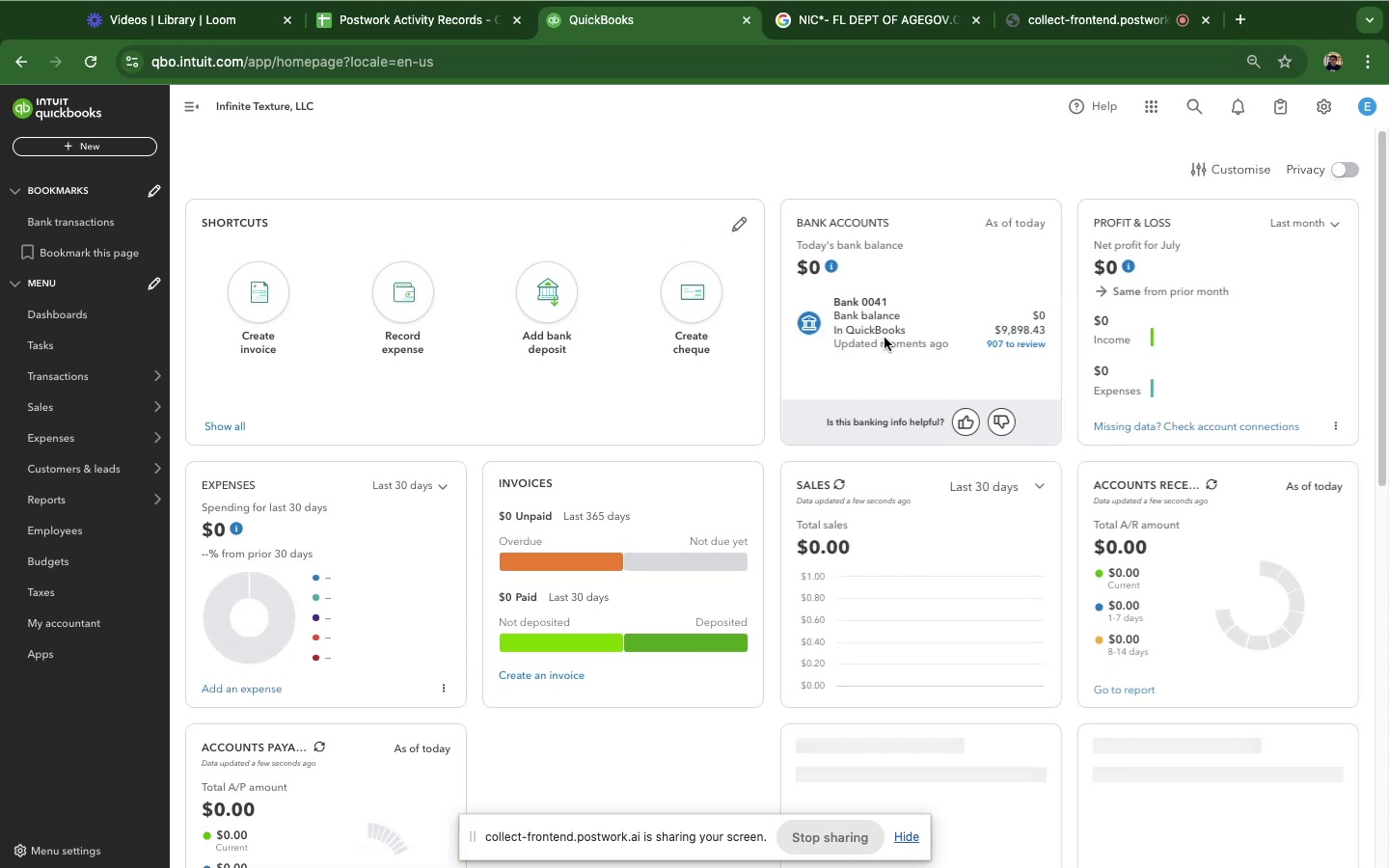 
left_click([855, 334])
 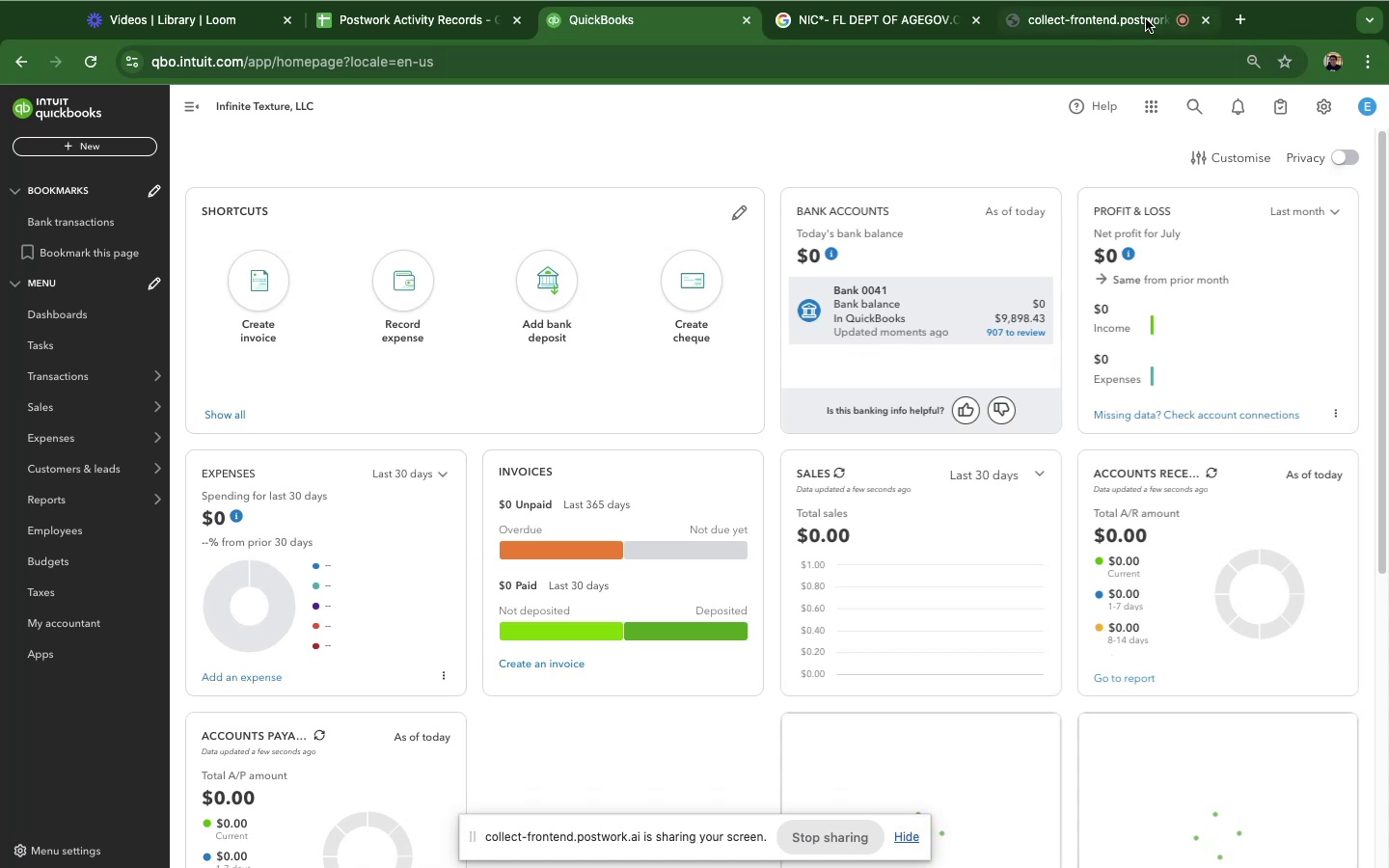 
left_click([1146, 19])
 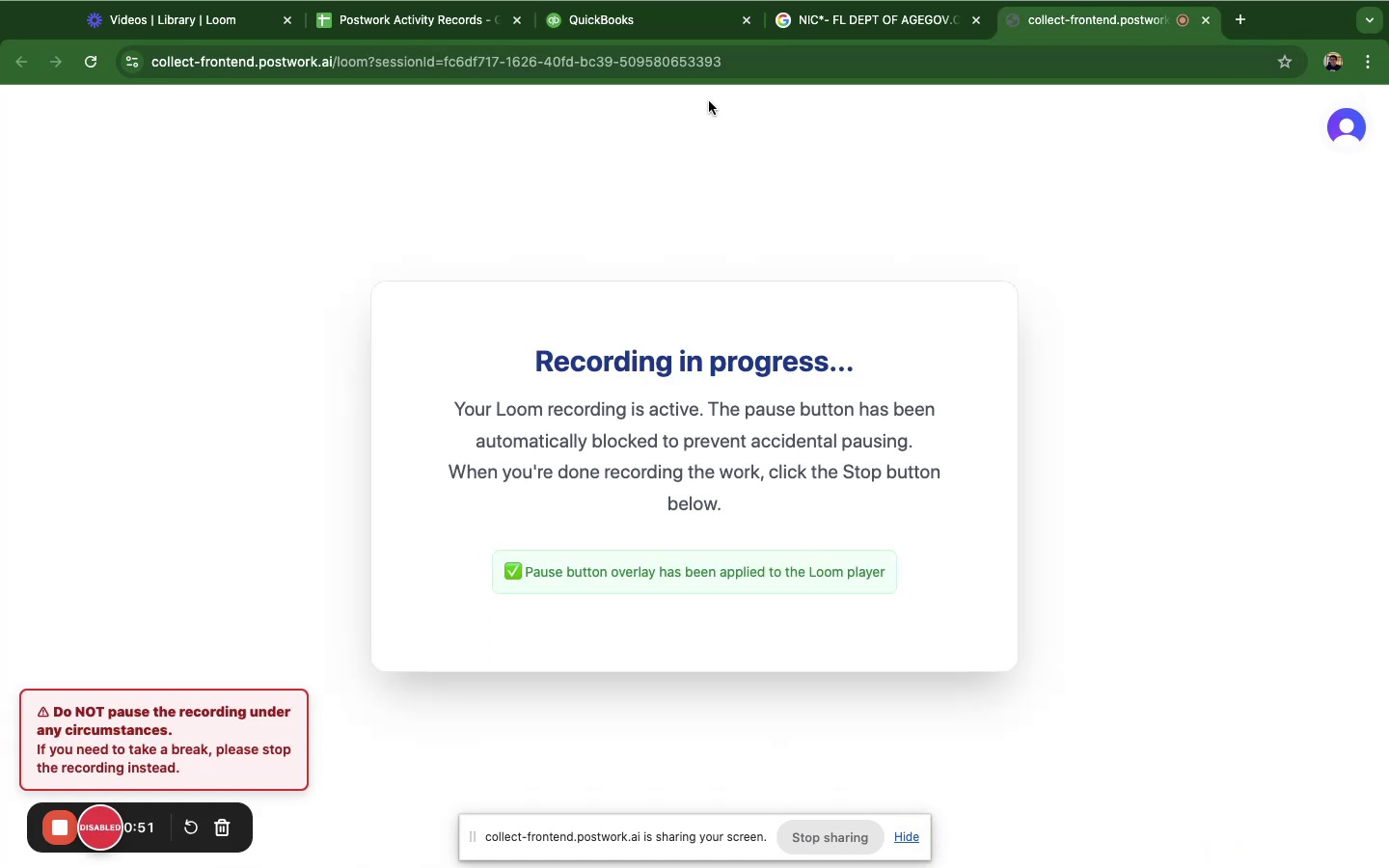 
left_click([615, 33])
 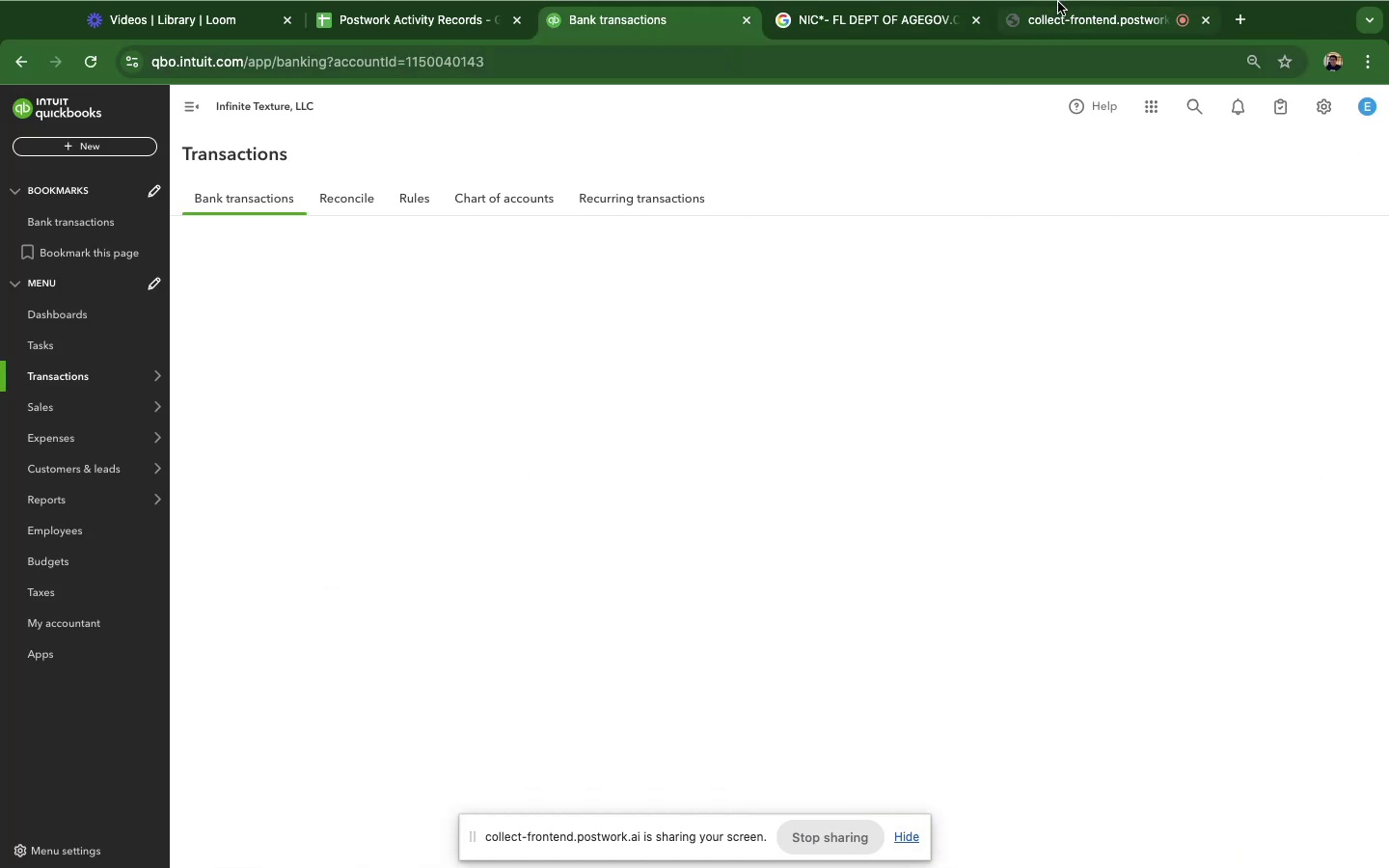 
left_click([999, 9])
 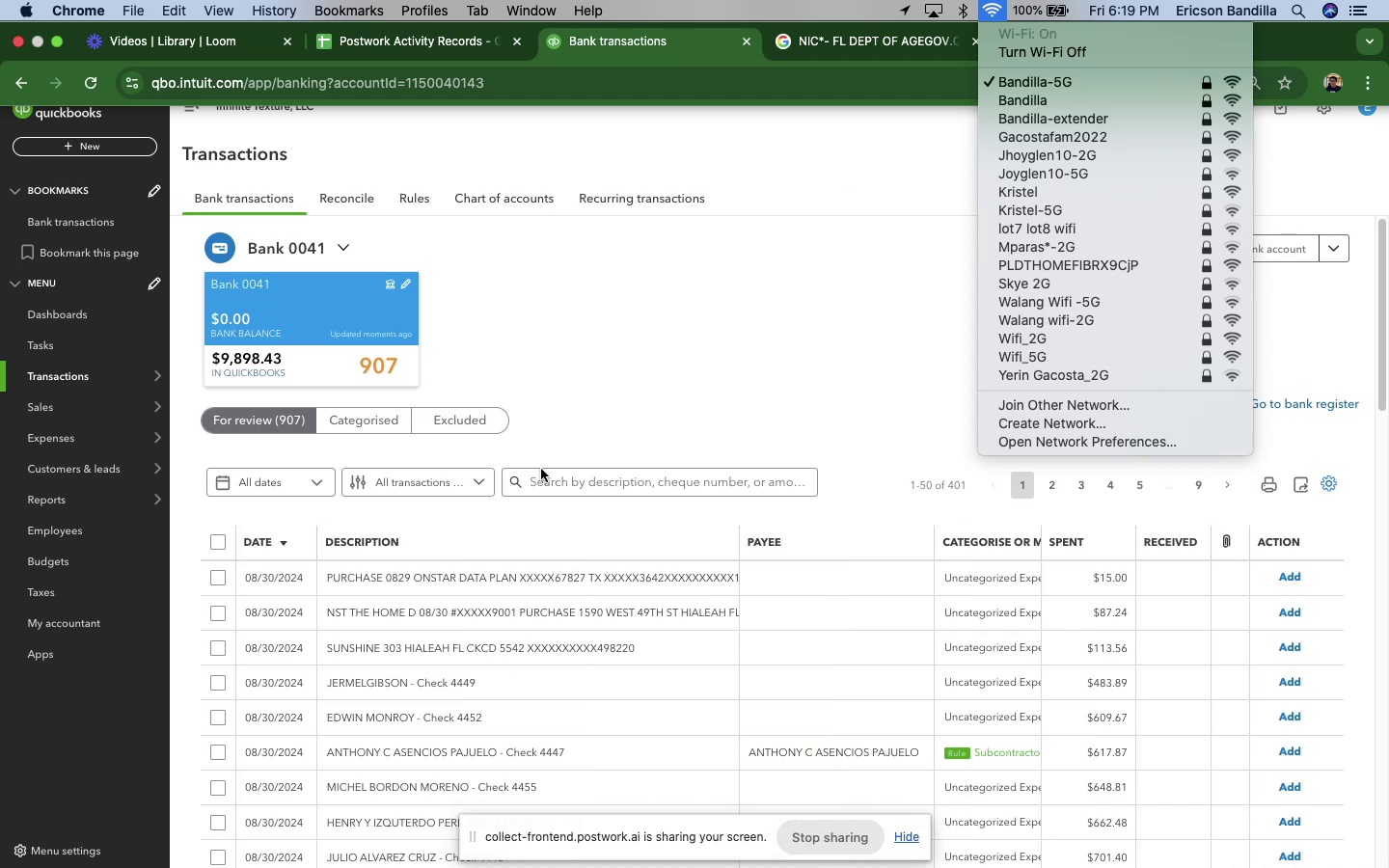 
wait(5.2)
 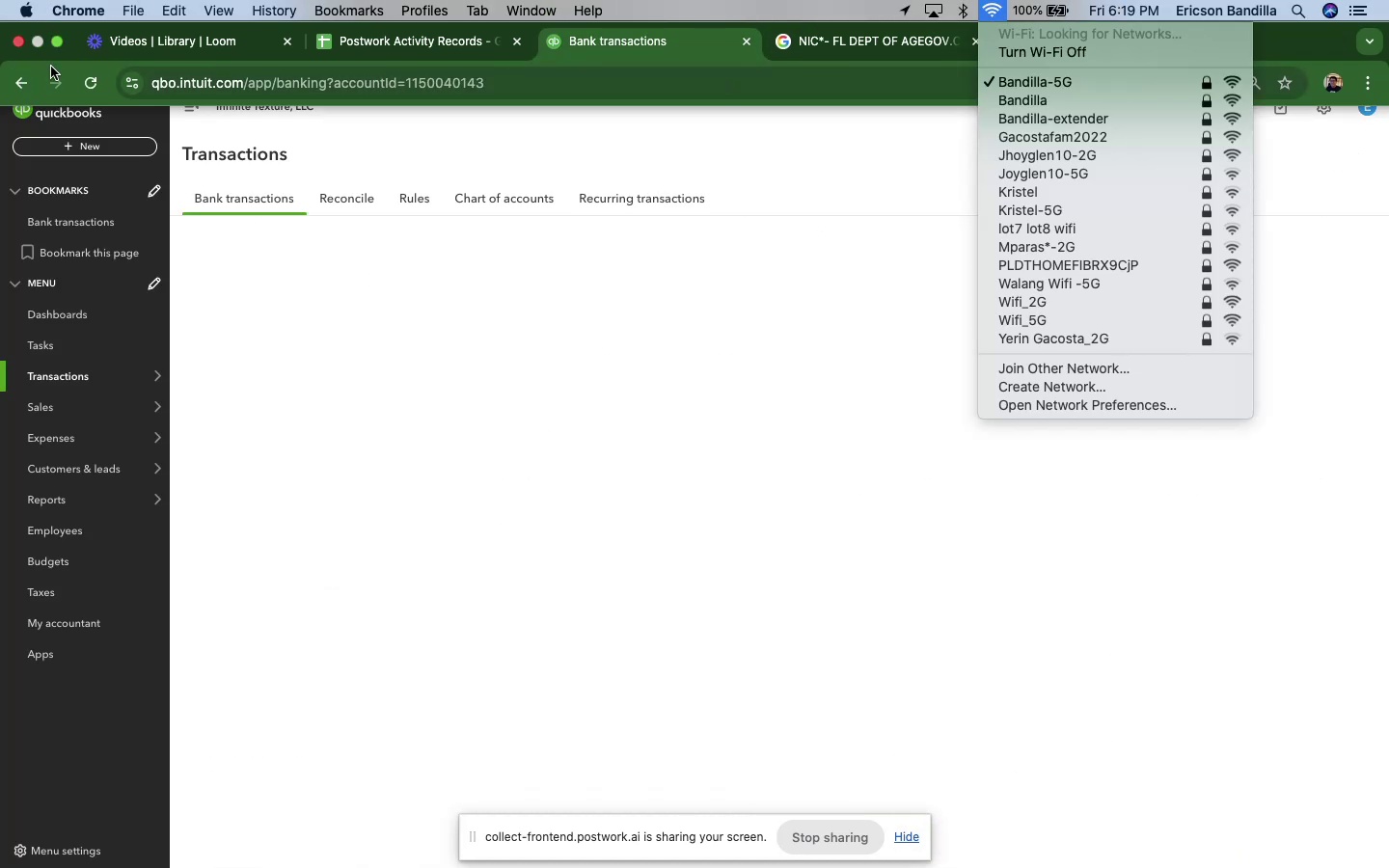 
left_click([336, 344])
 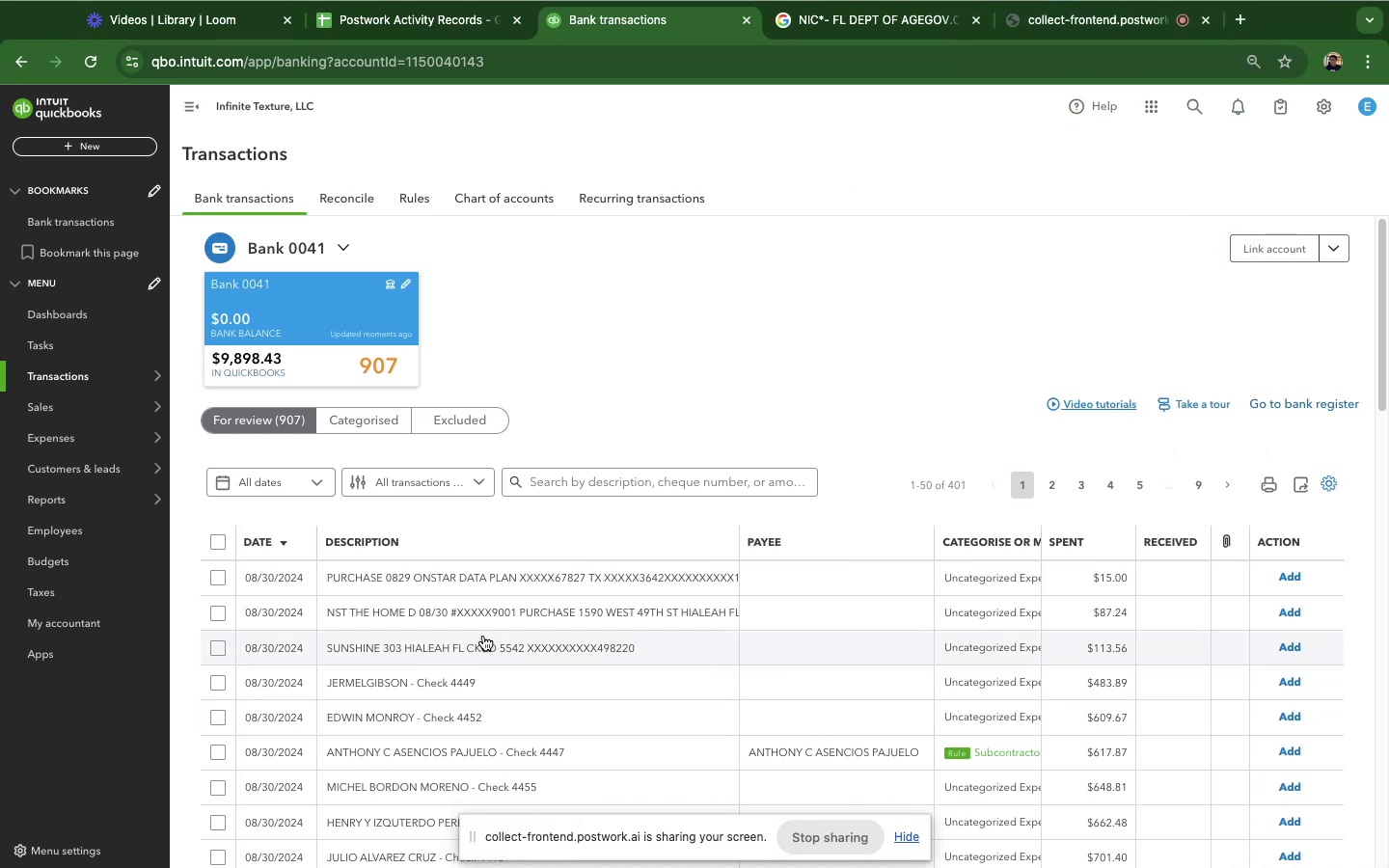 
scroll: coordinate [1165, 391], scroll_direction: down, amount: 11.0
 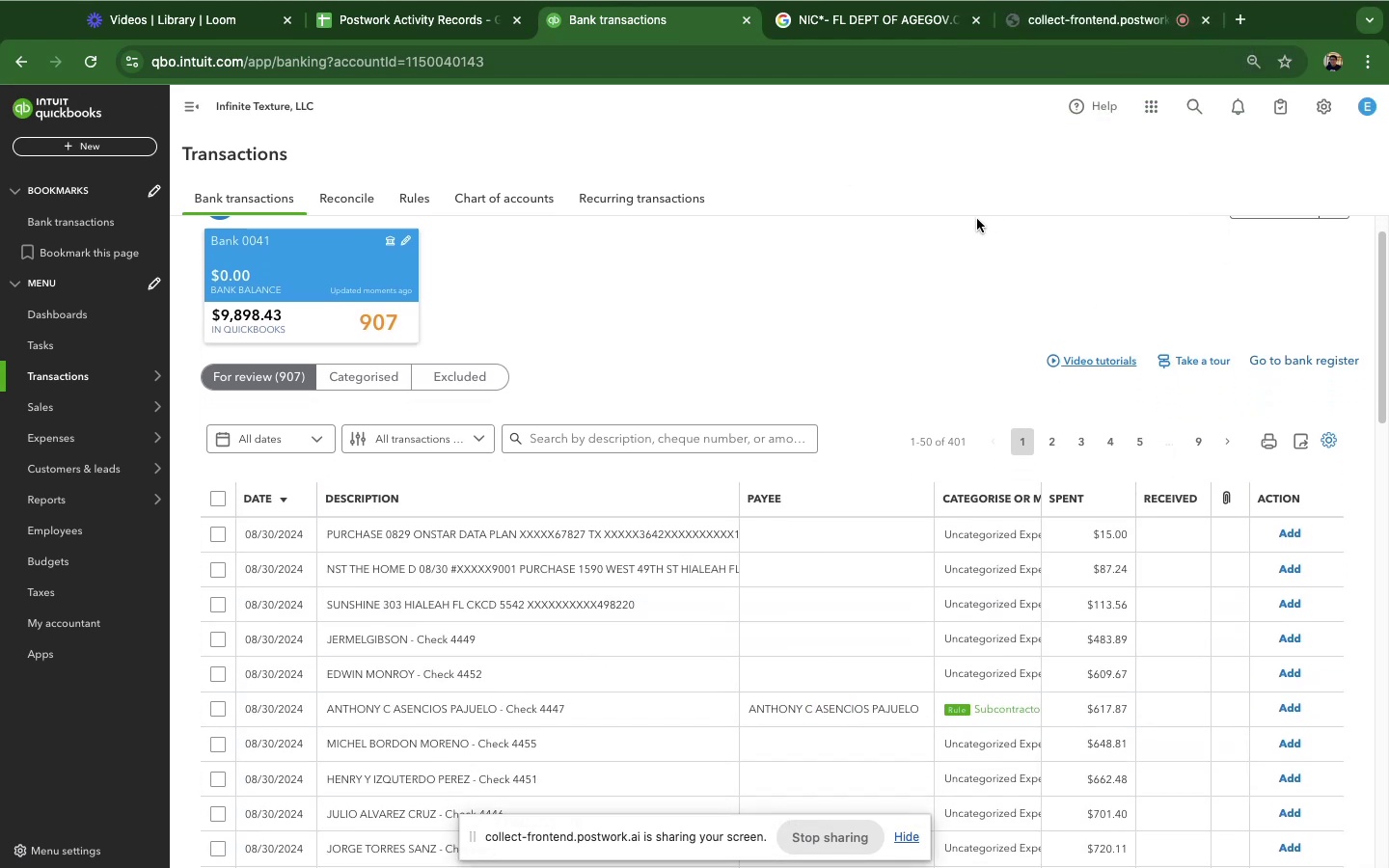 
left_click([977, 219])
 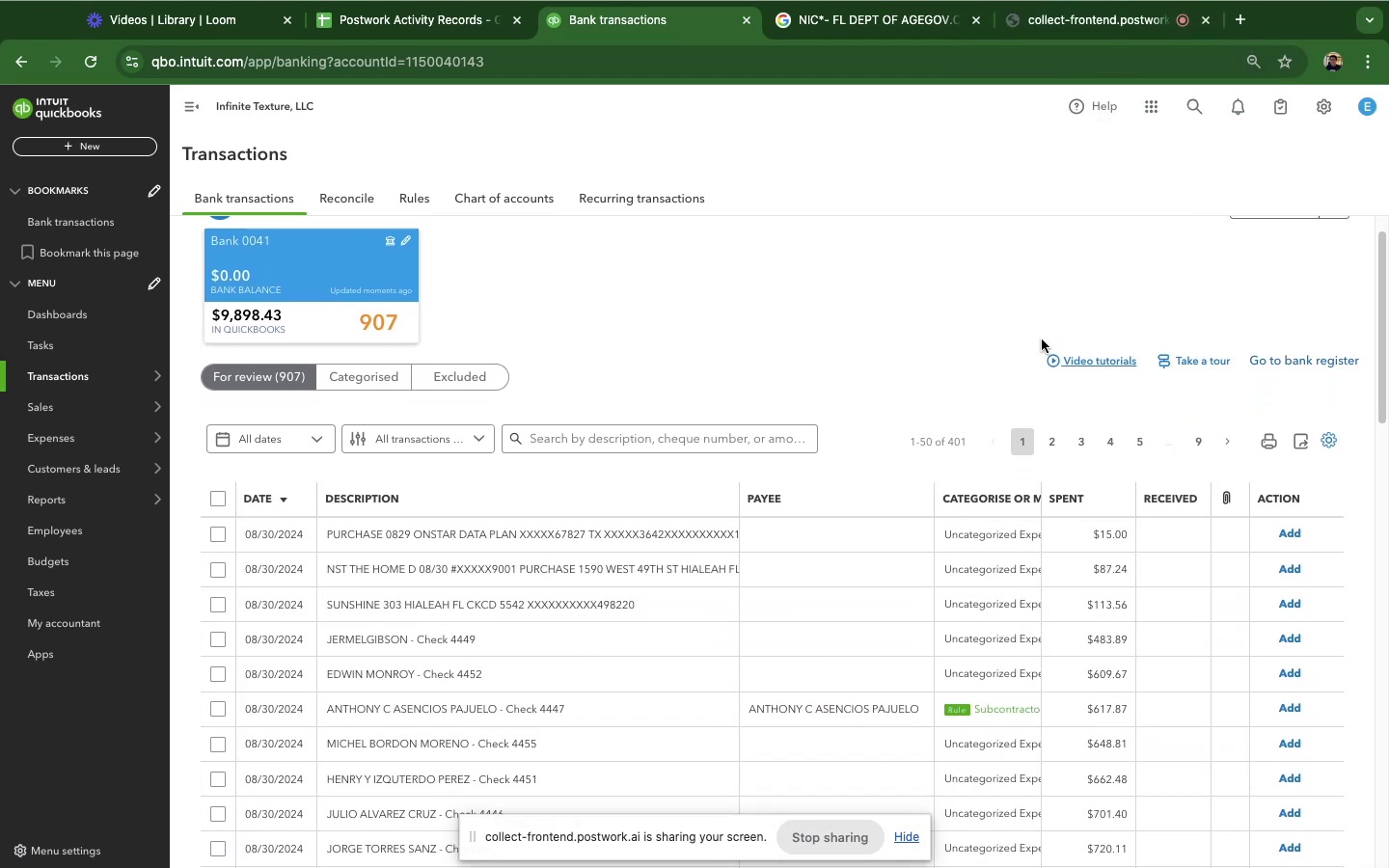 
scroll: coordinate [1000, 576], scroll_direction: down, amount: 53.0
 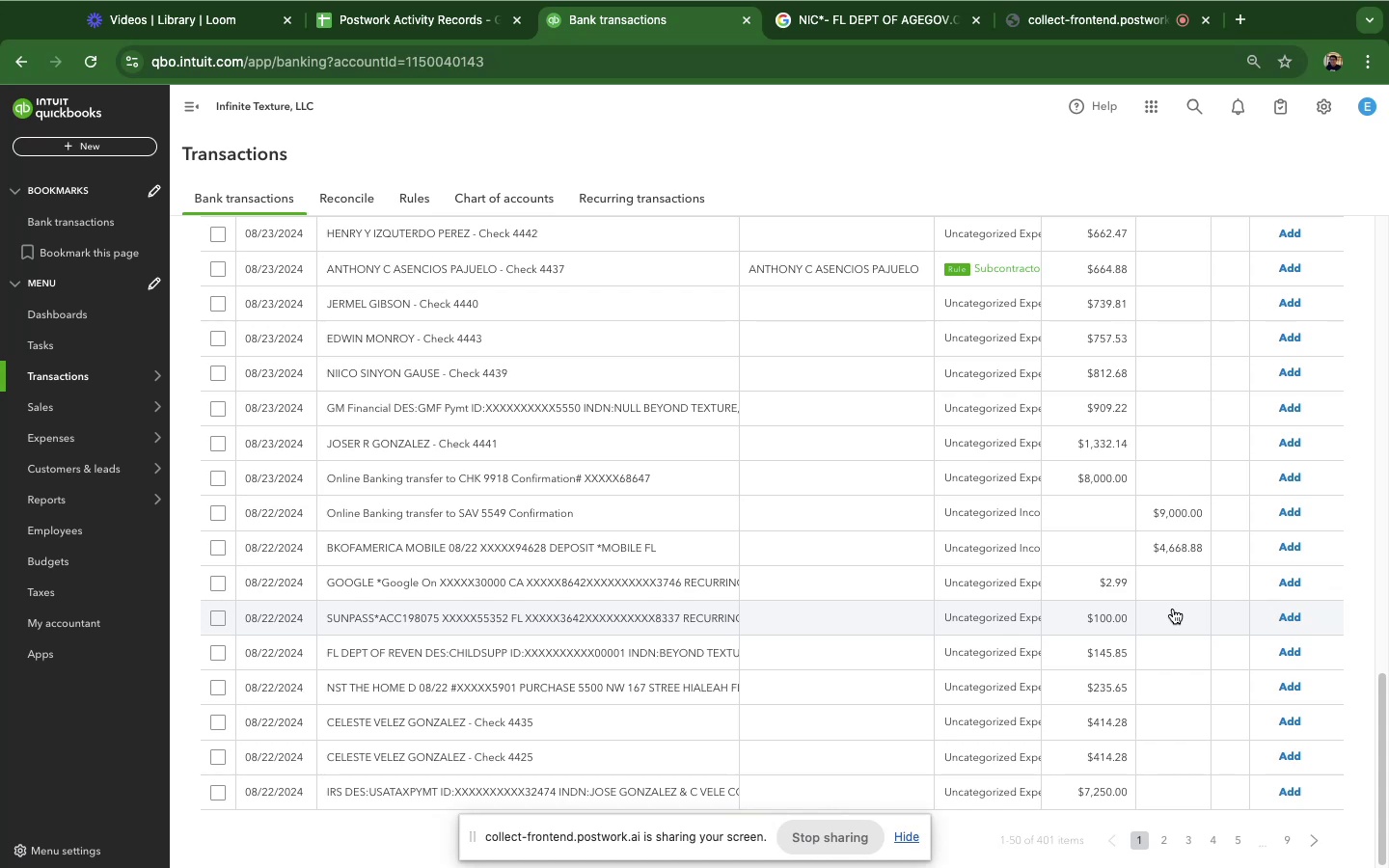 
wait(19.56)
 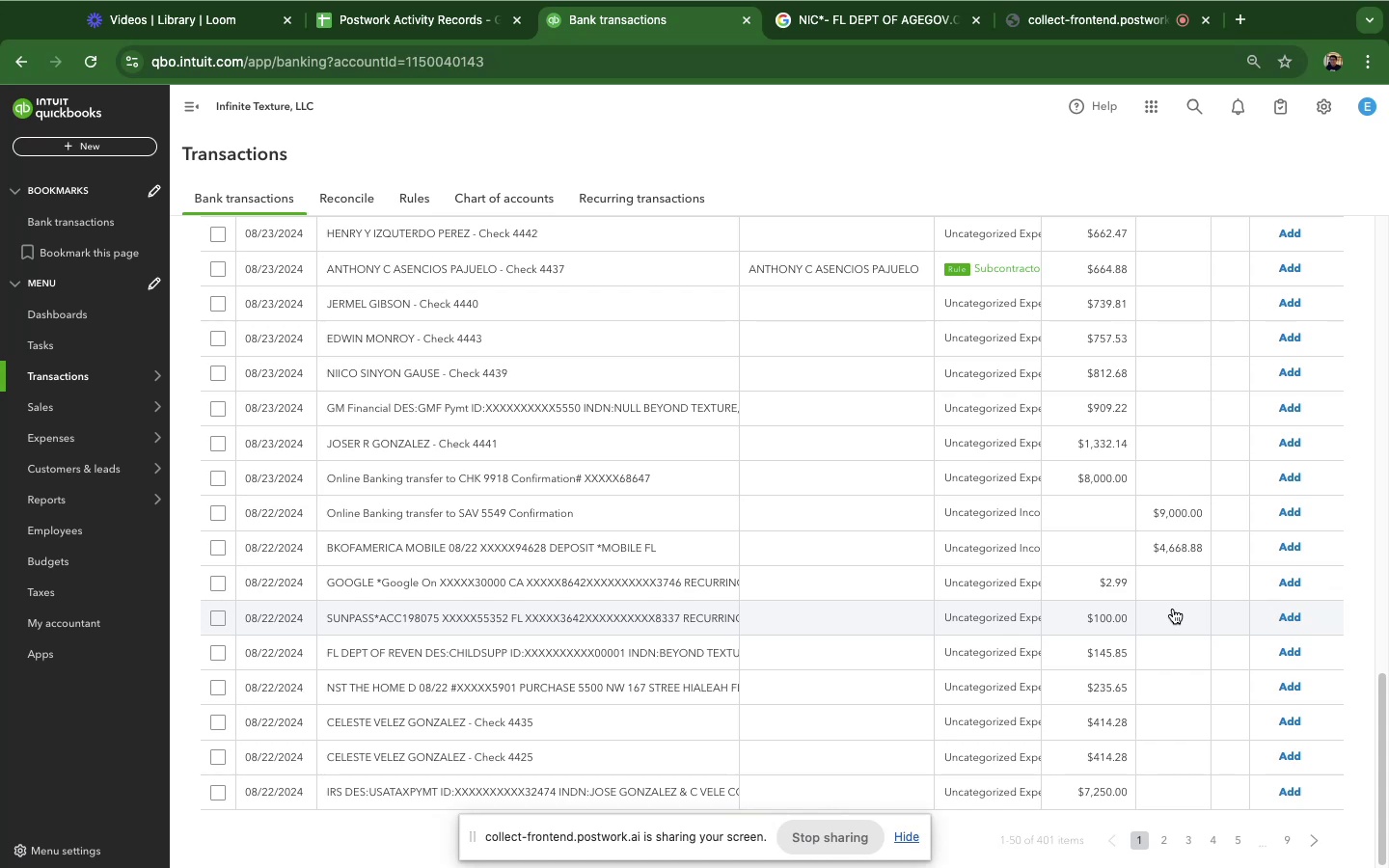 
left_click([537, 276])
 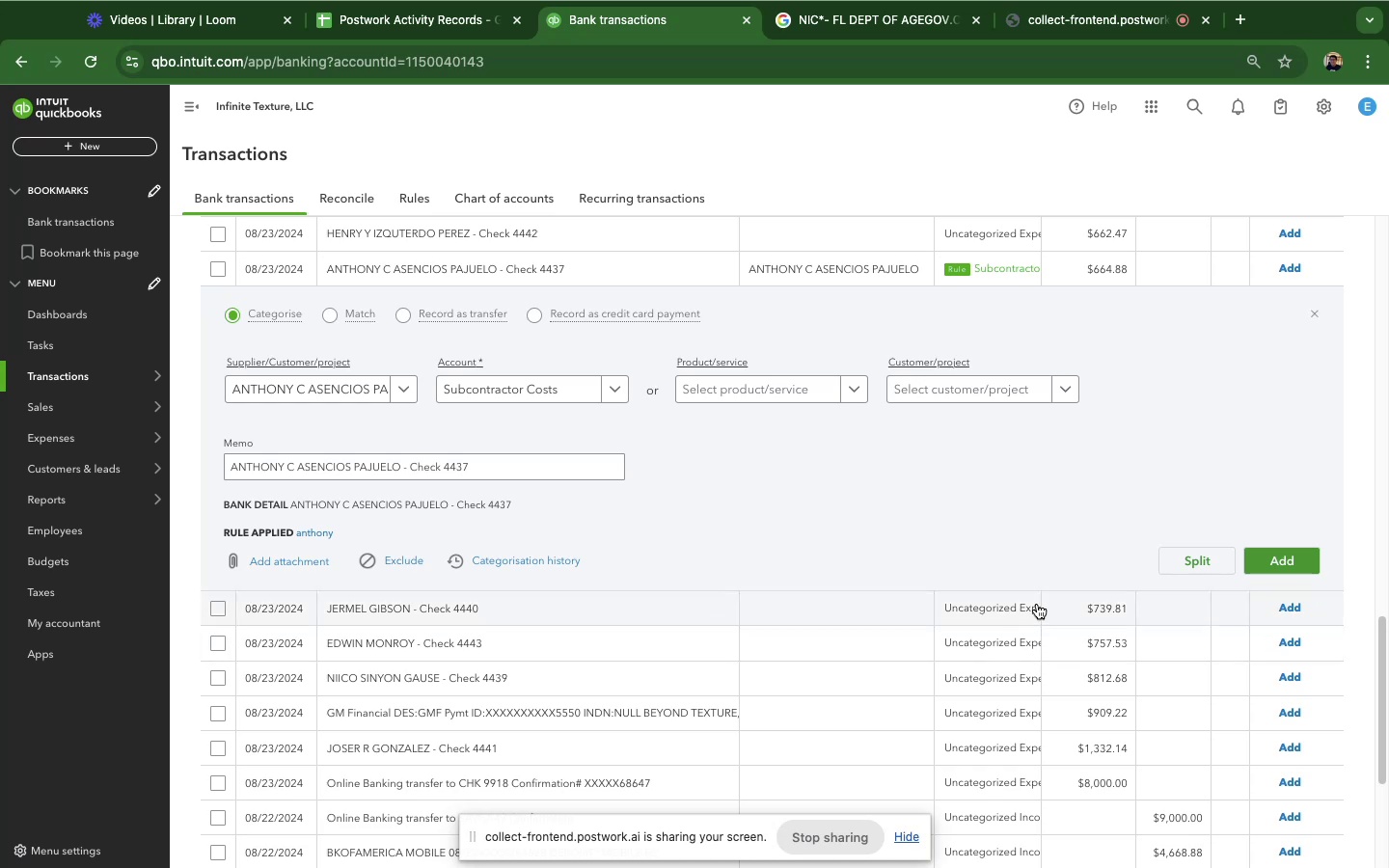 
wait(40.62)
 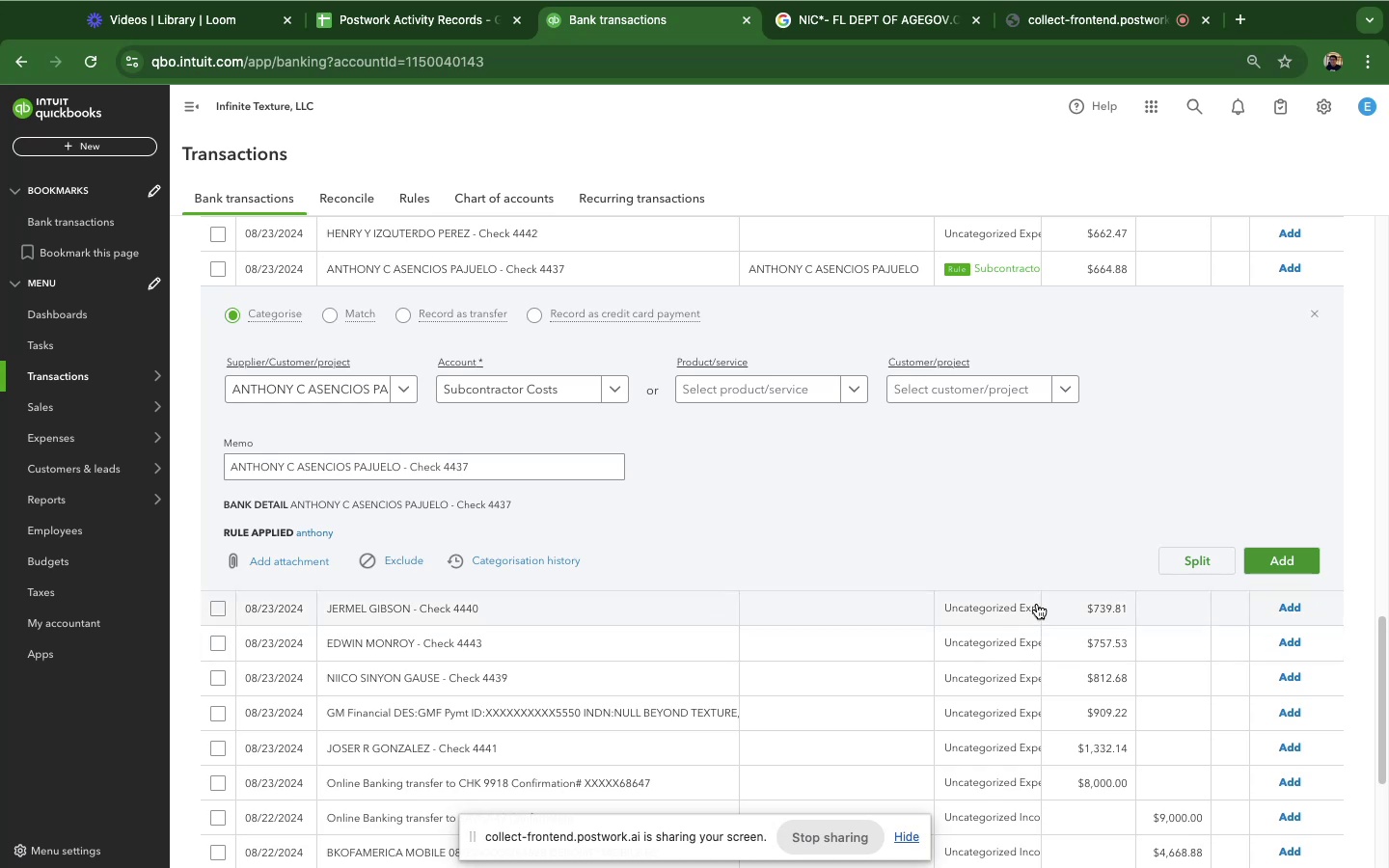 
scroll: coordinate [885, 570], scroll_direction: down, amount: 2.0
 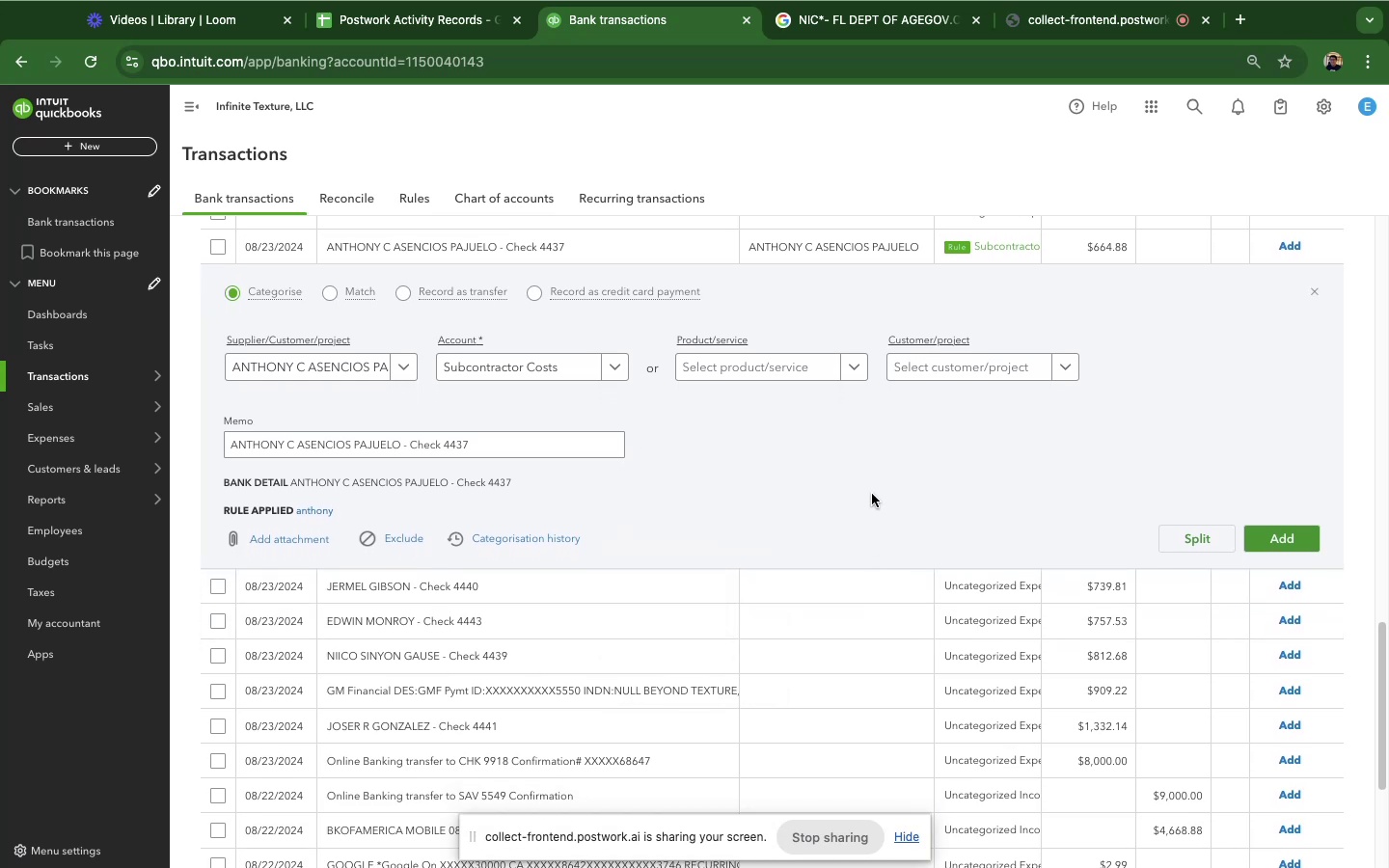 
scroll: coordinate [868, 514], scroll_direction: up, amount: 16.0
 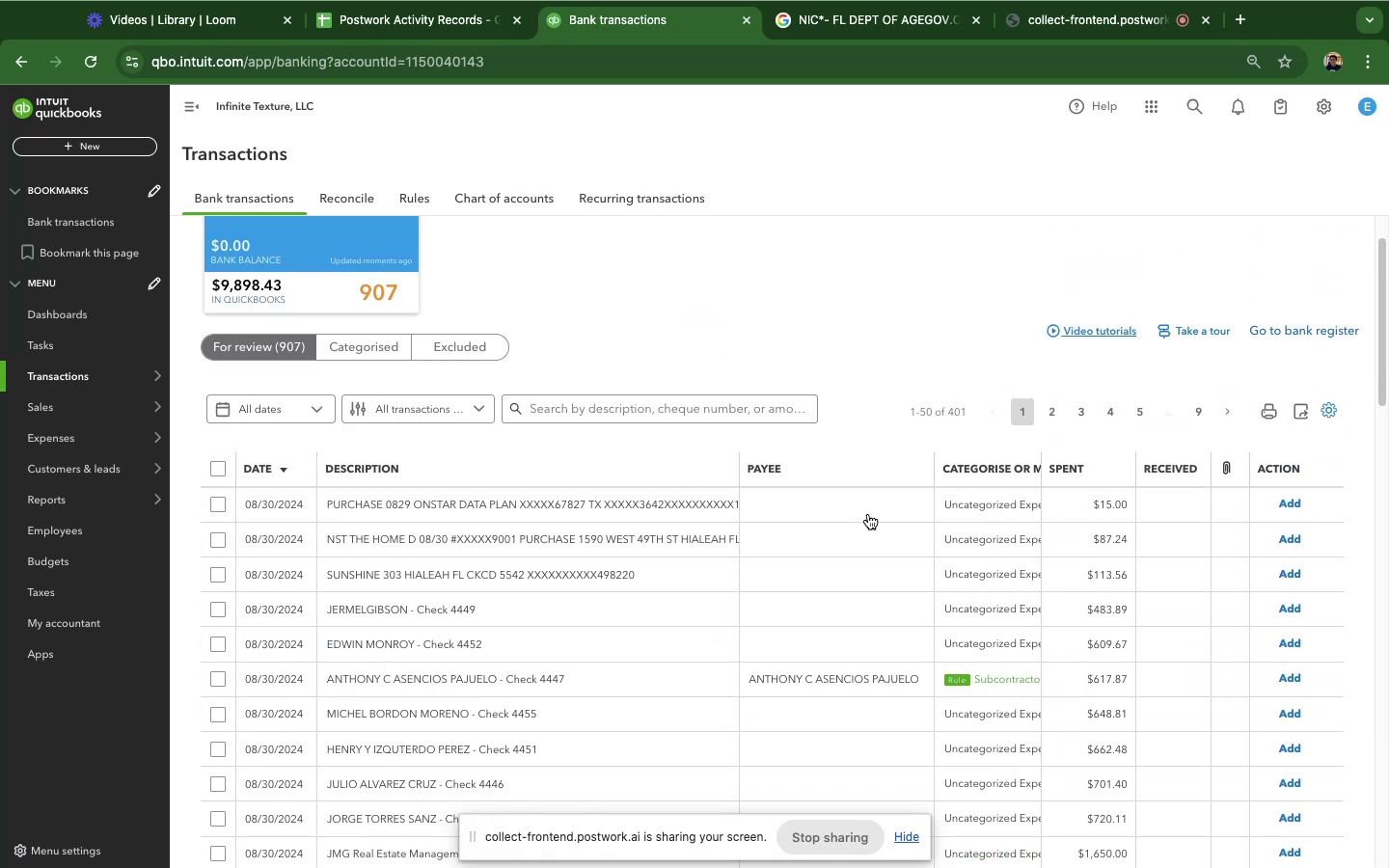 
scroll: coordinate [867, 512], scroll_direction: down, amount: 75.0
 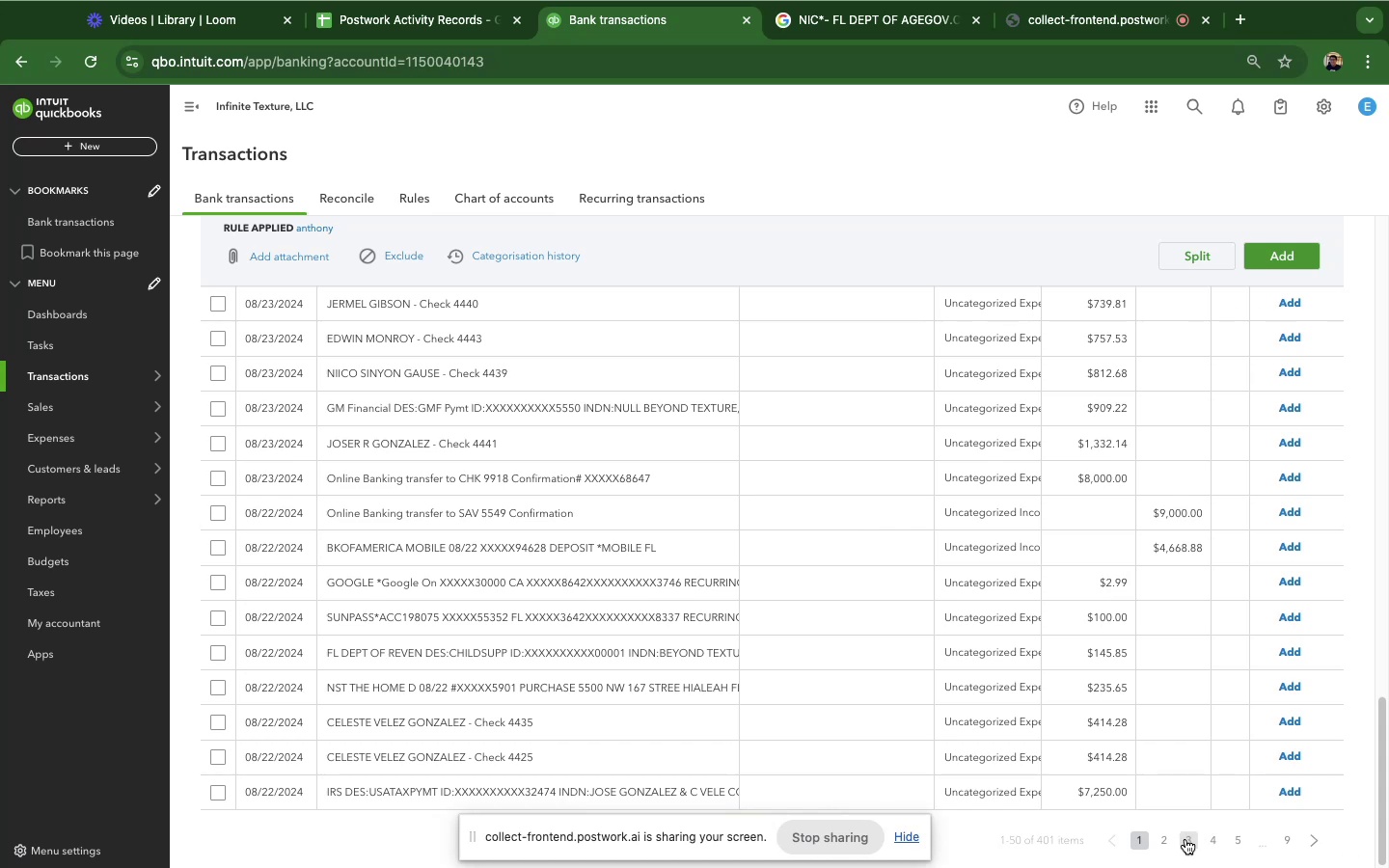 
scroll: coordinate [534, 438], scroll_direction: up, amount: 5.0
 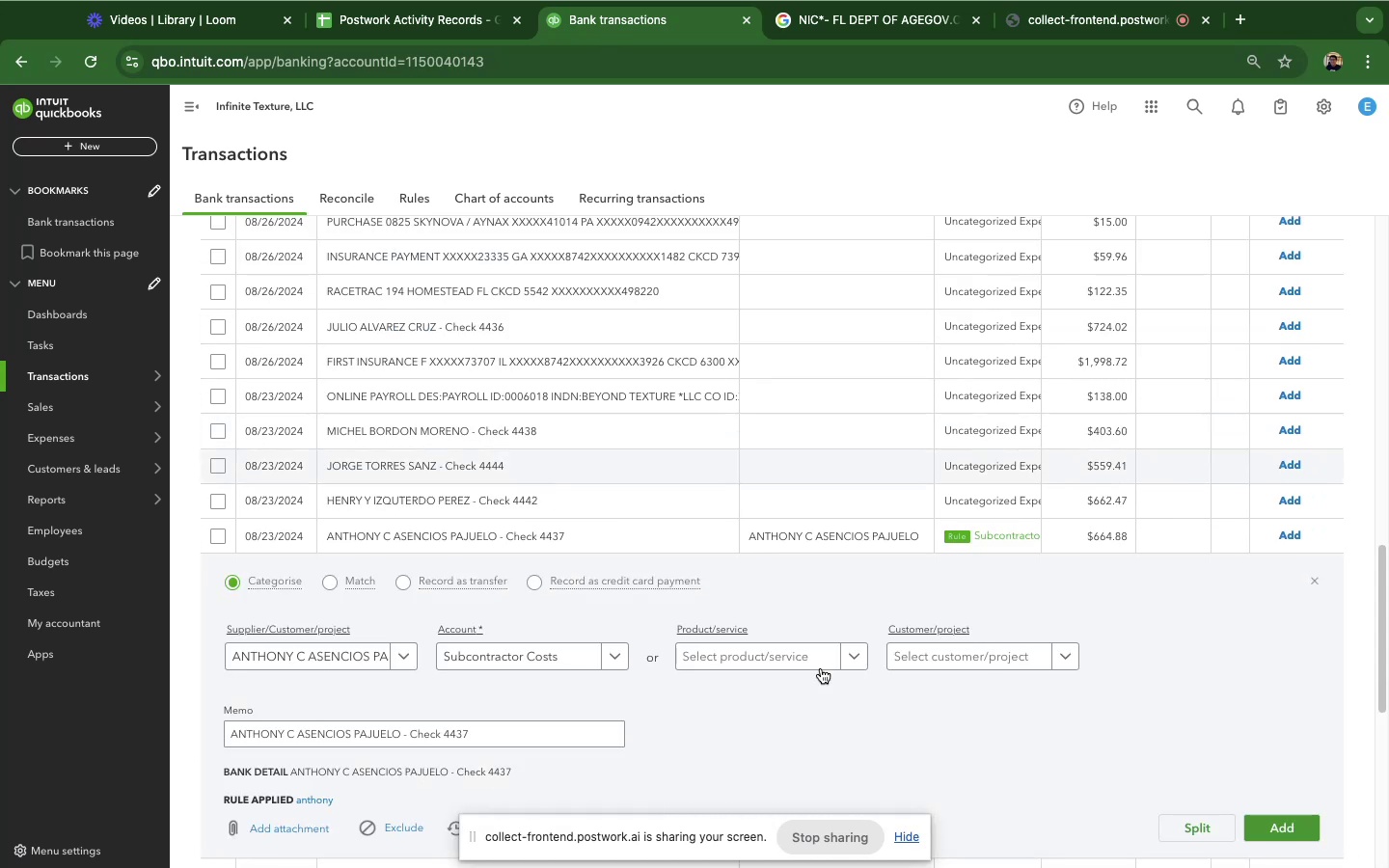 
scroll: coordinate [909, 722], scroll_direction: down, amount: 4.0
 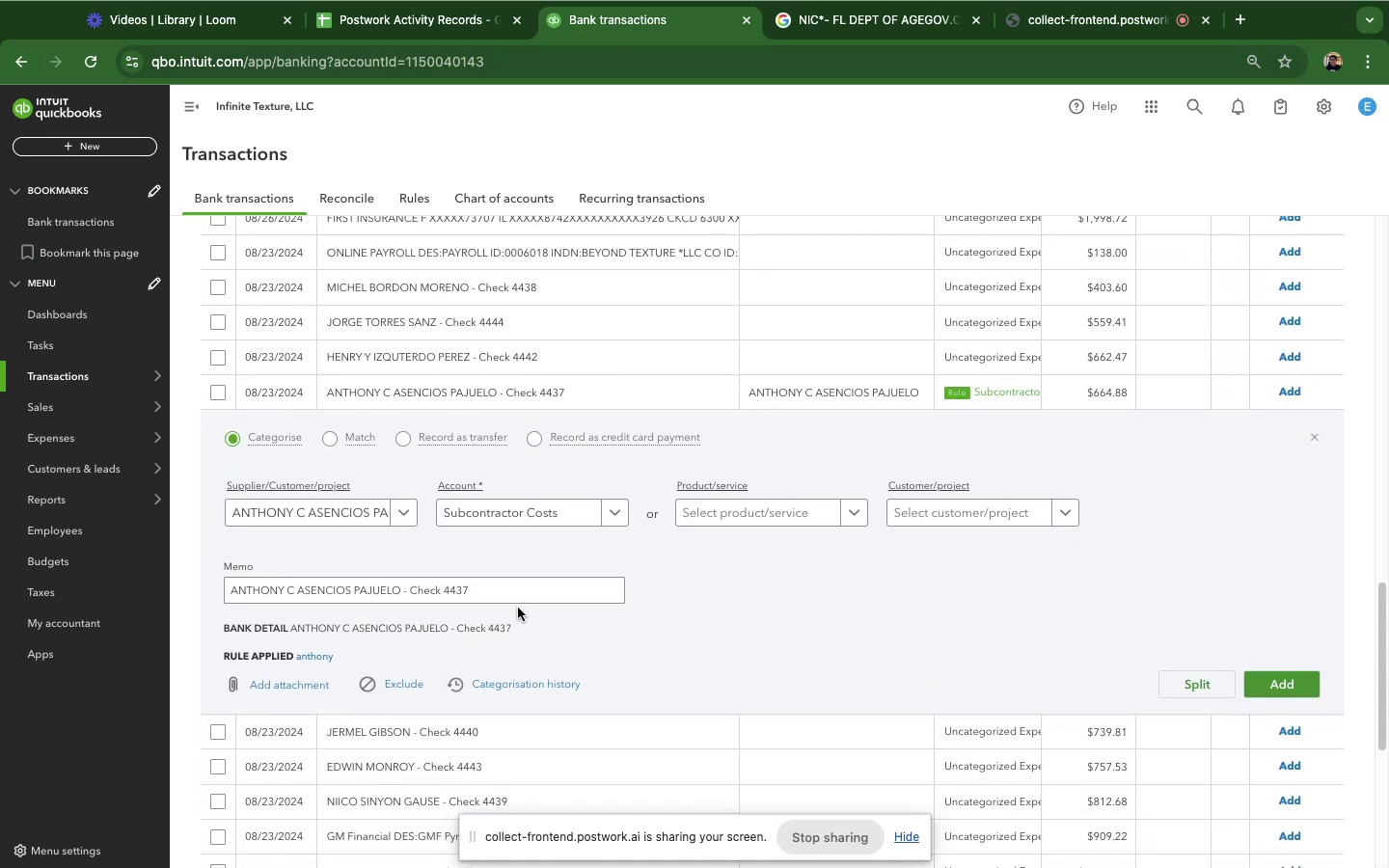 
wait(6.35)
 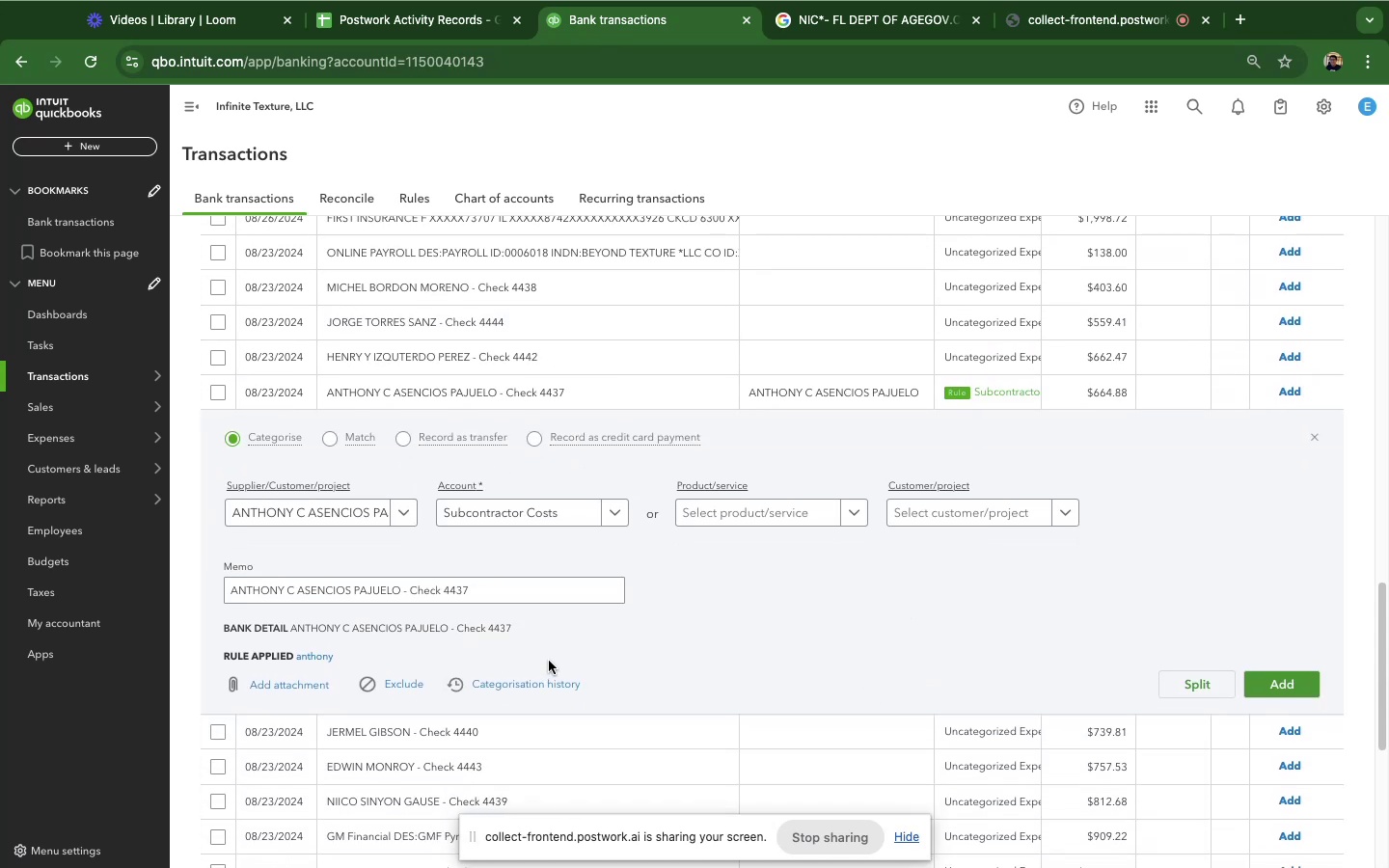 
left_click([1266, 687])
 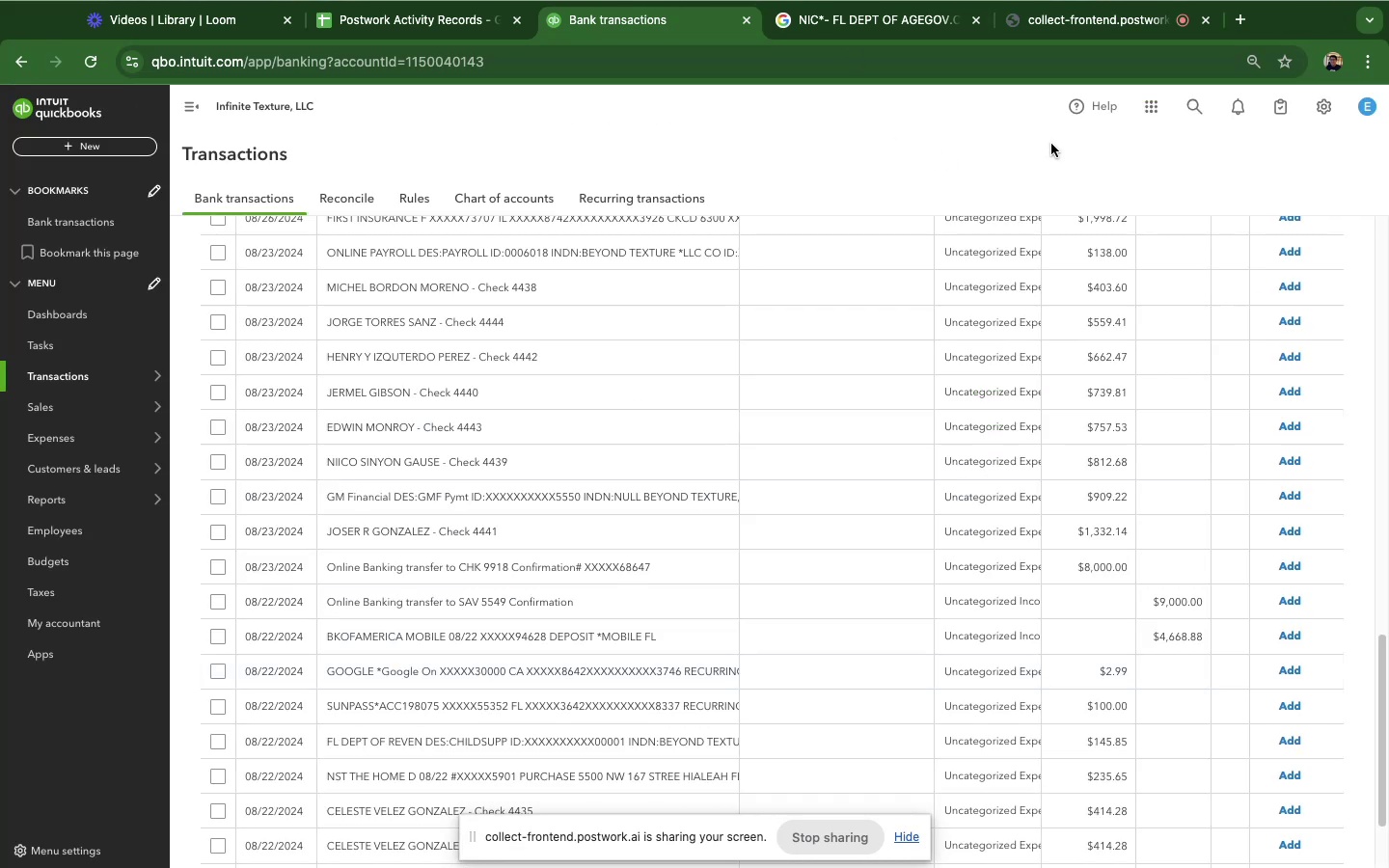 
wait(14.63)
 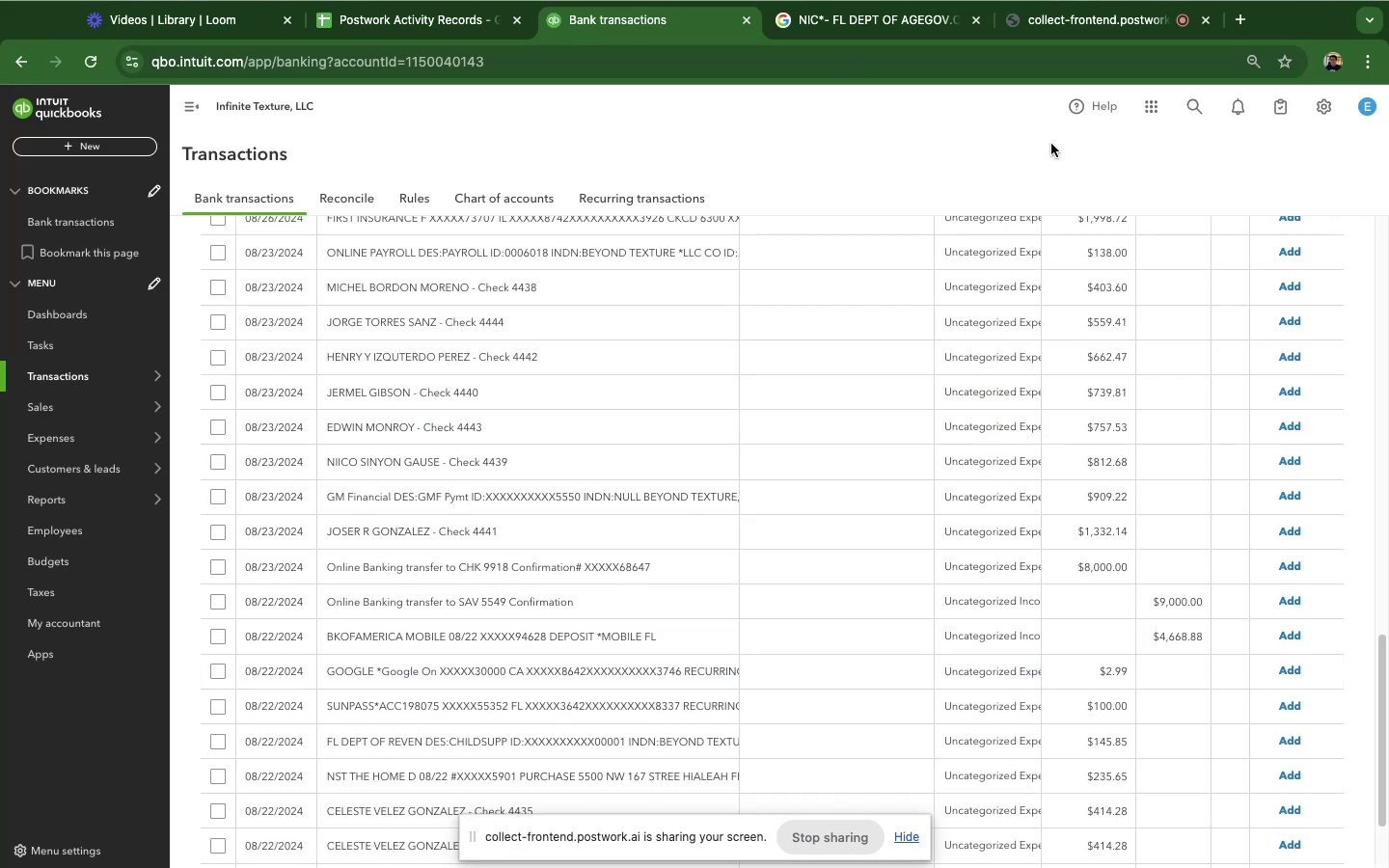 
left_click([1329, 107])
 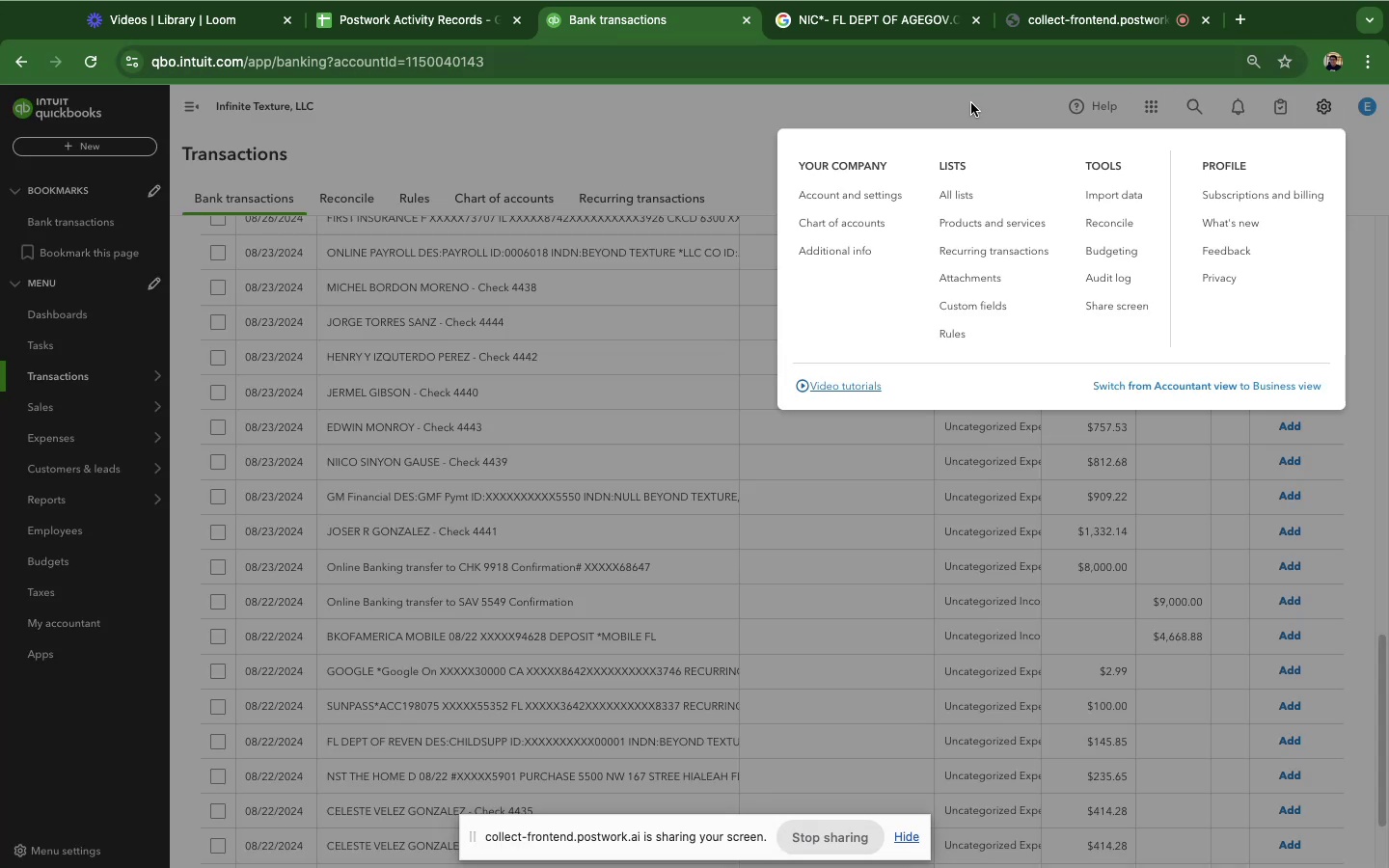 
wait(7.96)
 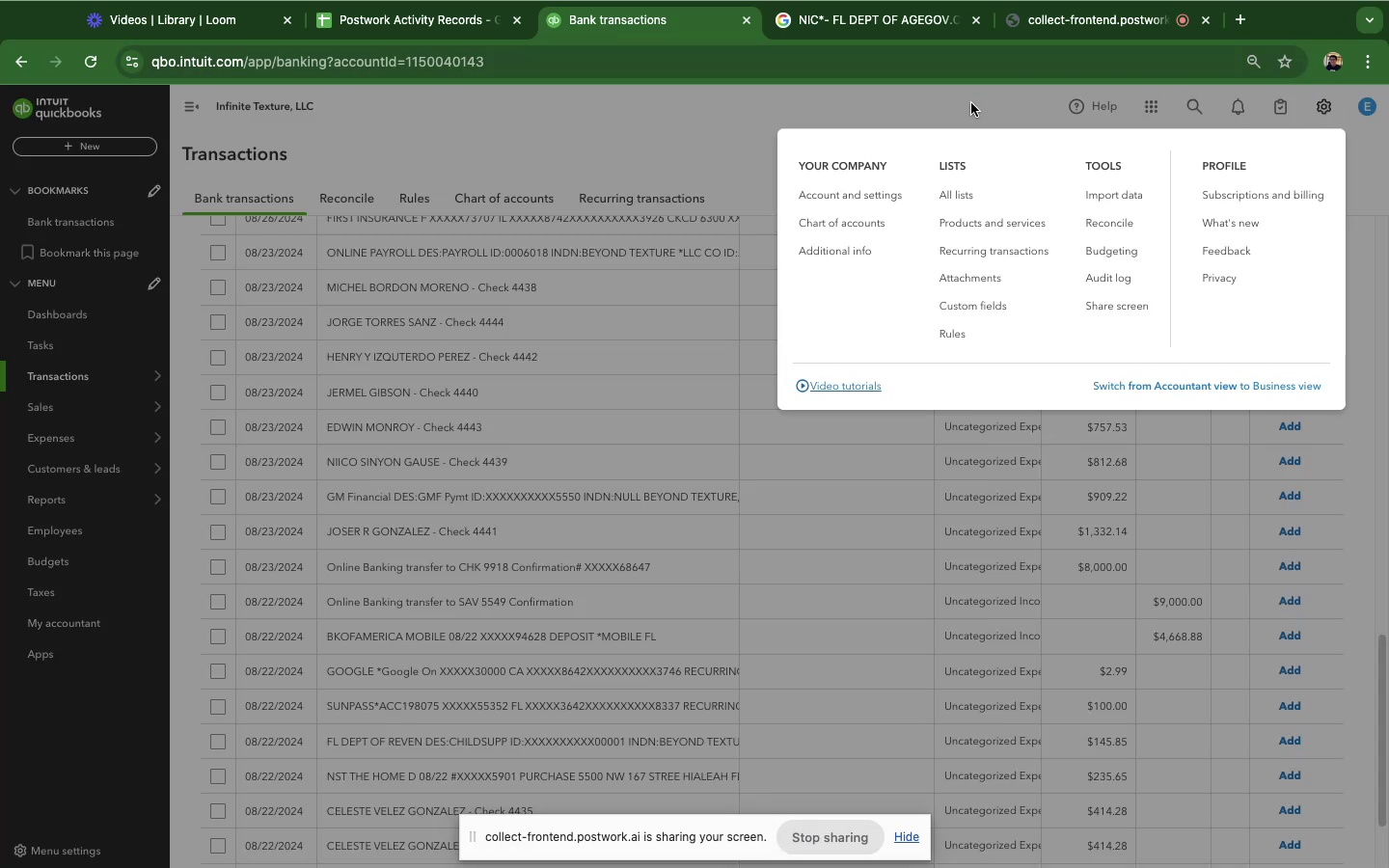 
left_click([971, 103])
 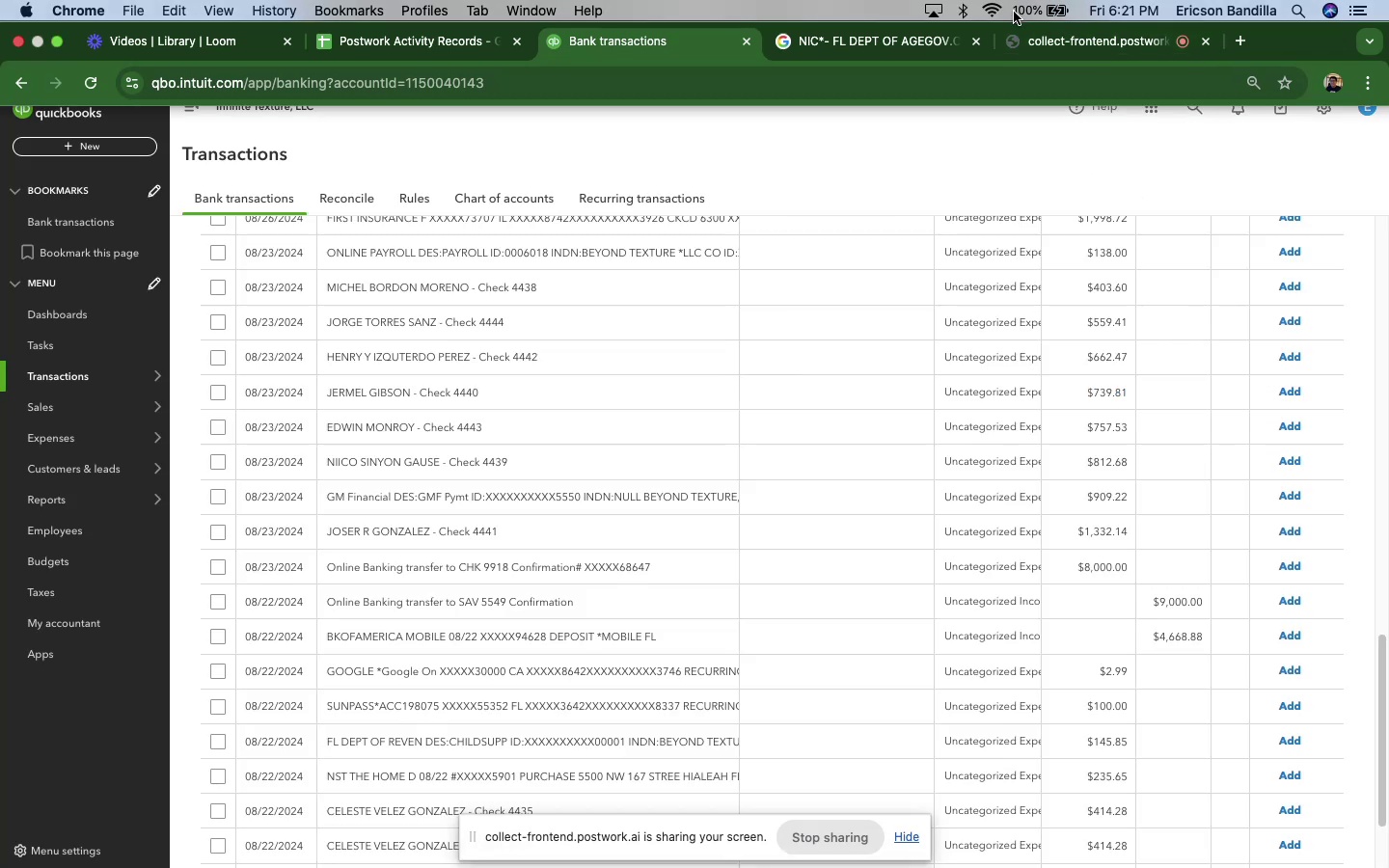 
left_click([994, 12])
 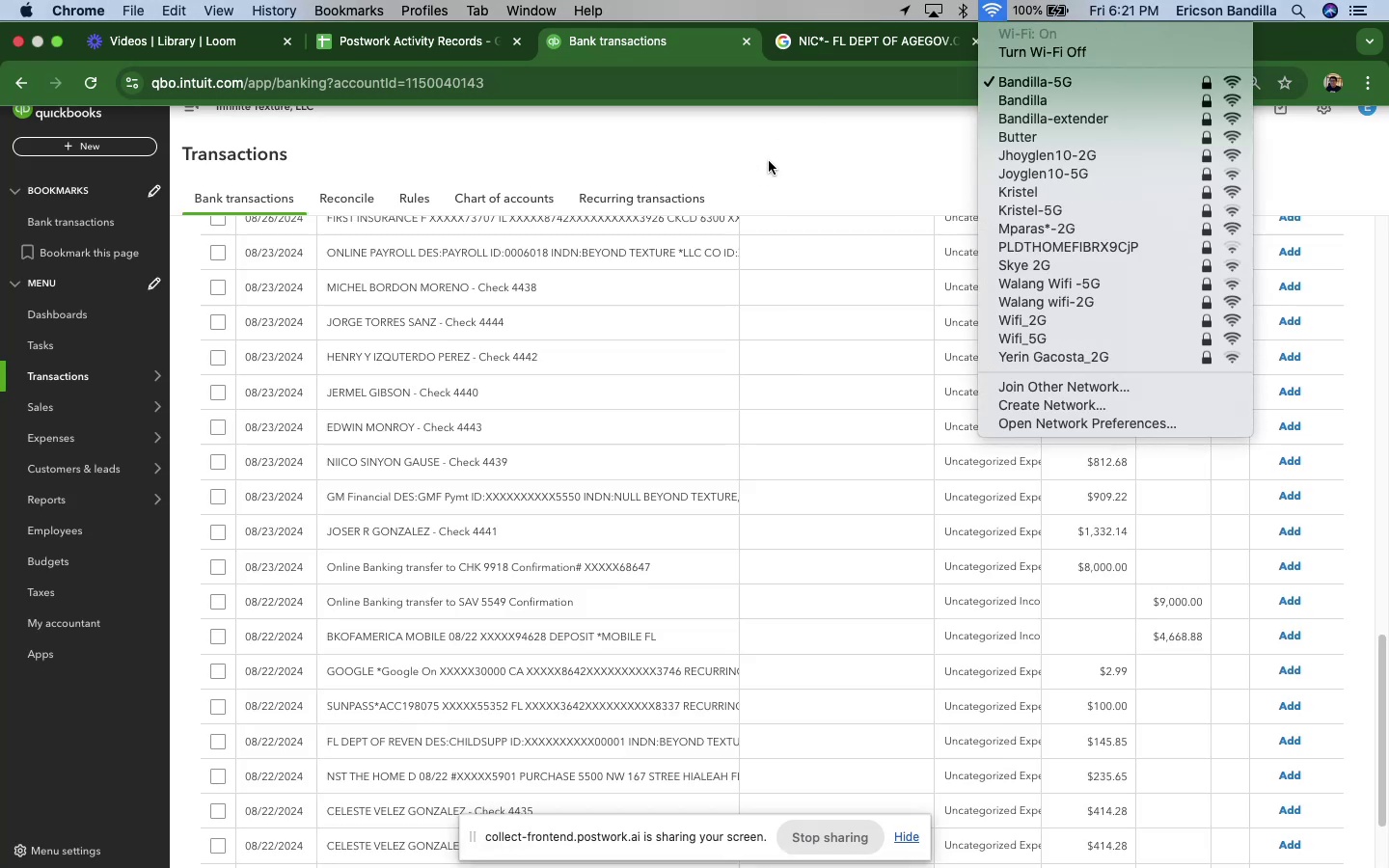 
left_click([891, 135])
 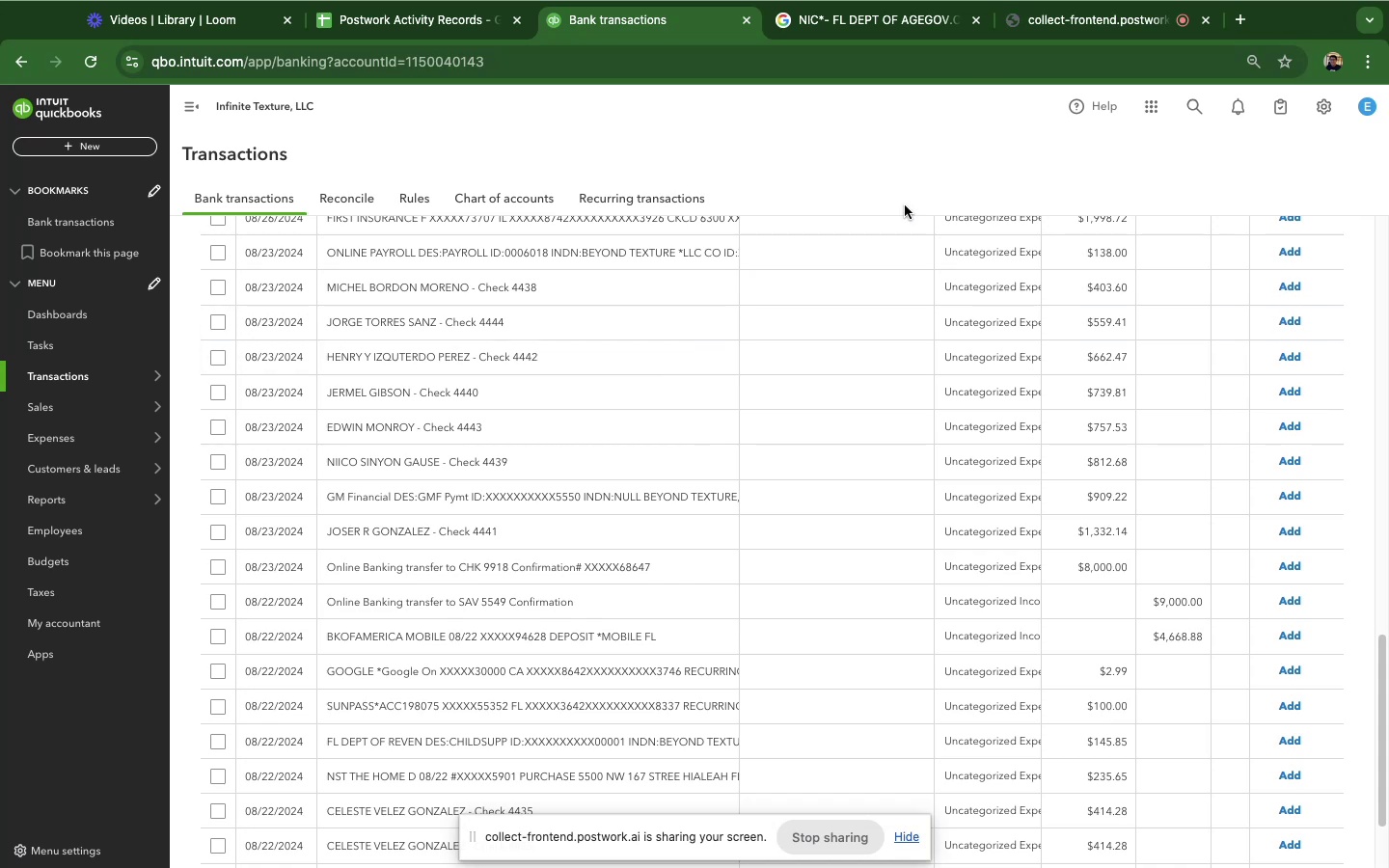 
left_click([920, 137])
 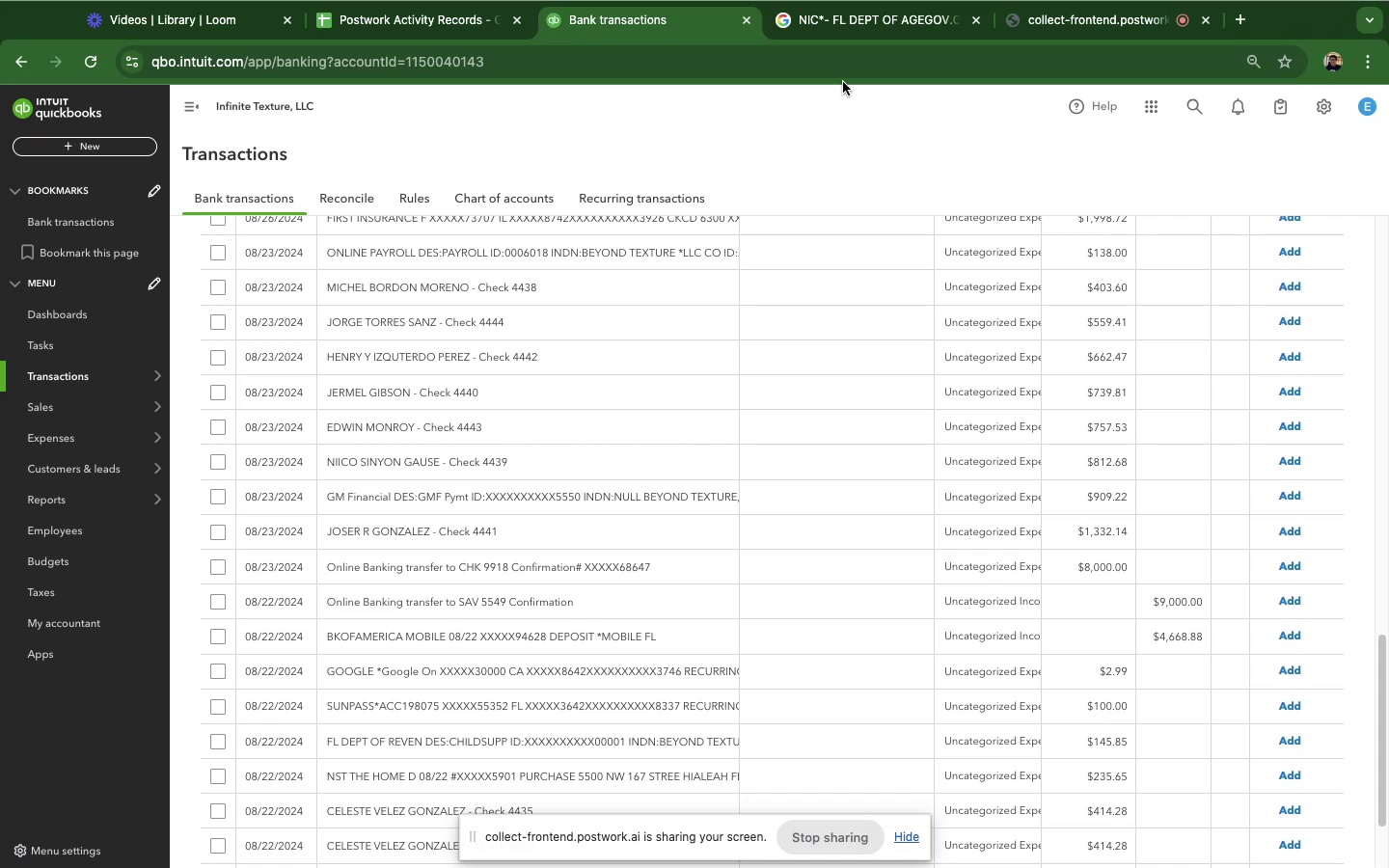 
wait(17.95)
 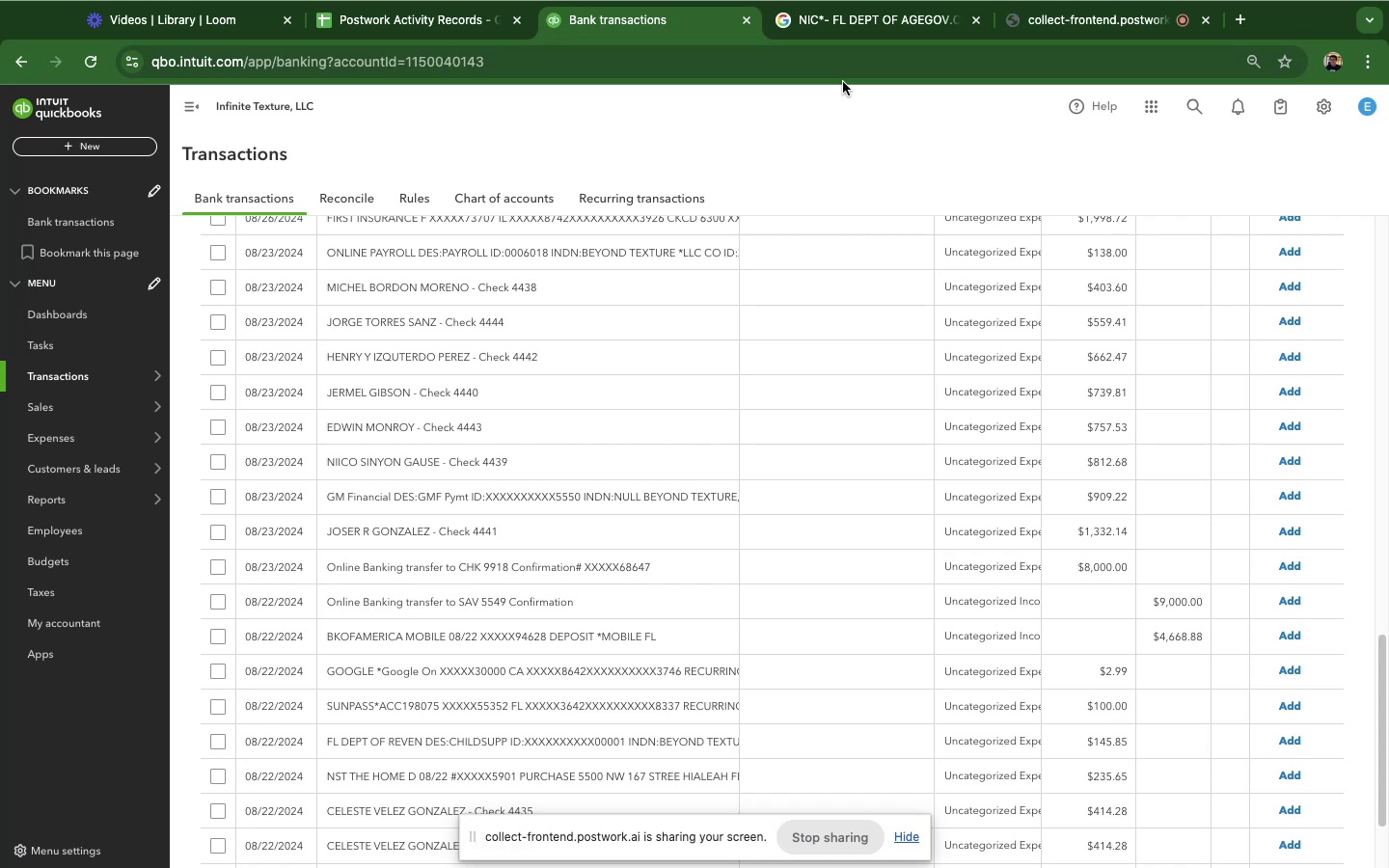 
scroll: coordinate [667, 439], scroll_direction: down, amount: 31.0
 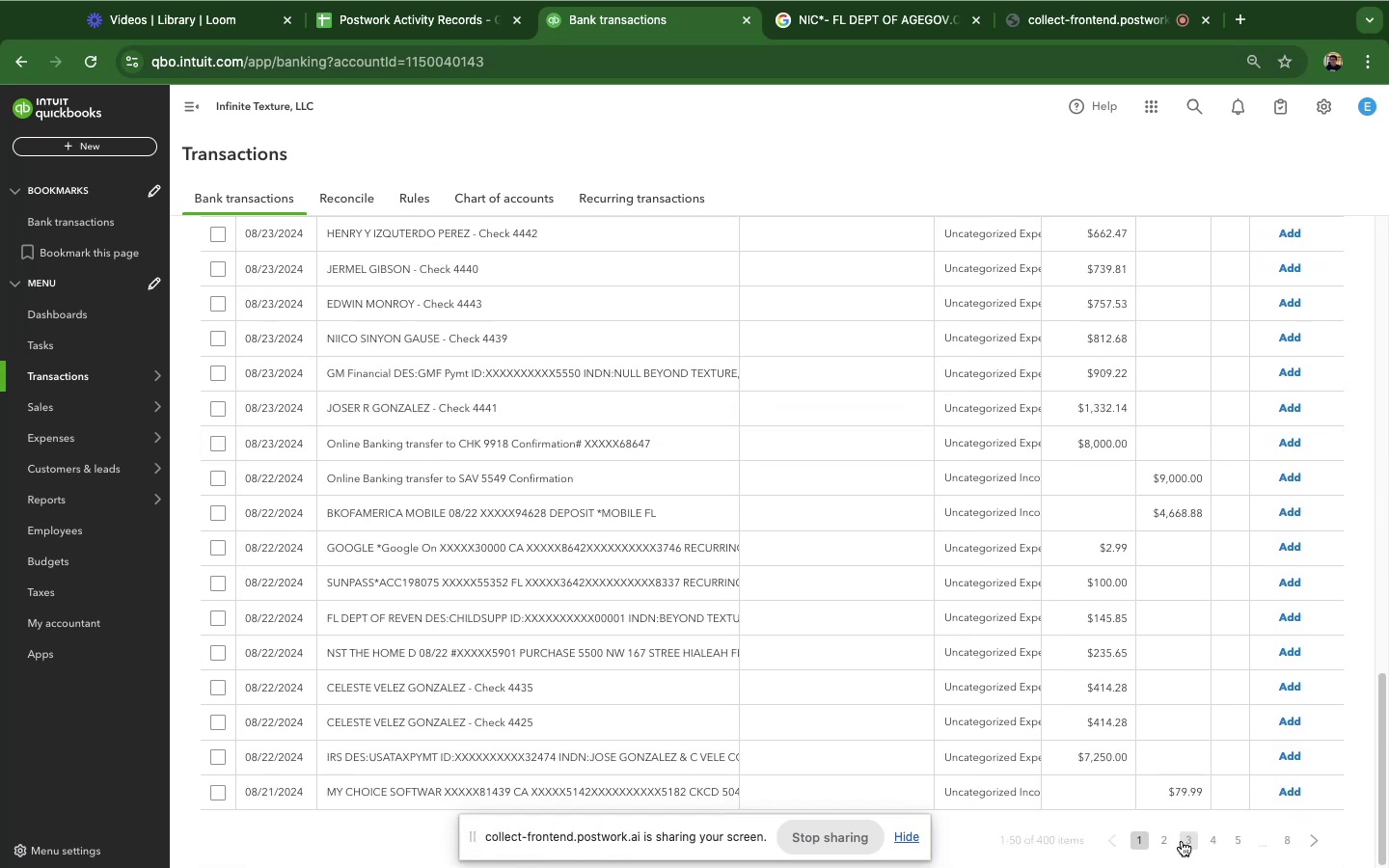 
left_click([1183, 840])
 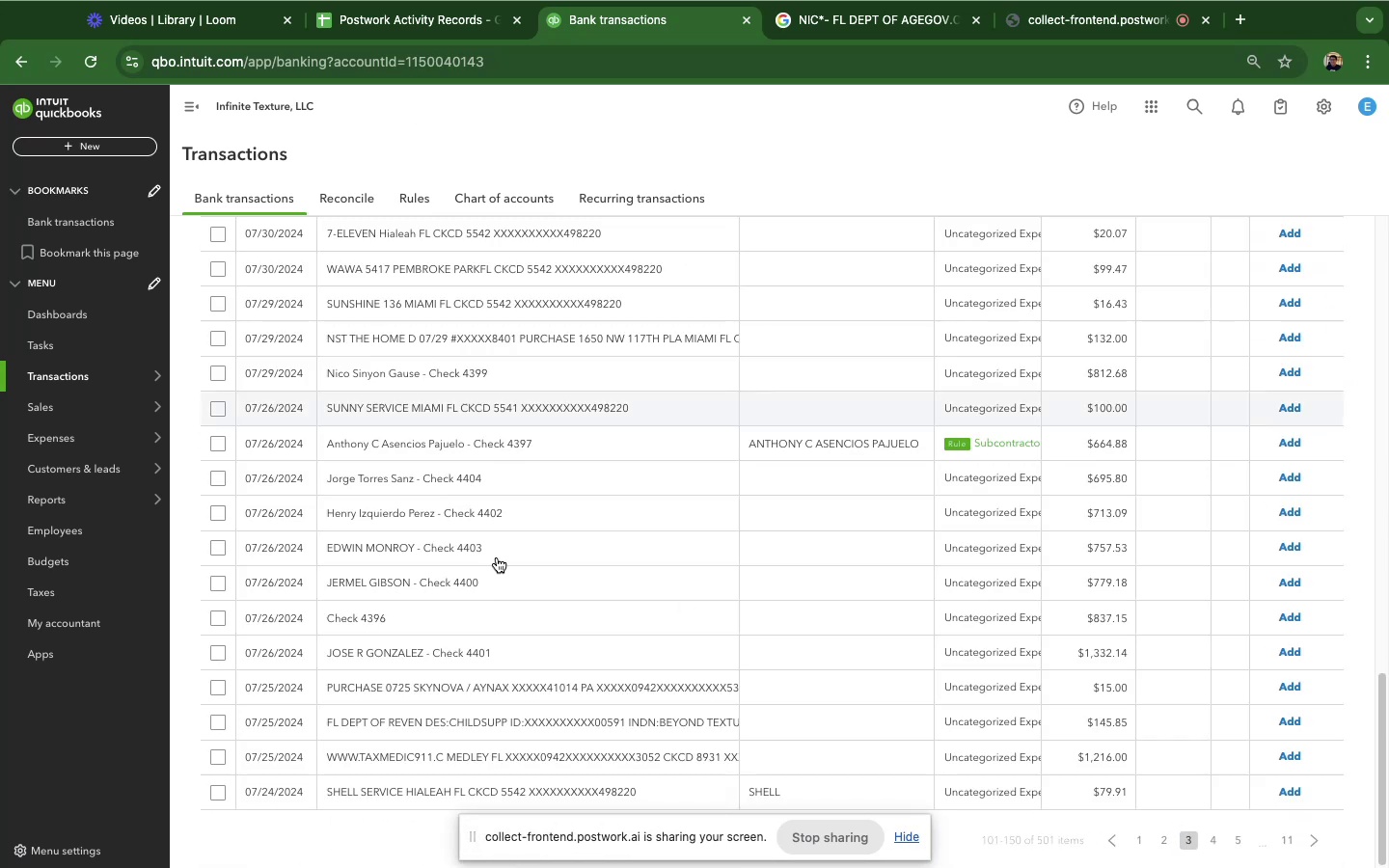 
left_click([461, 448])
 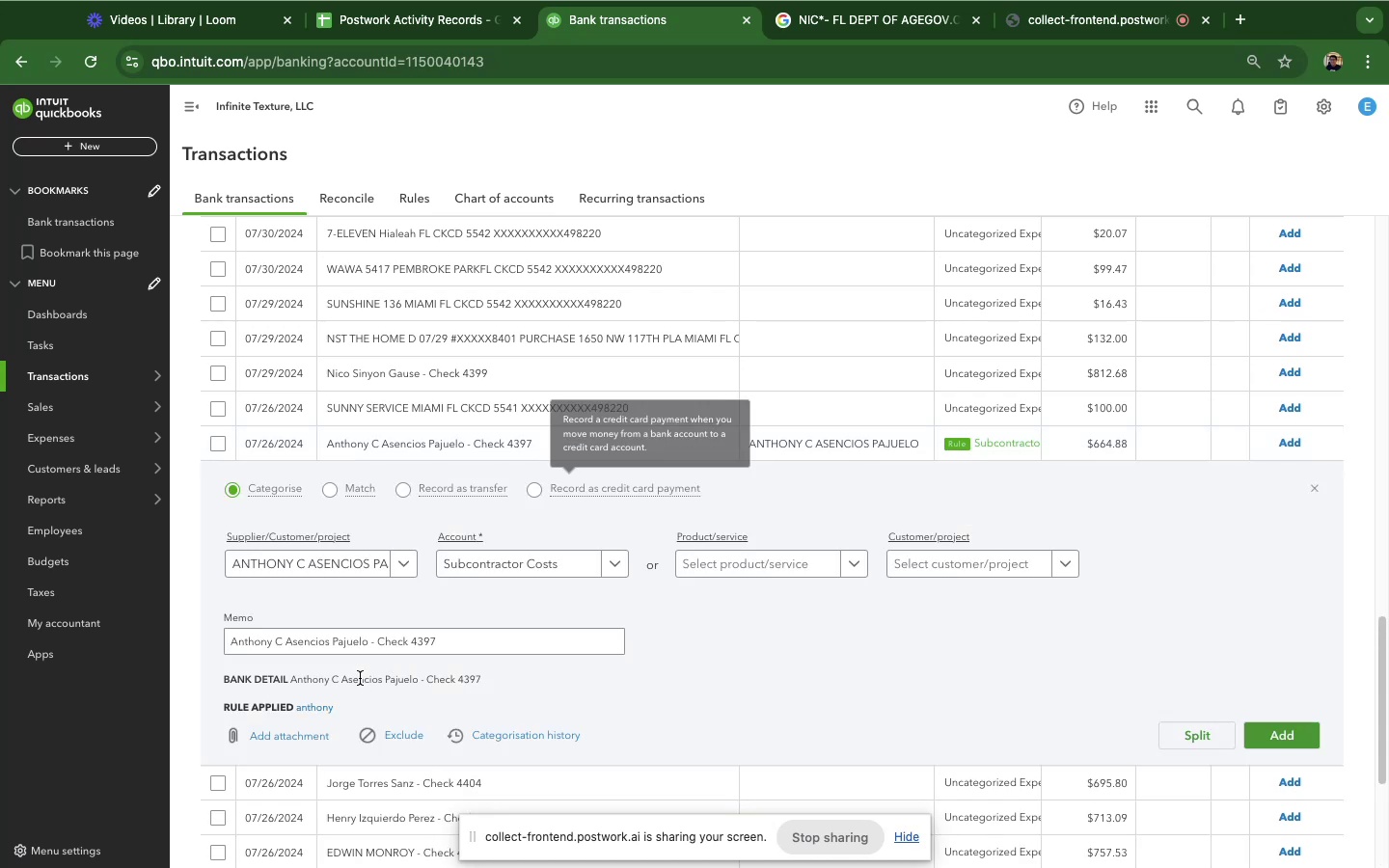 
scroll: coordinate [961, 507], scroll_direction: down, amount: 3.0
 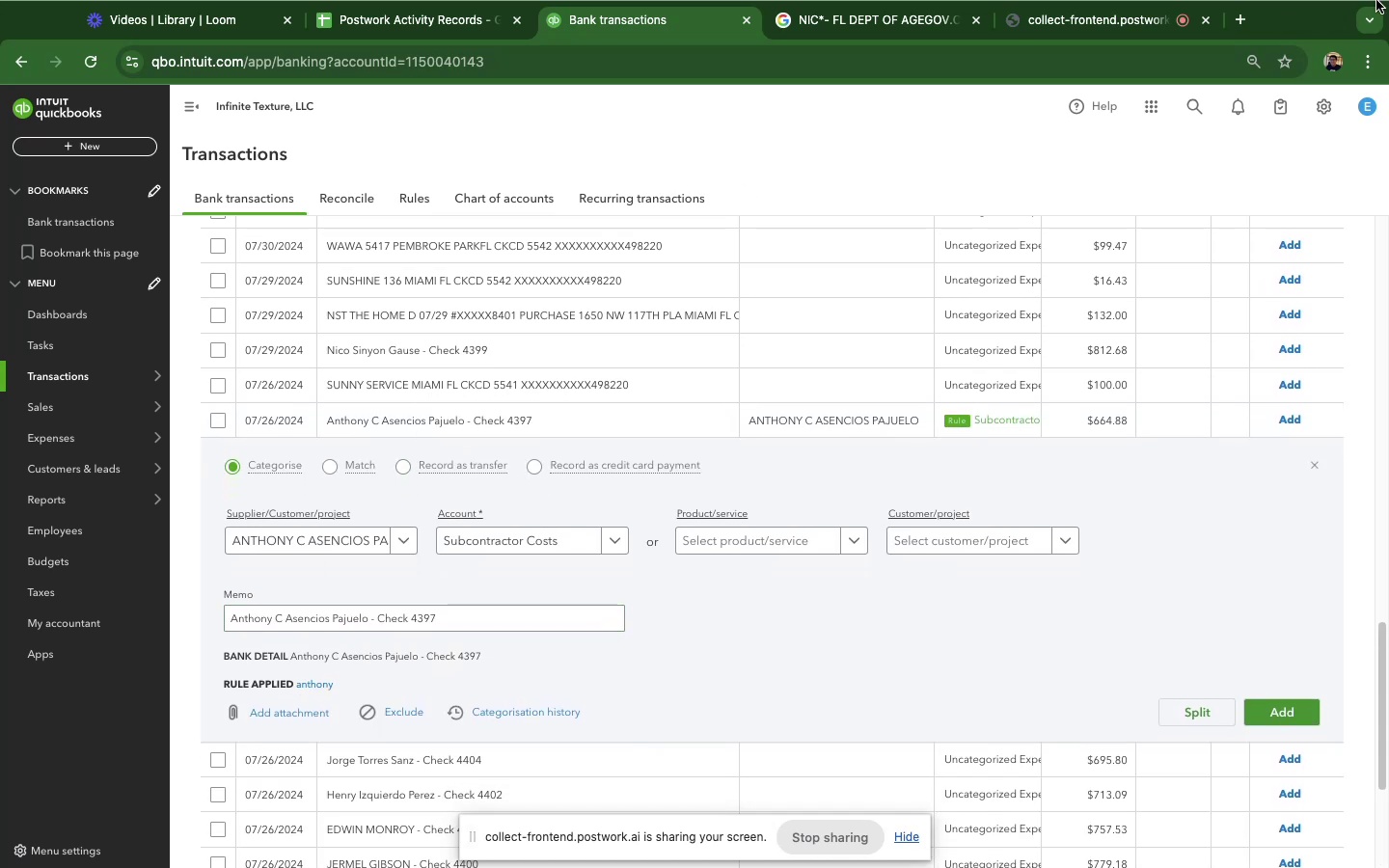 
wait(8.17)
 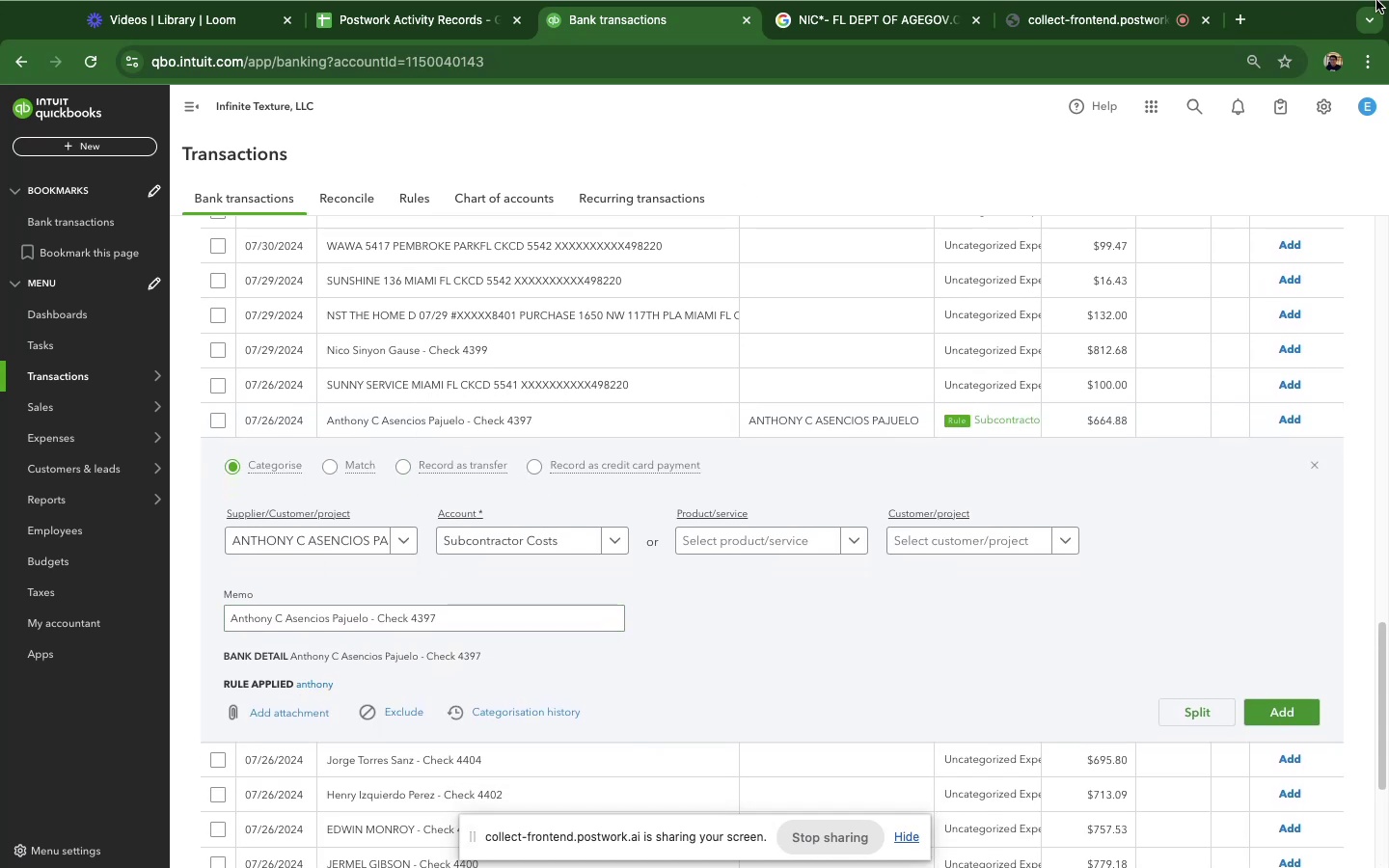 
left_click([1303, 716])
 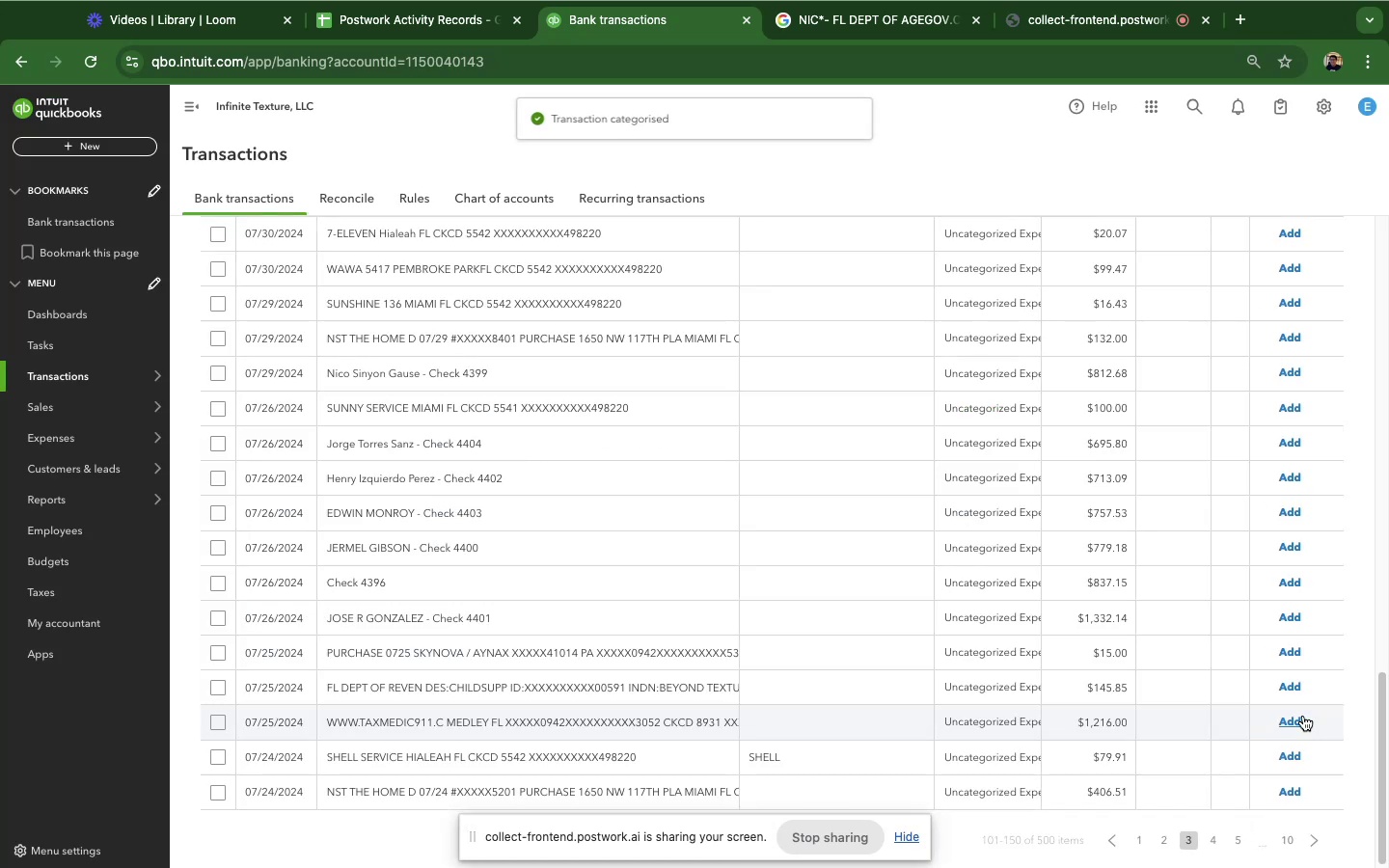 
scroll: coordinate [621, 678], scroll_direction: up, amount: 1.0
 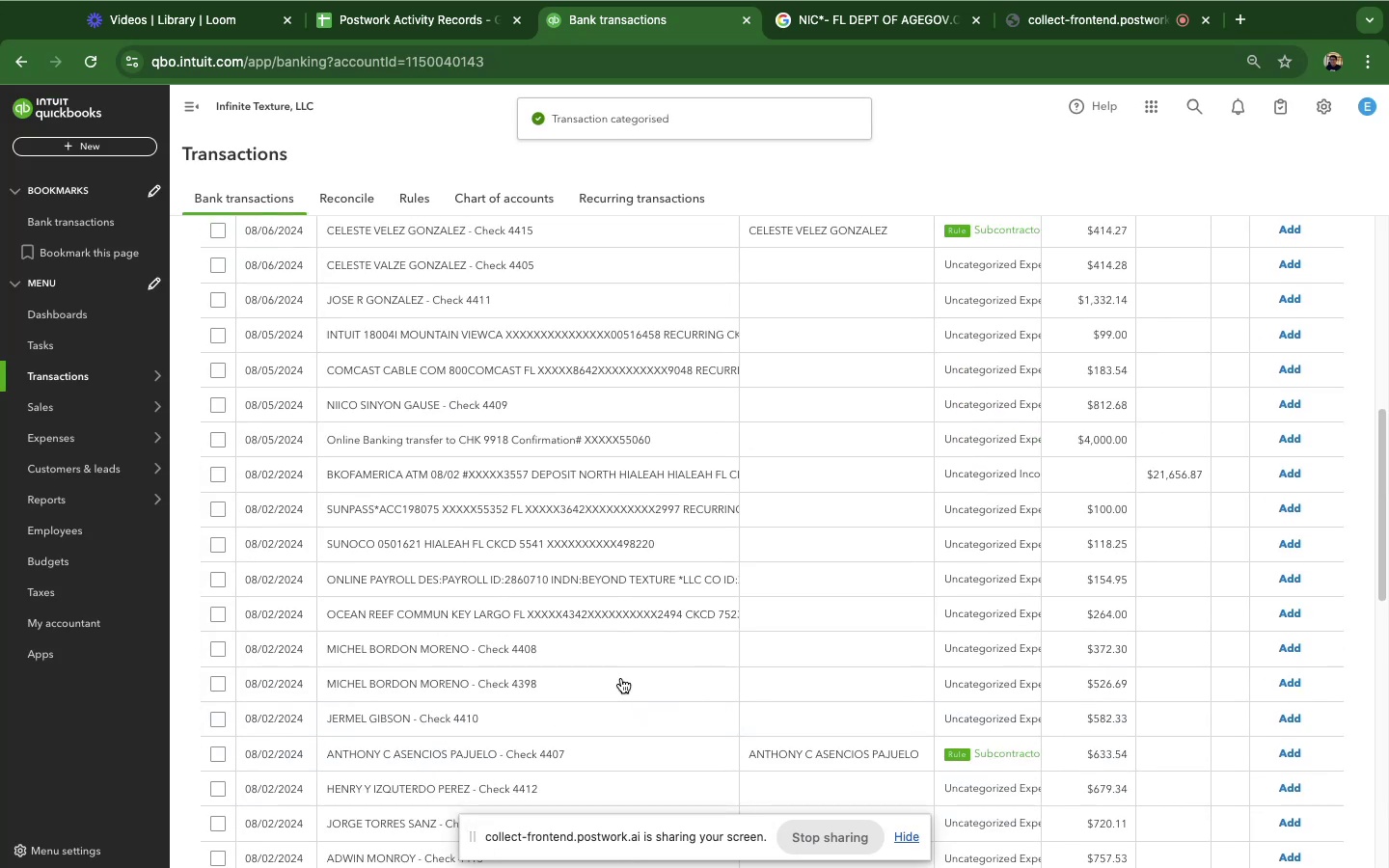 
scroll: coordinate [622, 677], scroll_direction: down, amount: 10.0
 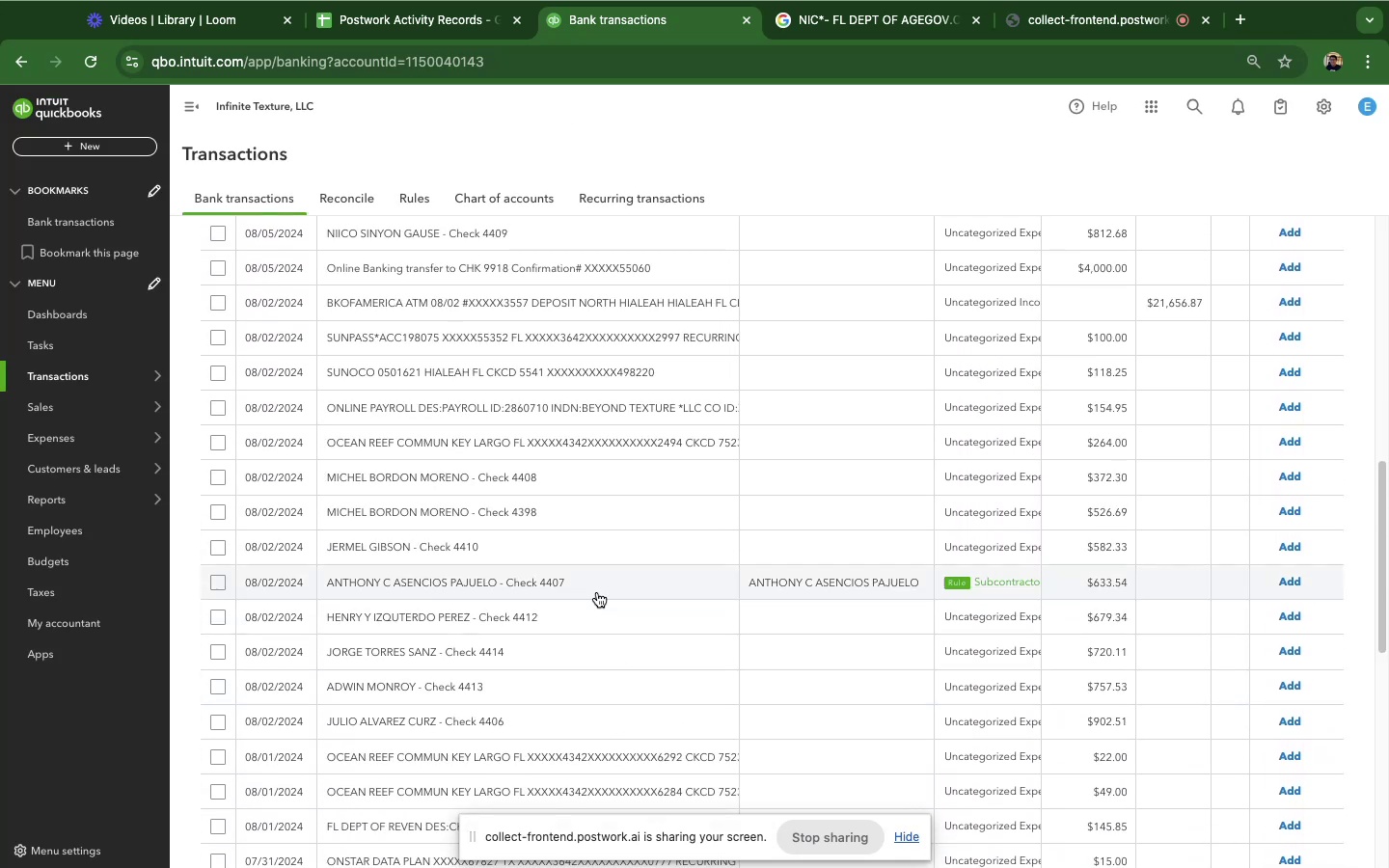 
left_click([558, 581])
 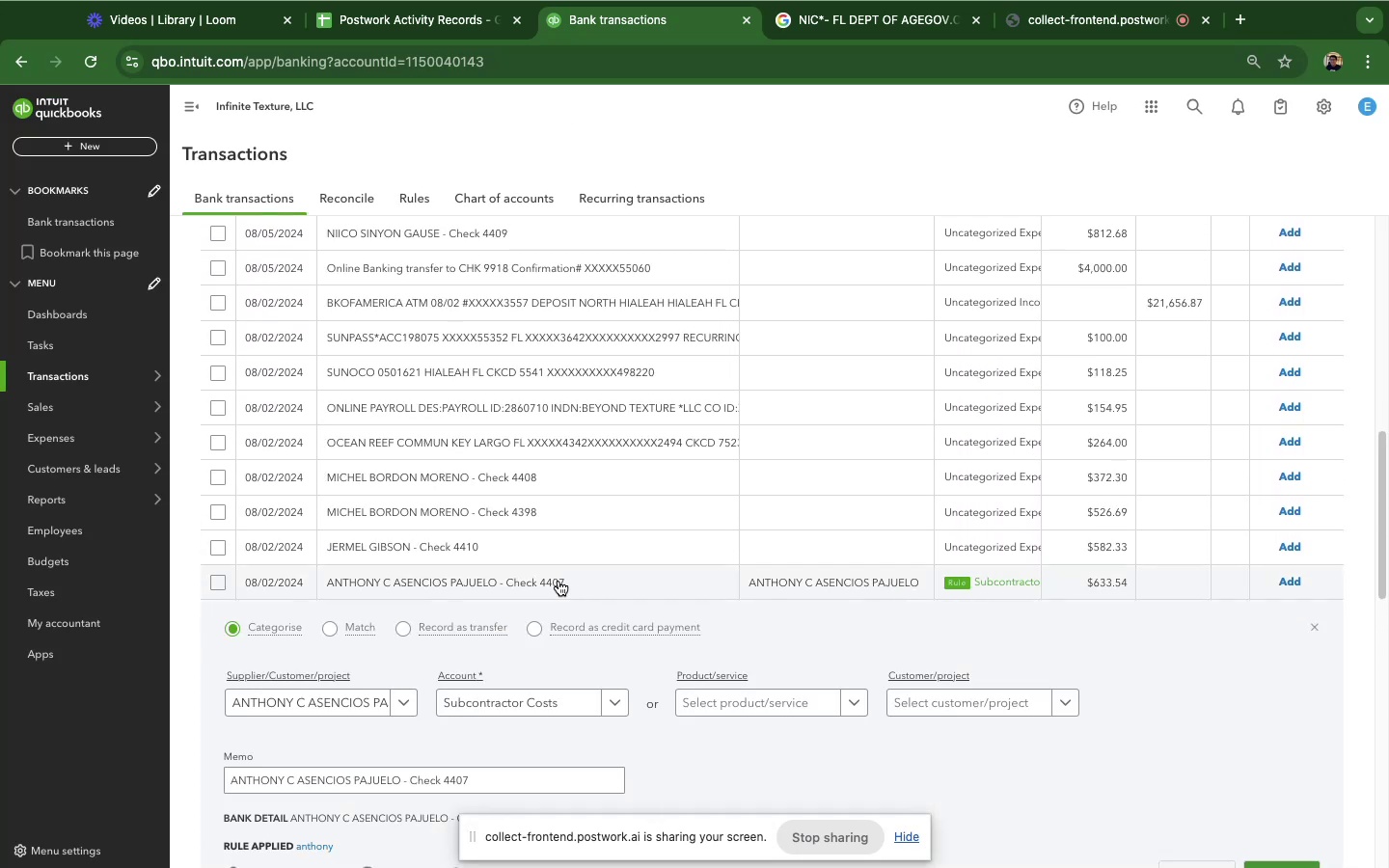 
scroll: coordinate [849, 717], scroll_direction: down, amount: 5.0
 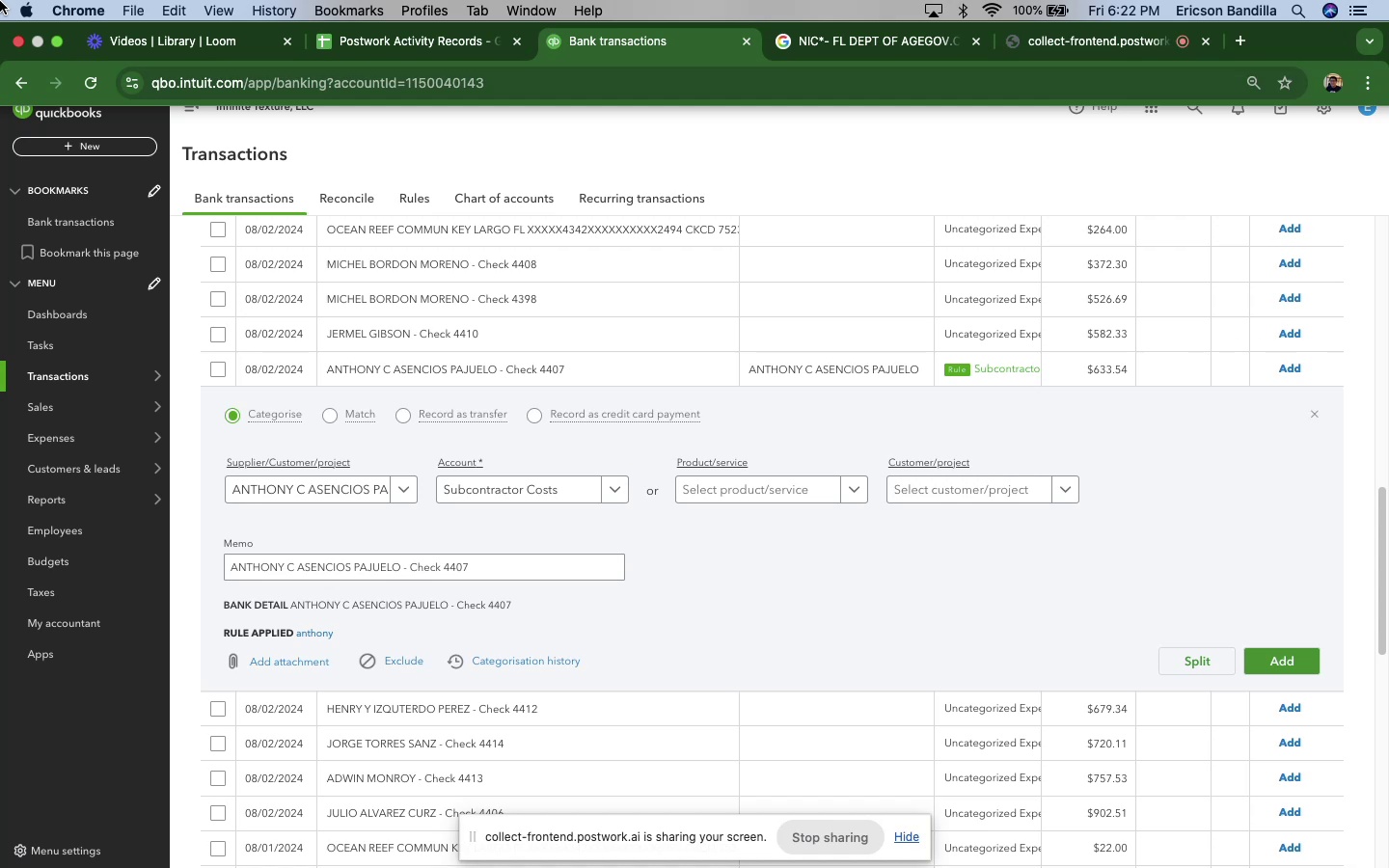 
wait(28.26)
 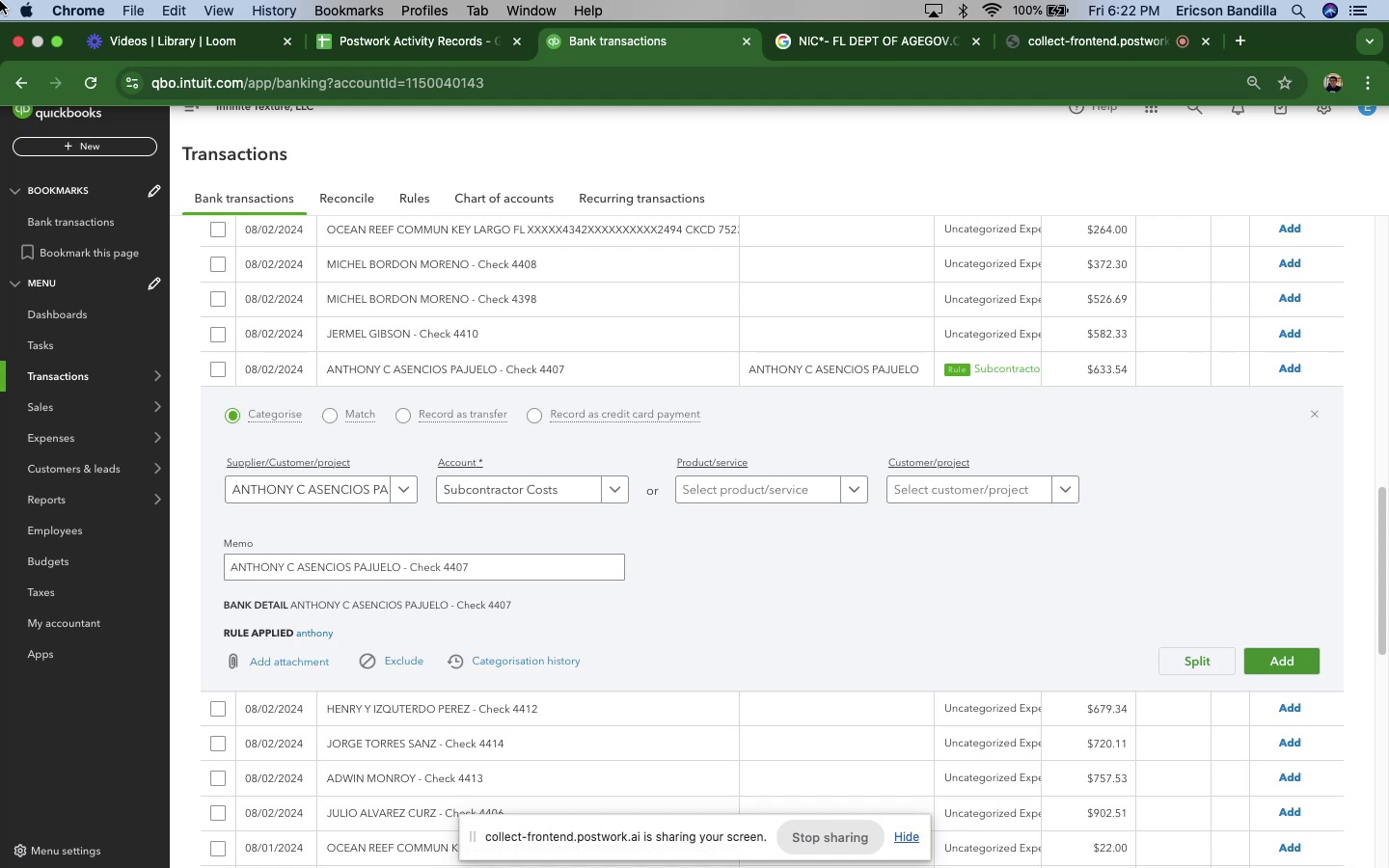 
left_click([1286, 671])
 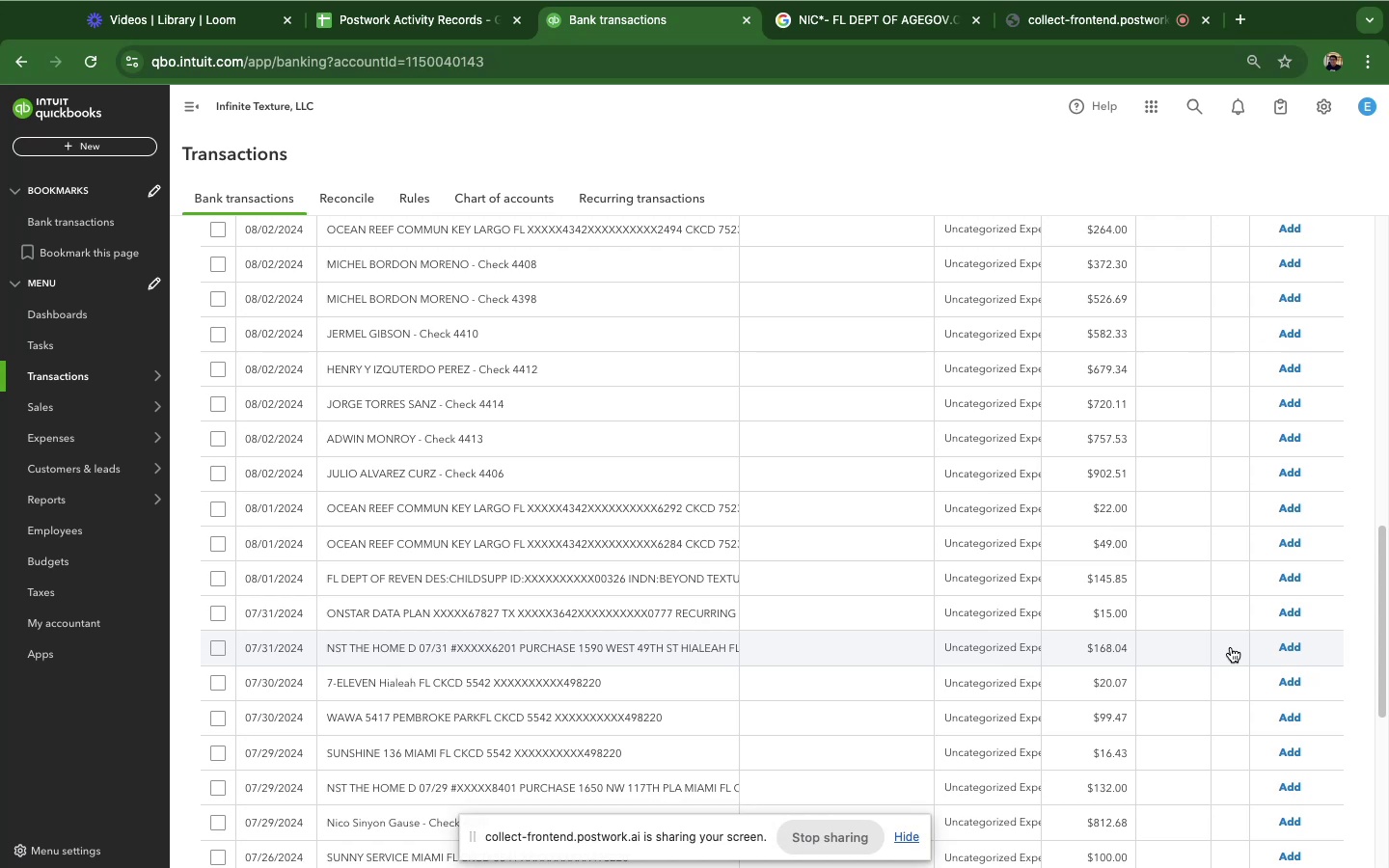 
wait(19.05)
 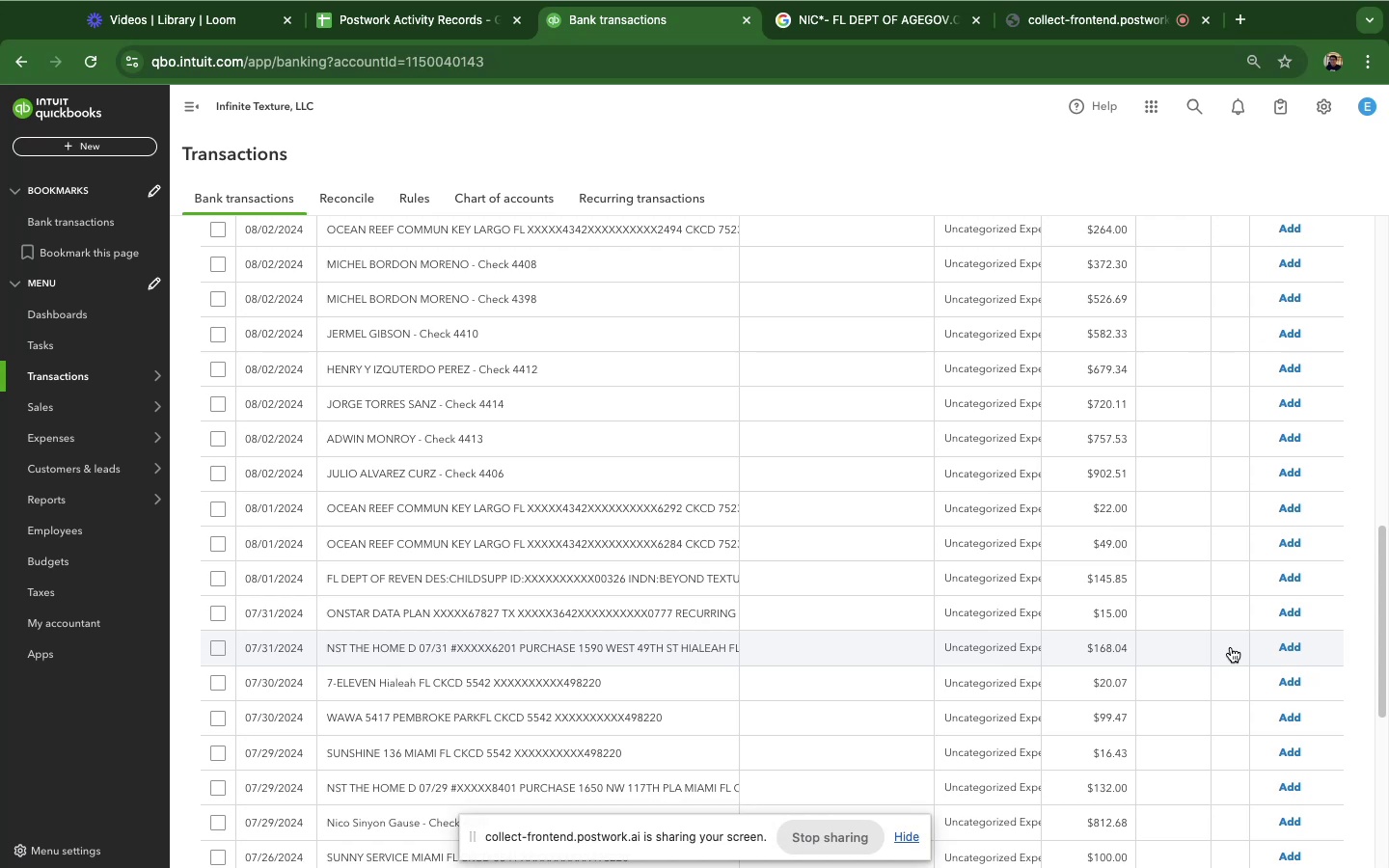 
scroll: coordinate [531, 643], scroll_direction: up, amount: 3.0
 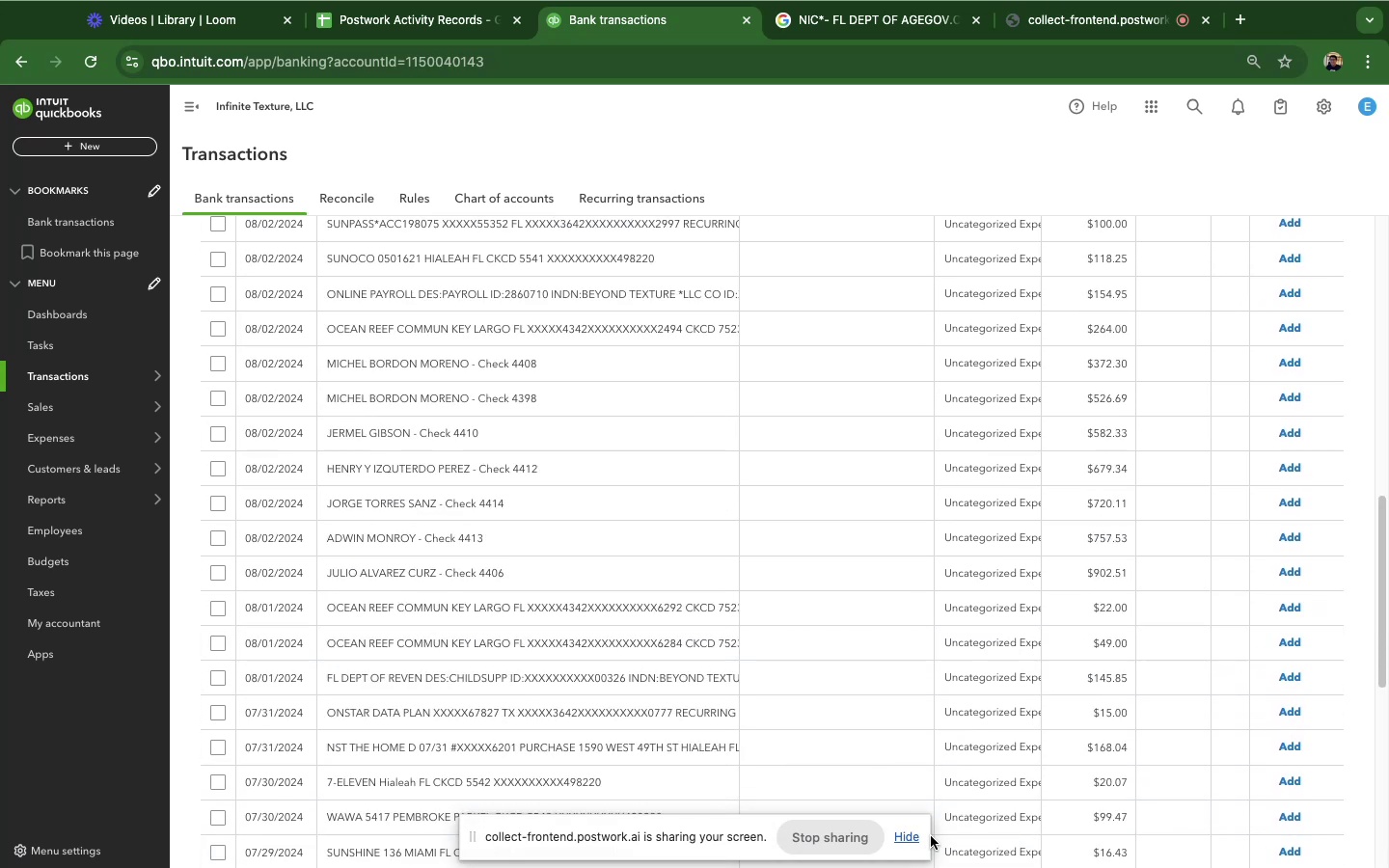 
left_click([919, 840])
 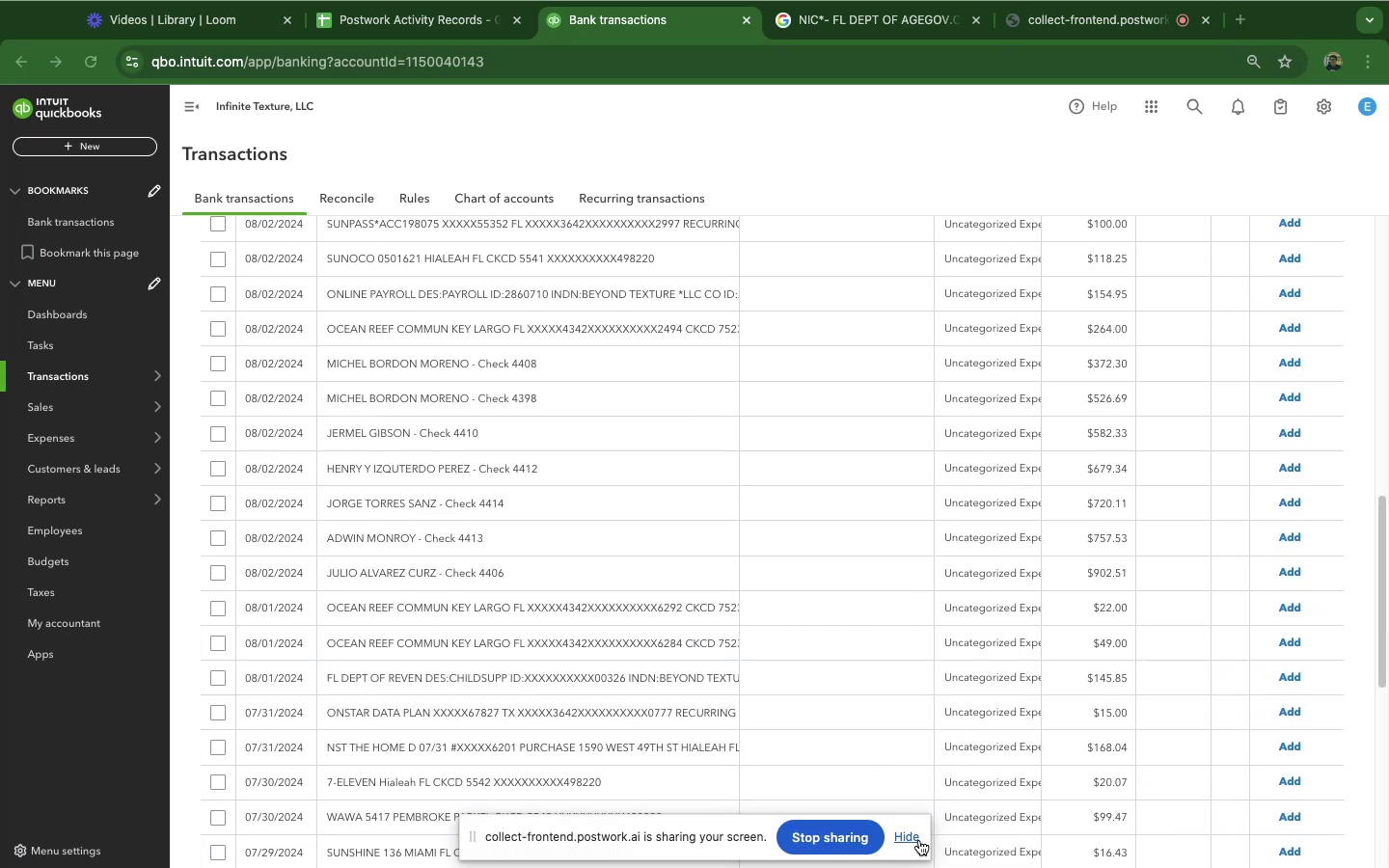 
scroll: coordinate [724, 652], scroll_direction: up, amount: 40.0
 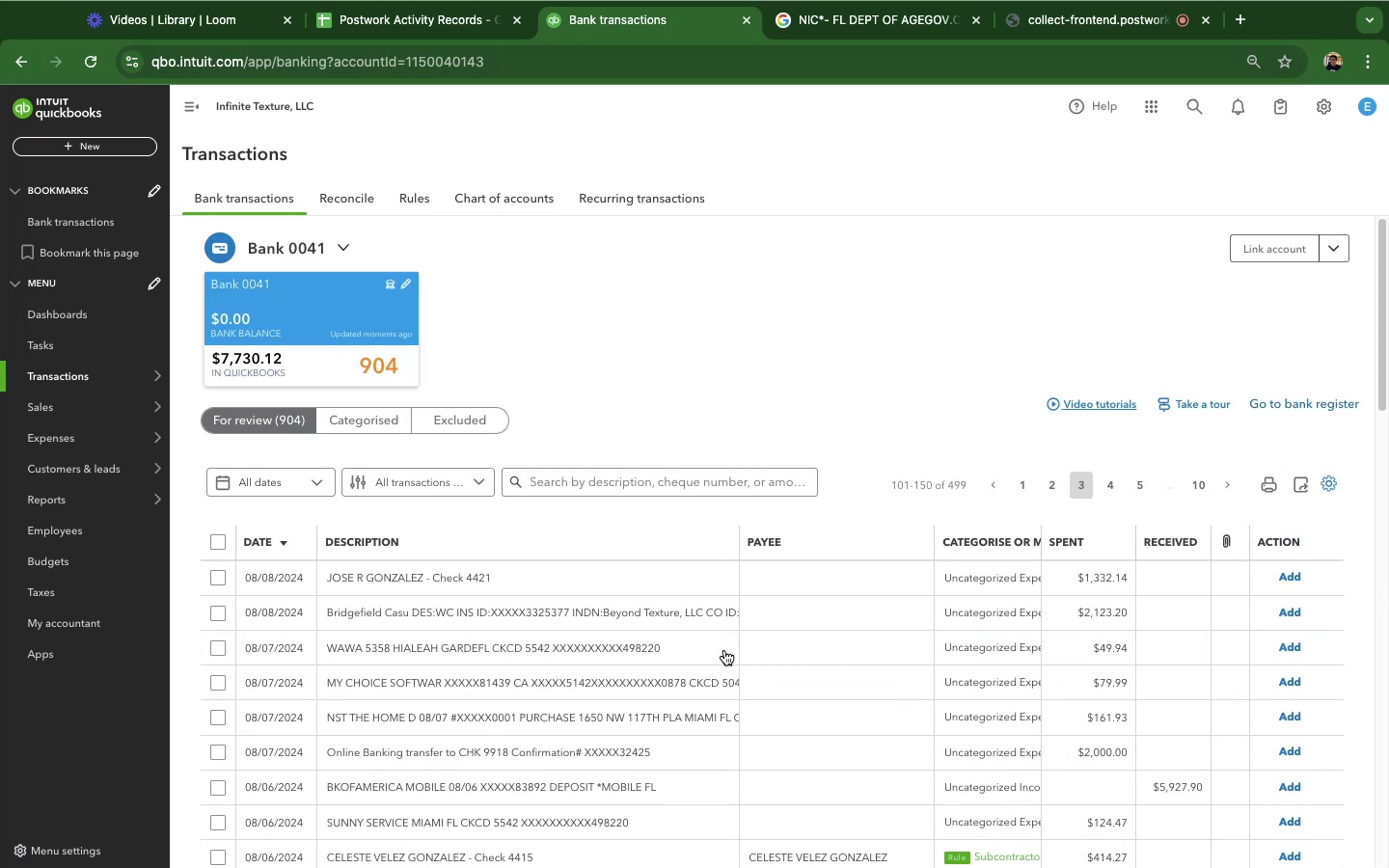 
scroll: coordinate [1150, 708], scroll_direction: down, amount: 7.0
 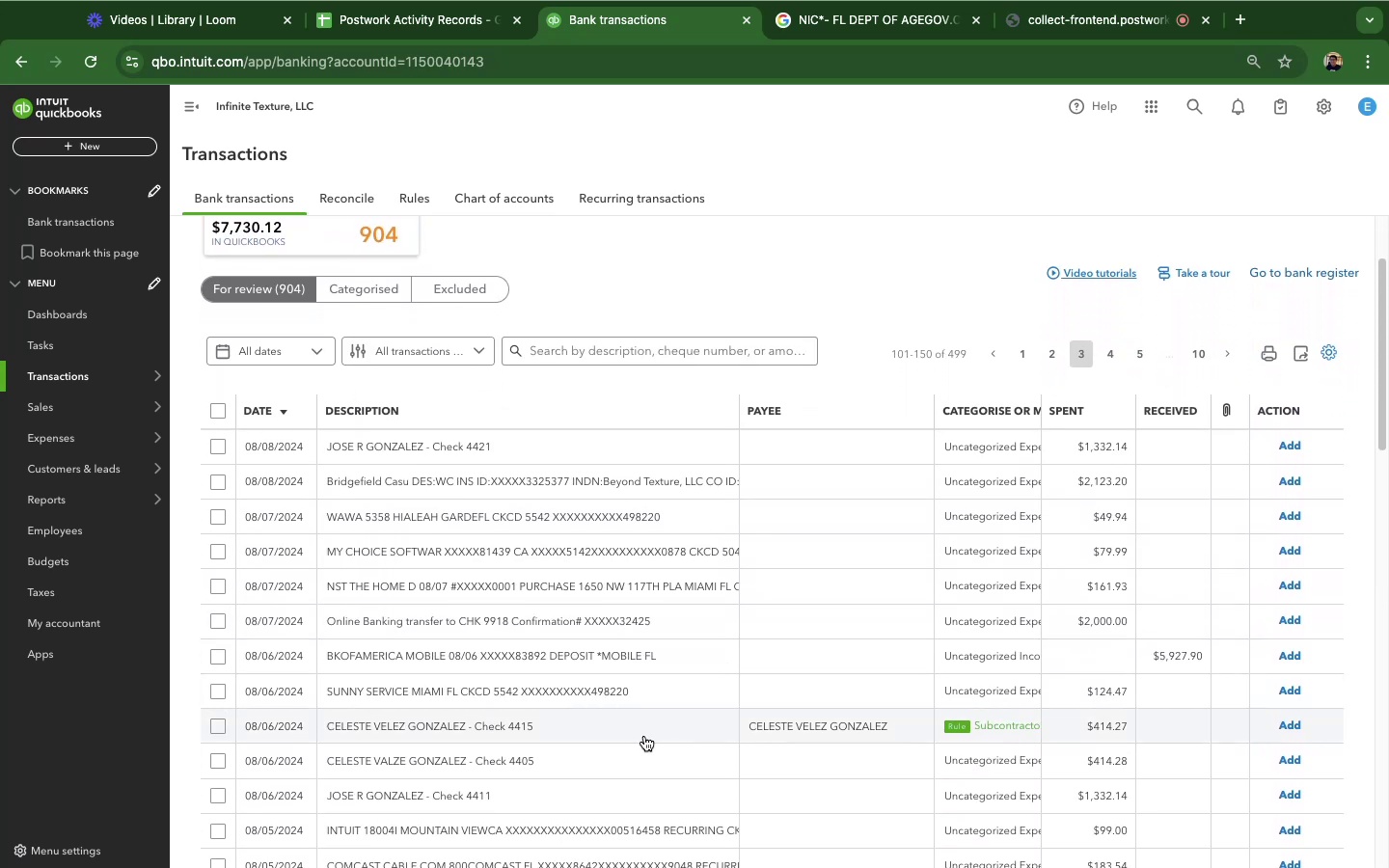 
left_click([633, 736])
 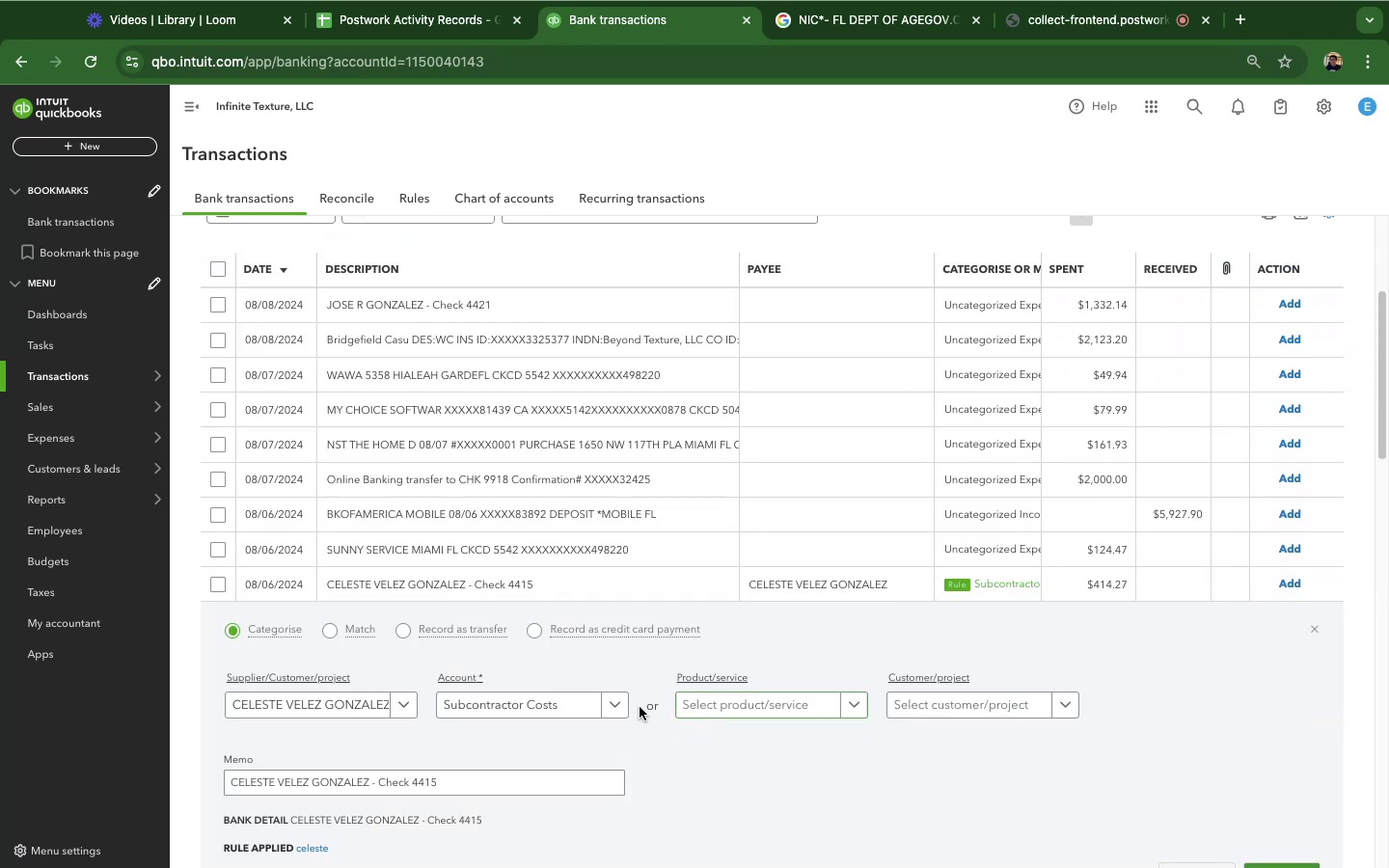 
scroll: coordinate [971, 706], scroll_direction: down, amount: 14.0
 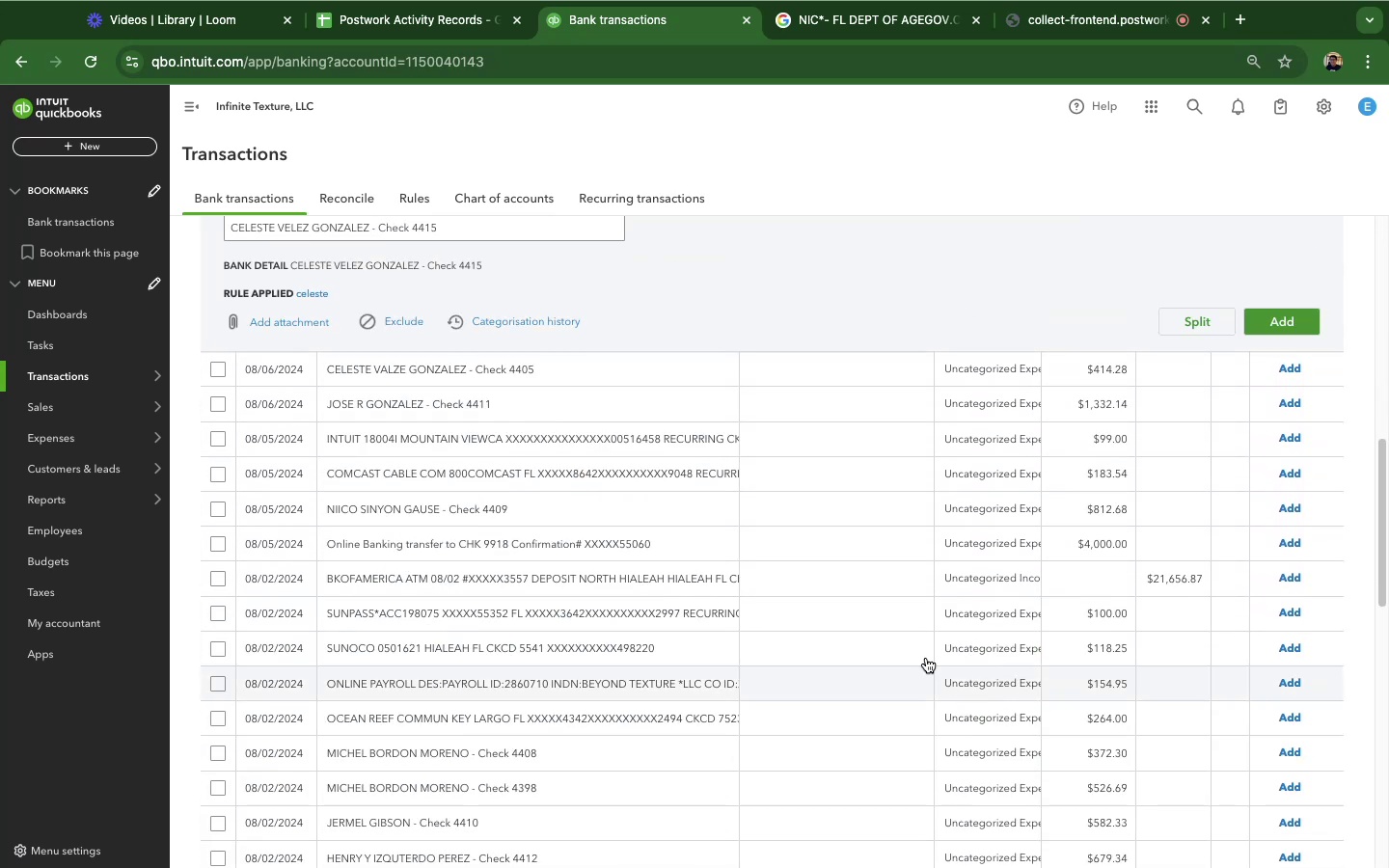 
scroll: coordinate [712, 495], scroll_direction: up, amount: 8.0
 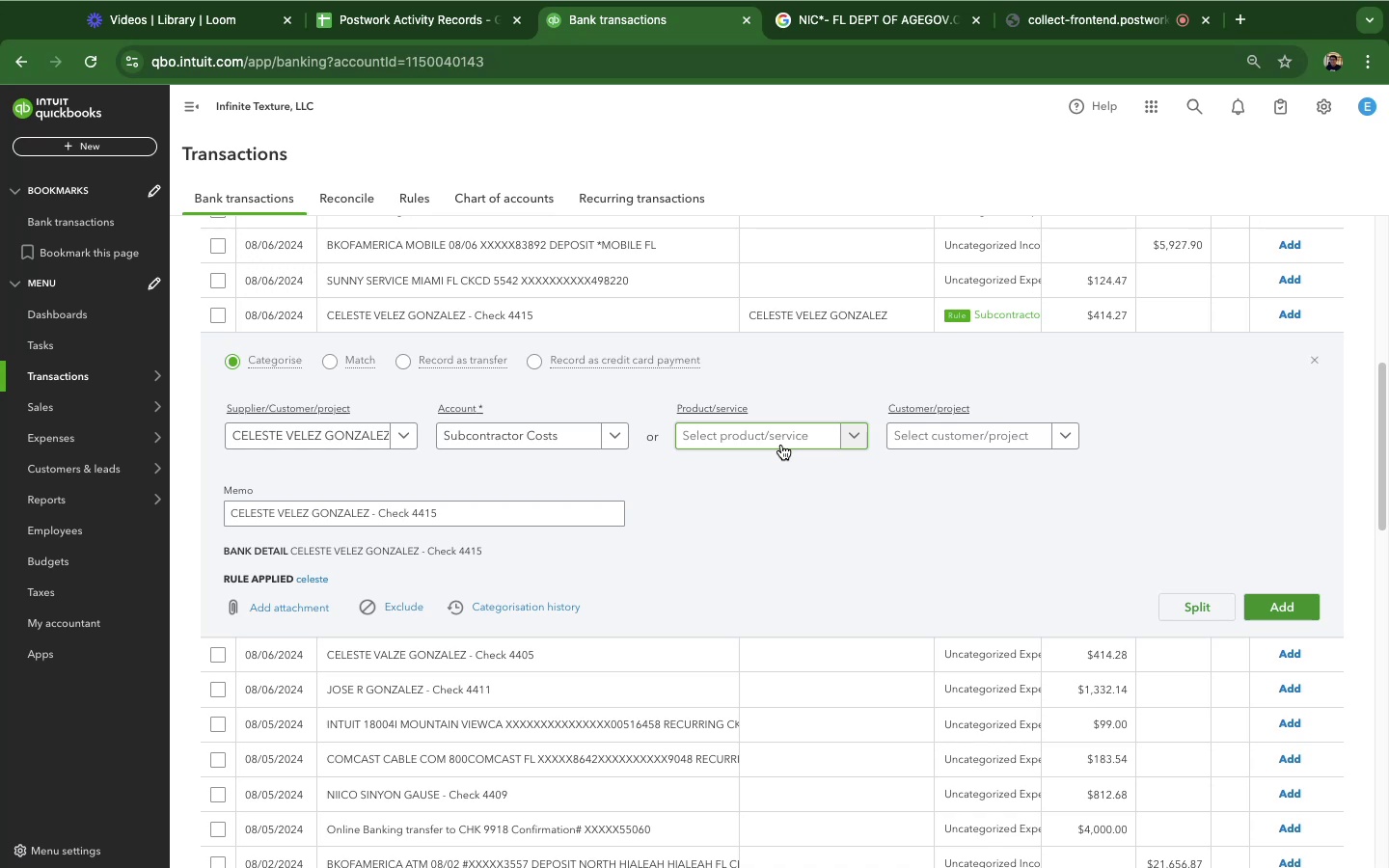 
left_click([1274, 612])
 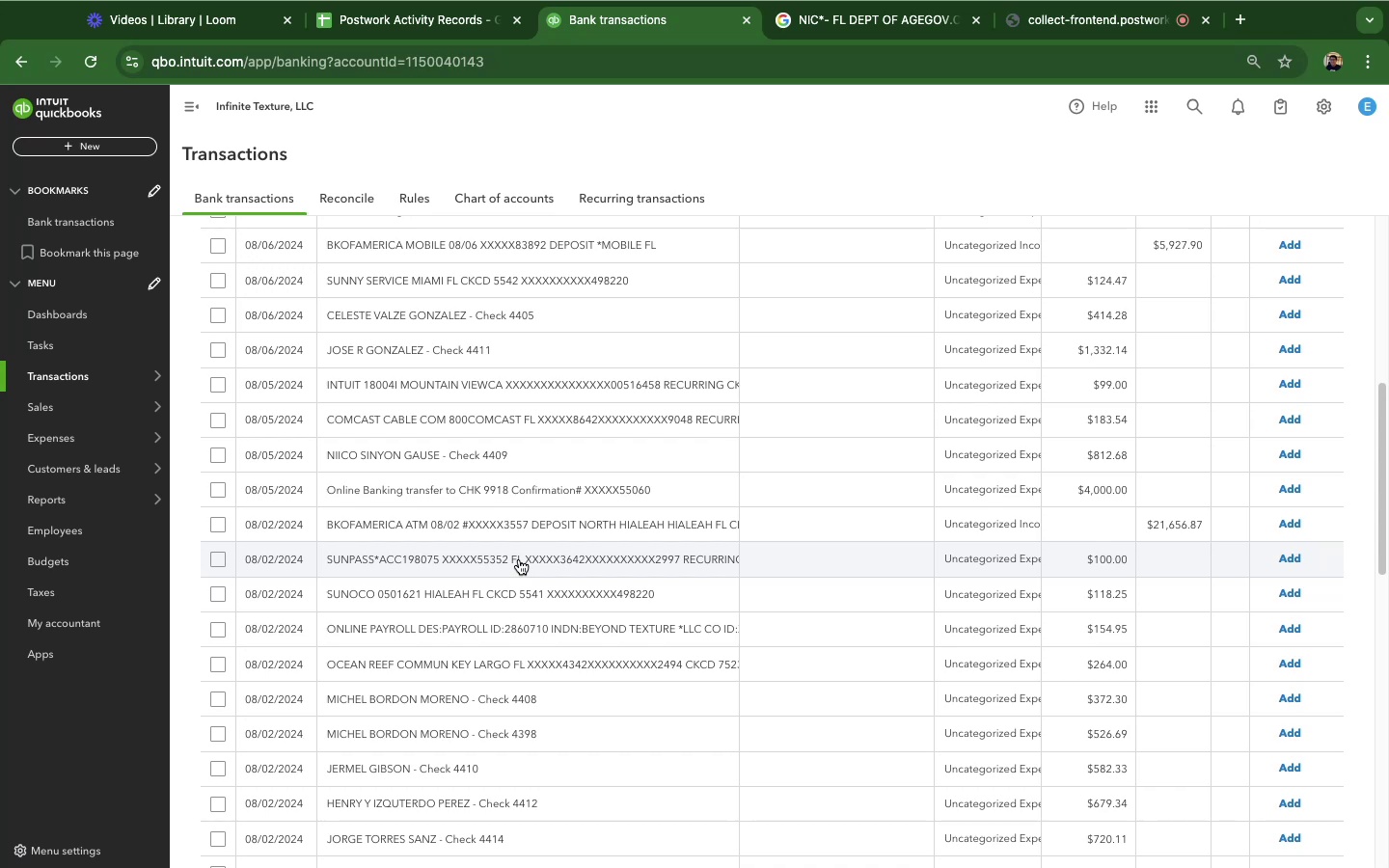 
wait(48.1)
 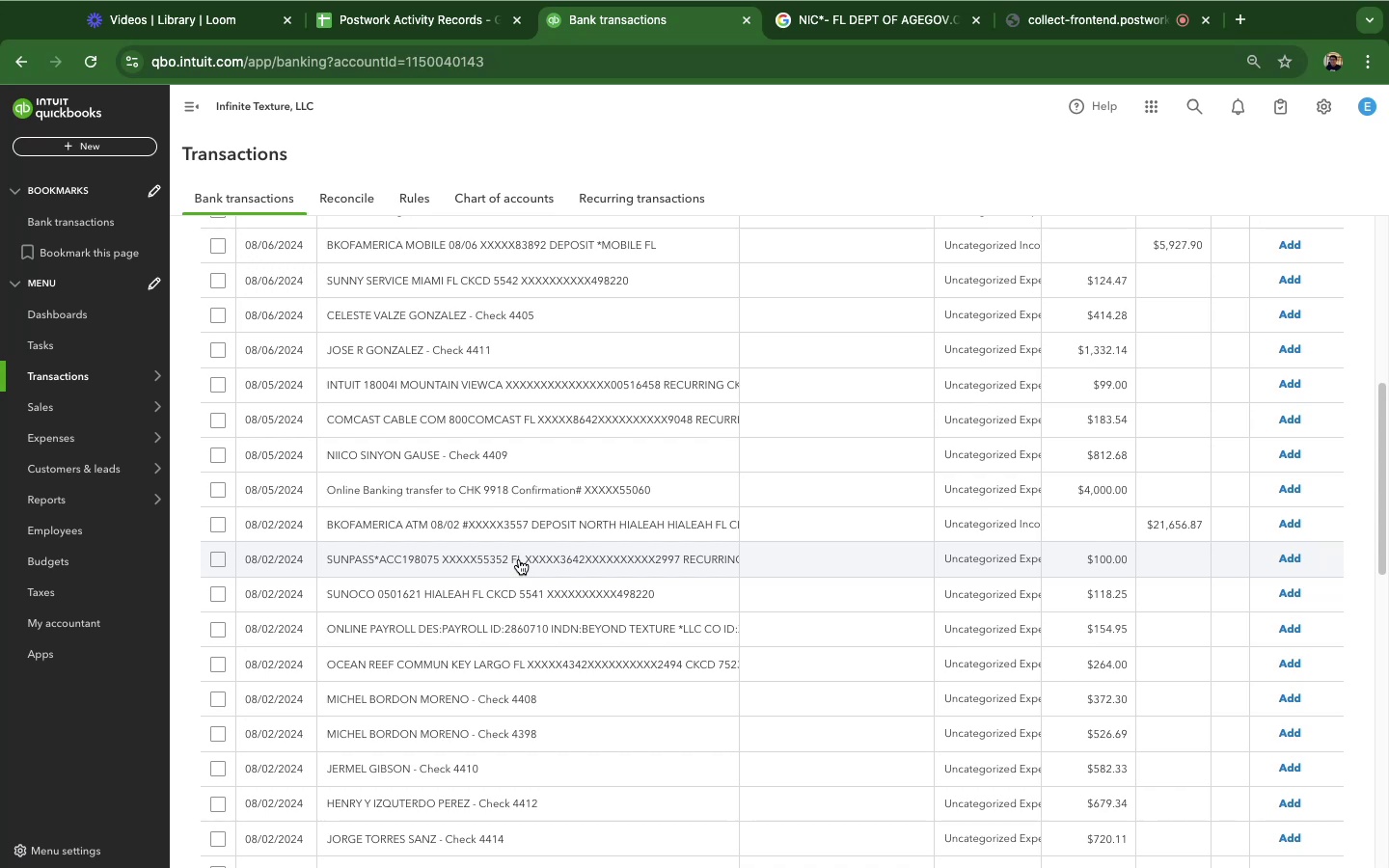 
scroll: coordinate [557, 610], scroll_direction: down, amount: 31.0
 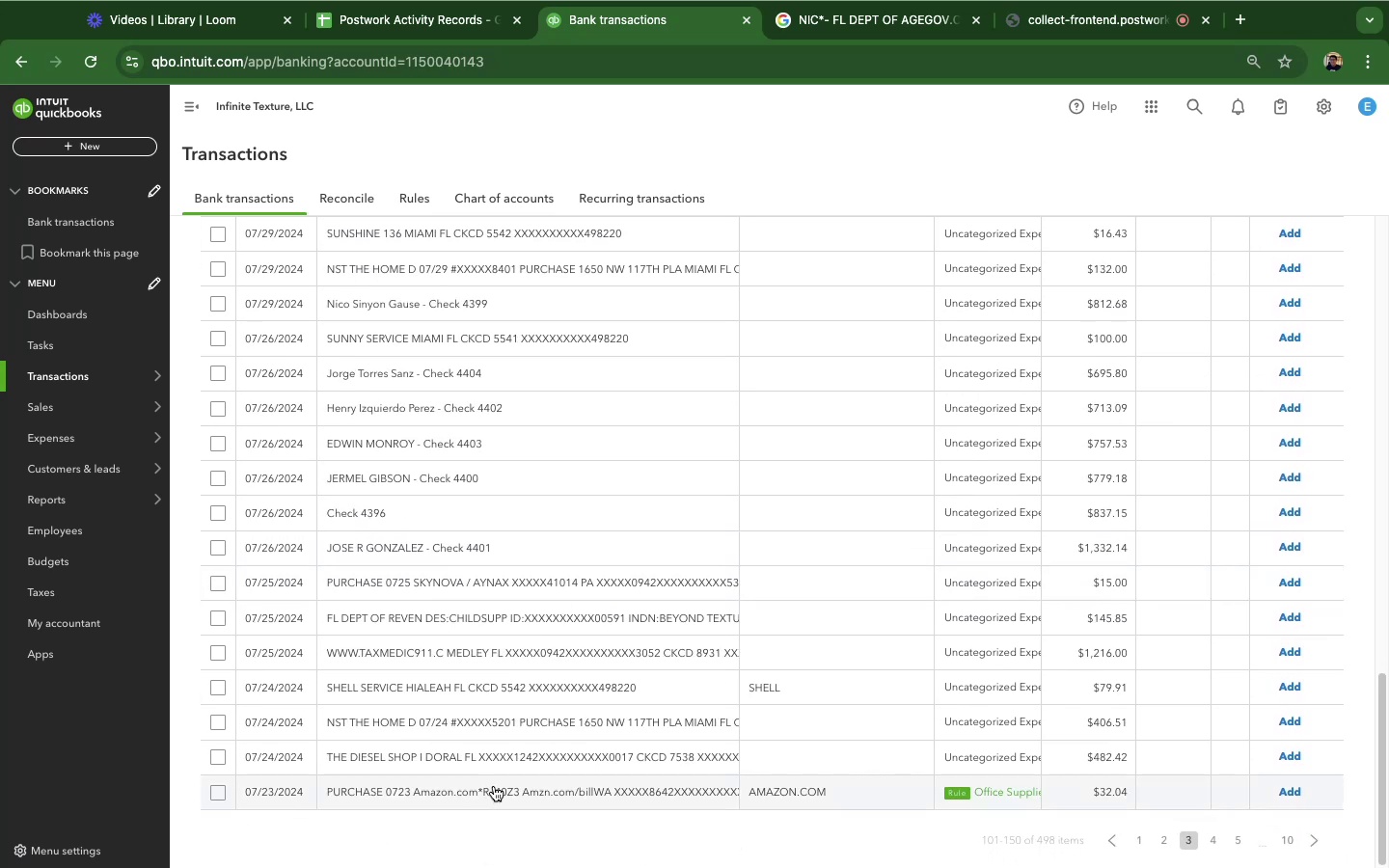 
left_click([494, 785])
 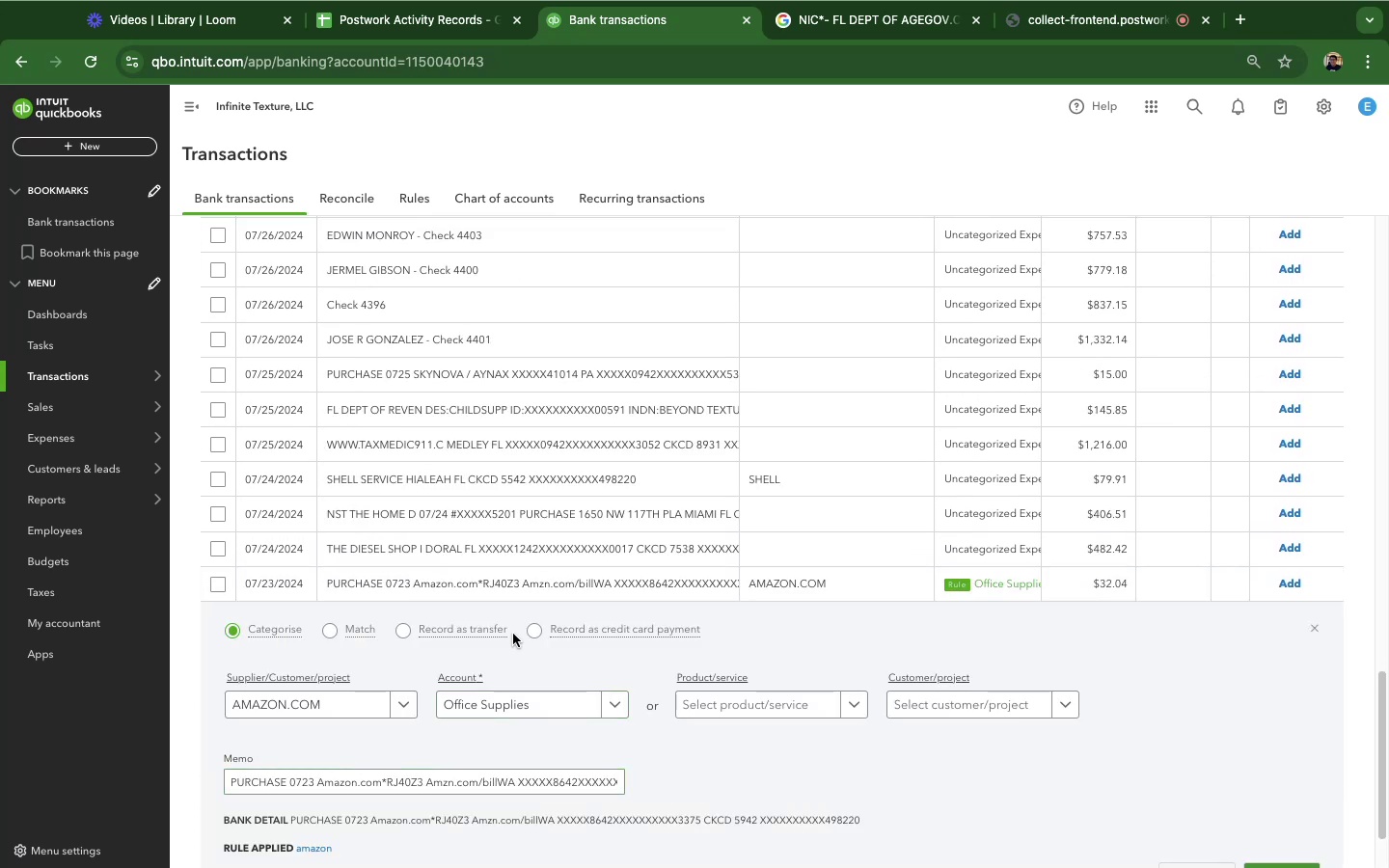 
scroll: coordinate [516, 615], scroll_direction: down, amount: 7.0
 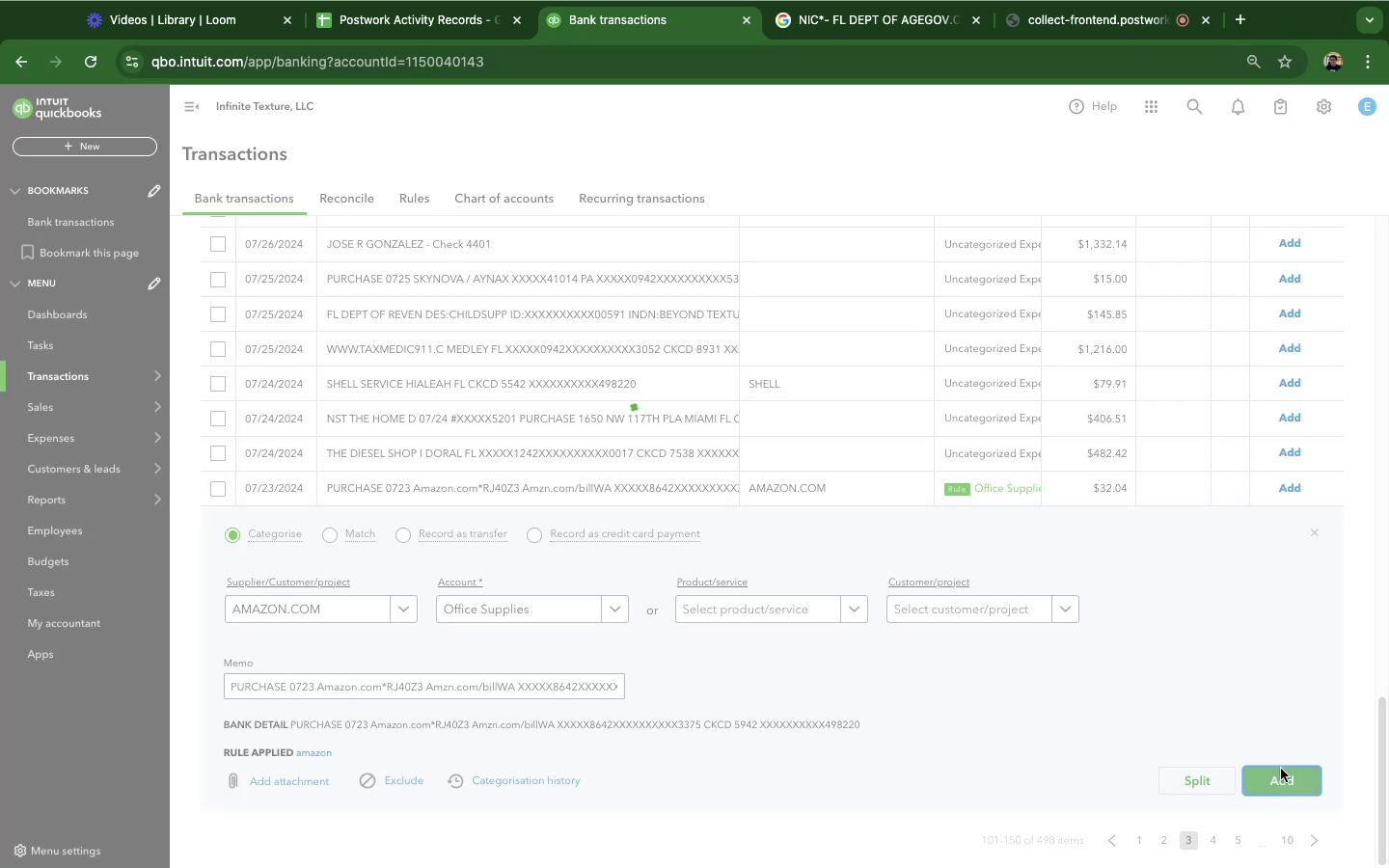 
wait(9.92)
 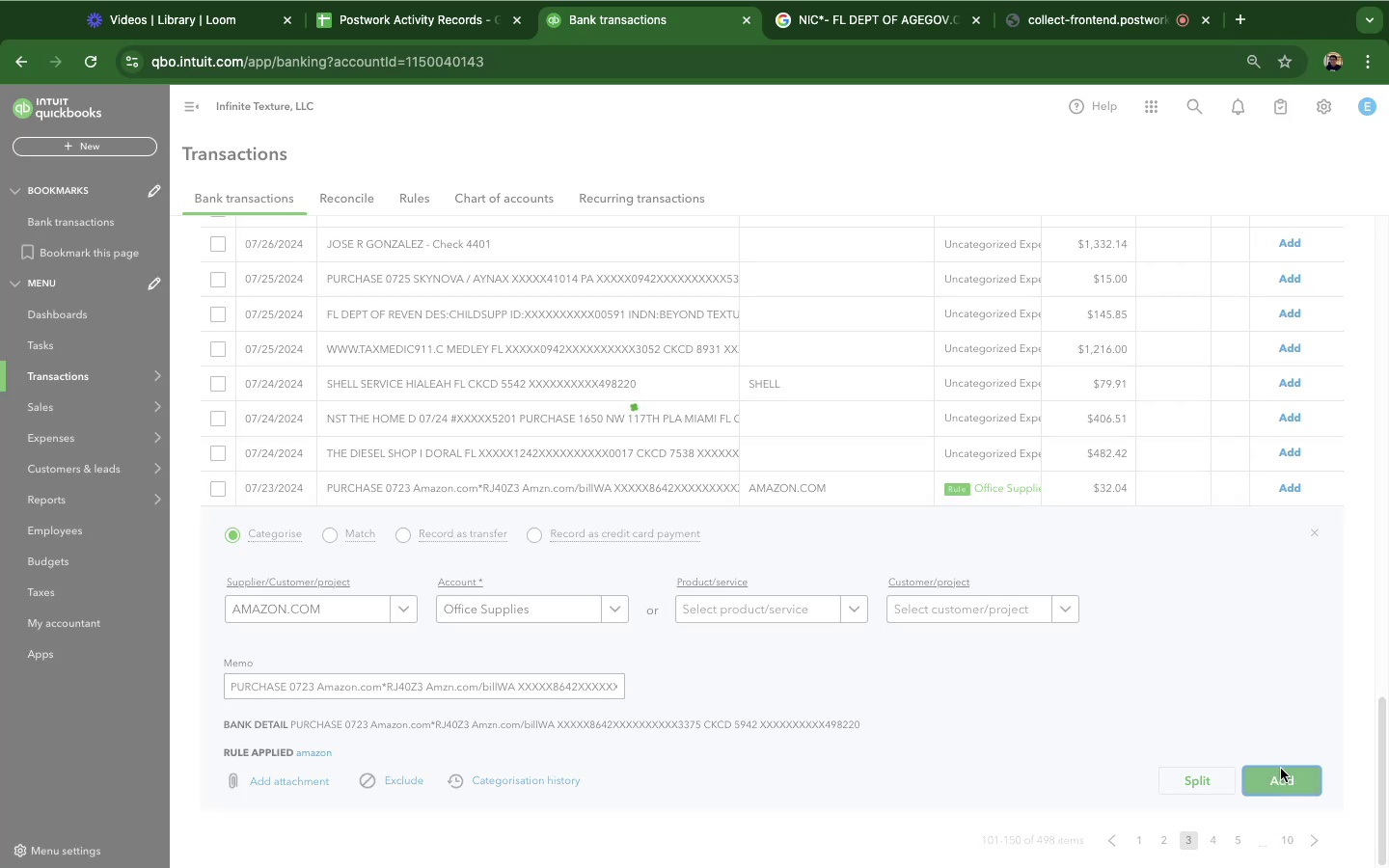 
scroll: coordinate [744, 641], scroll_direction: down, amount: 24.0
 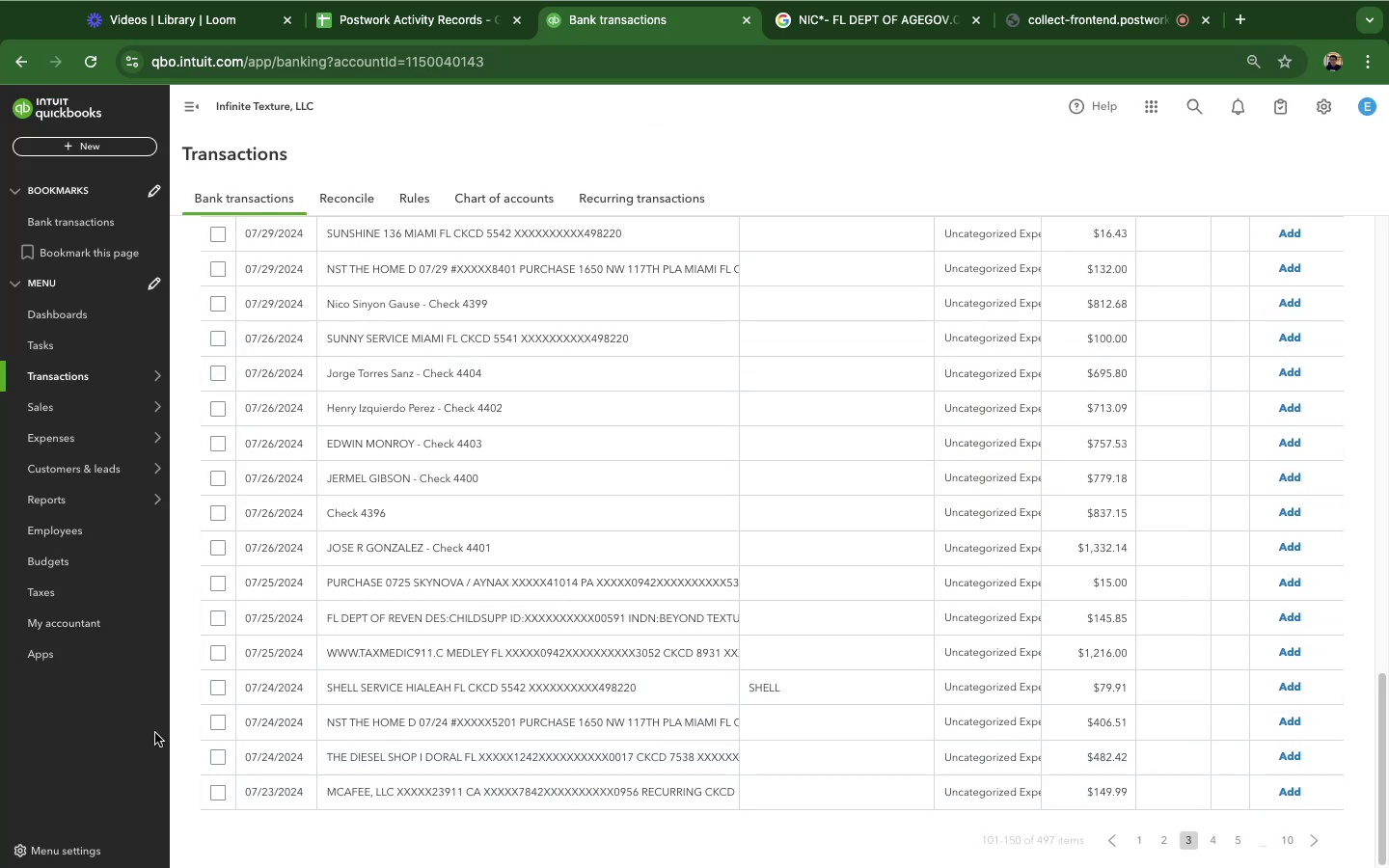 
left_click([187, 722])
 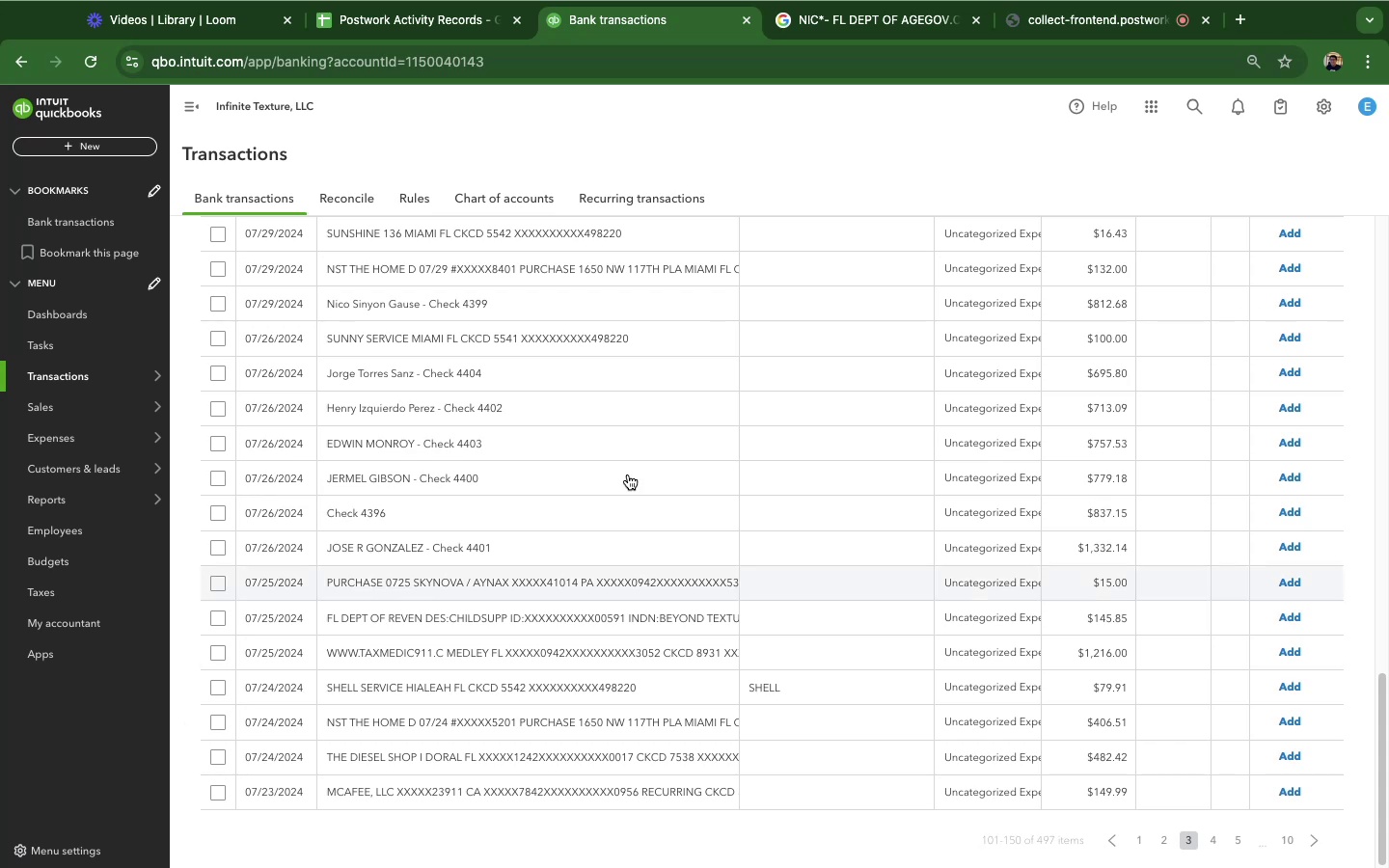 
scroll: coordinate [669, 336], scroll_direction: down, amount: 1.0
 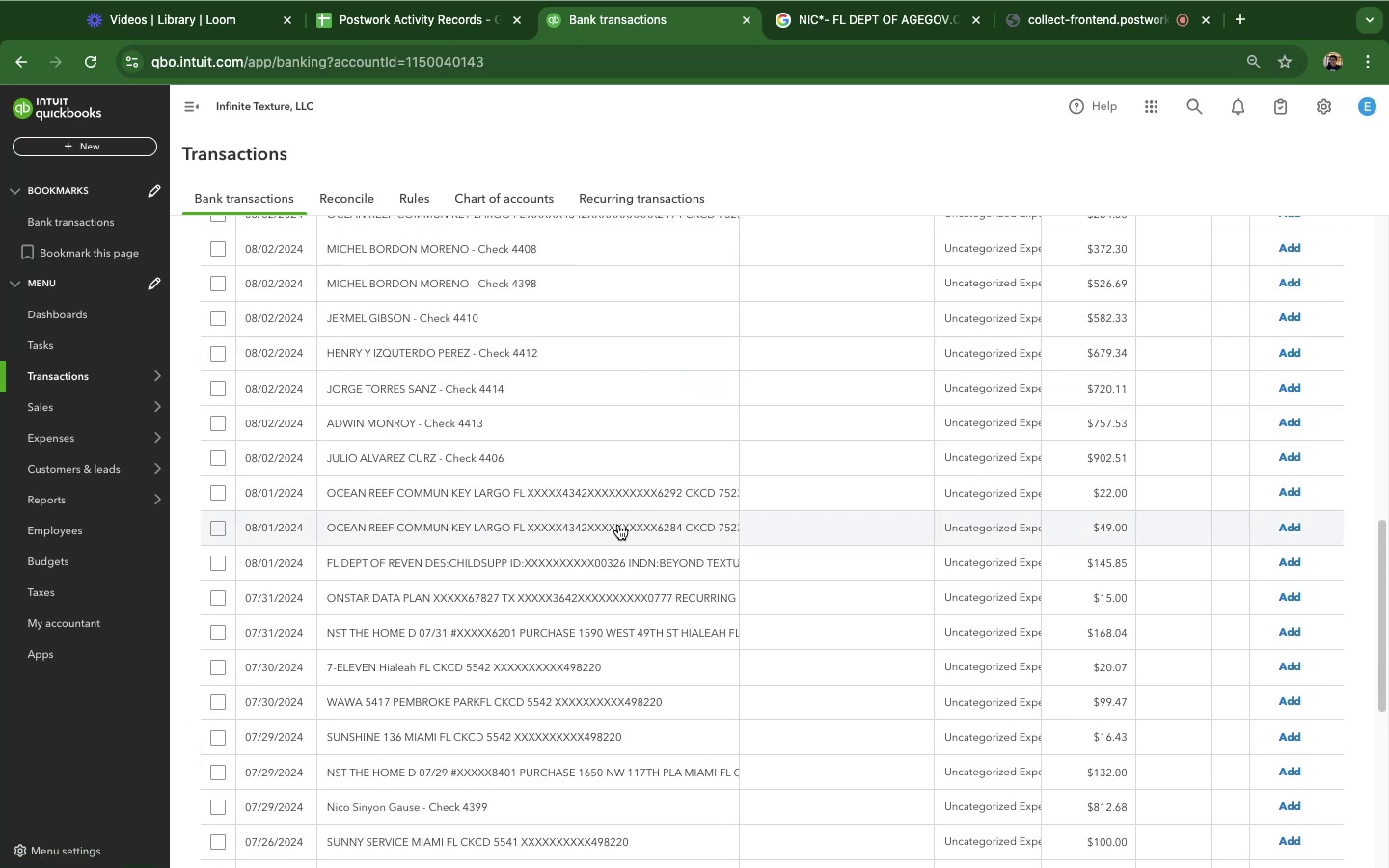 
scroll: coordinate [591, 523], scroll_direction: up, amount: 17.0
 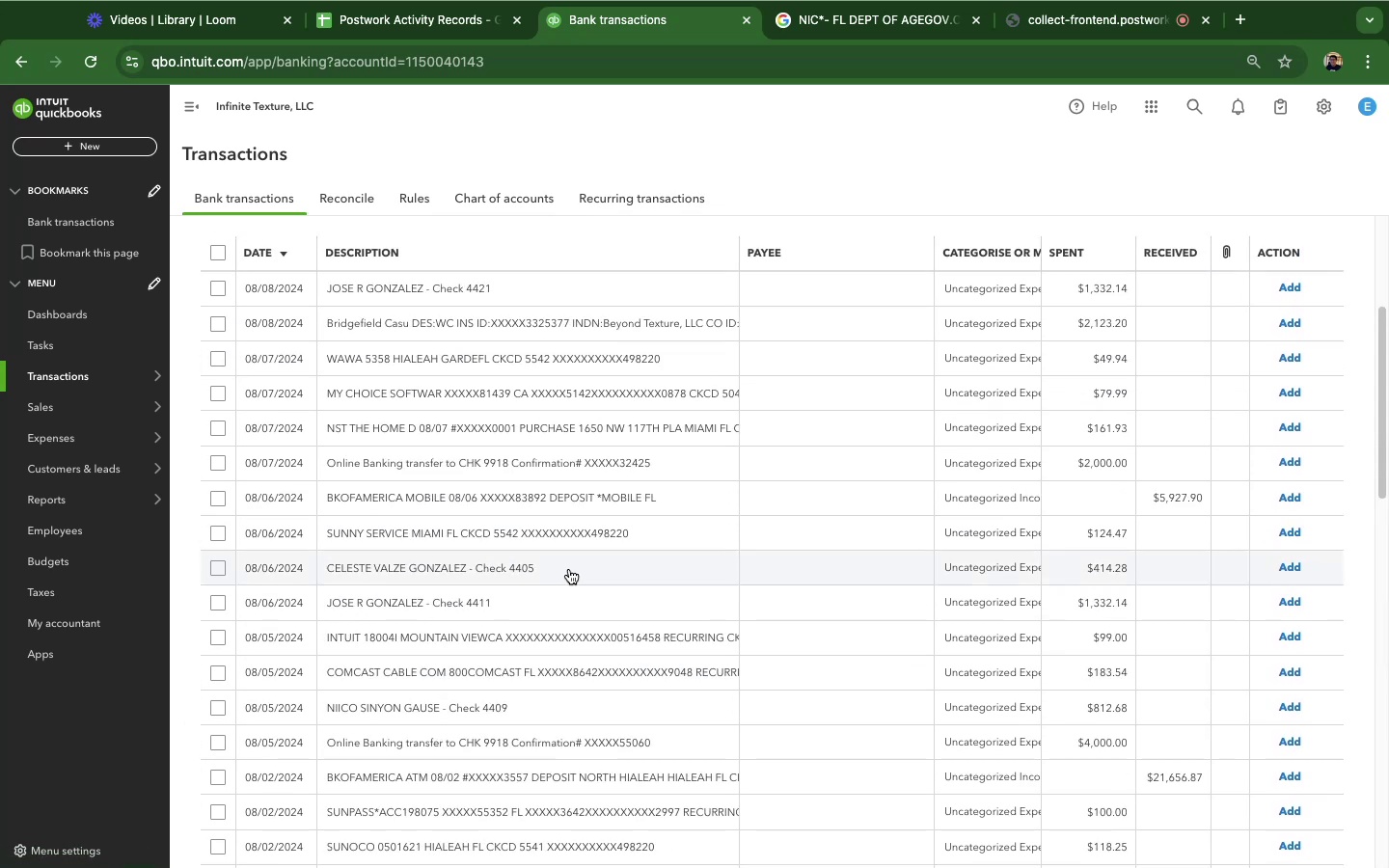 
scroll: coordinate [565, 565], scroll_direction: down, amount: 54.0
 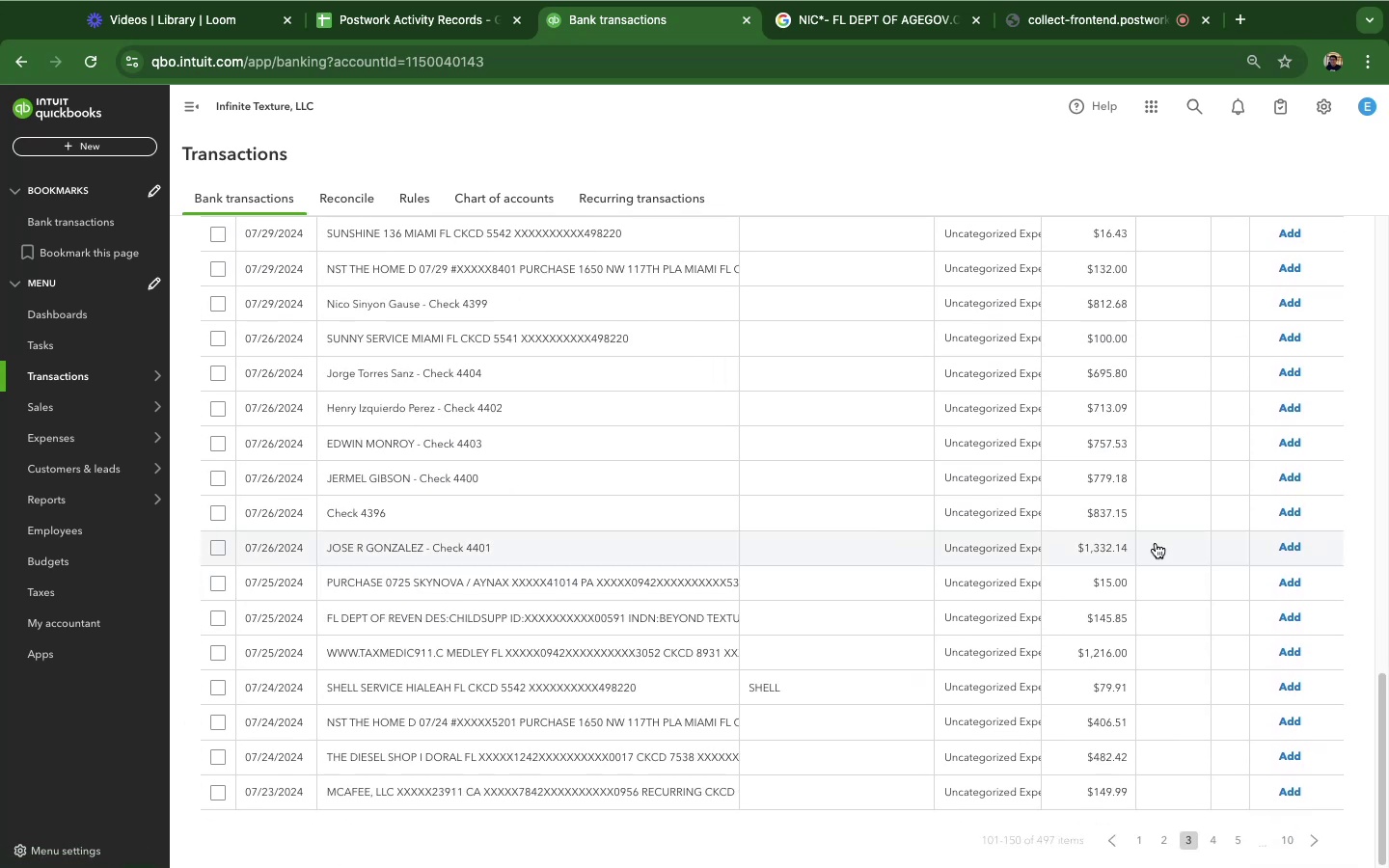 
scroll: coordinate [1300, 658], scroll_direction: up, amount: 1.0
 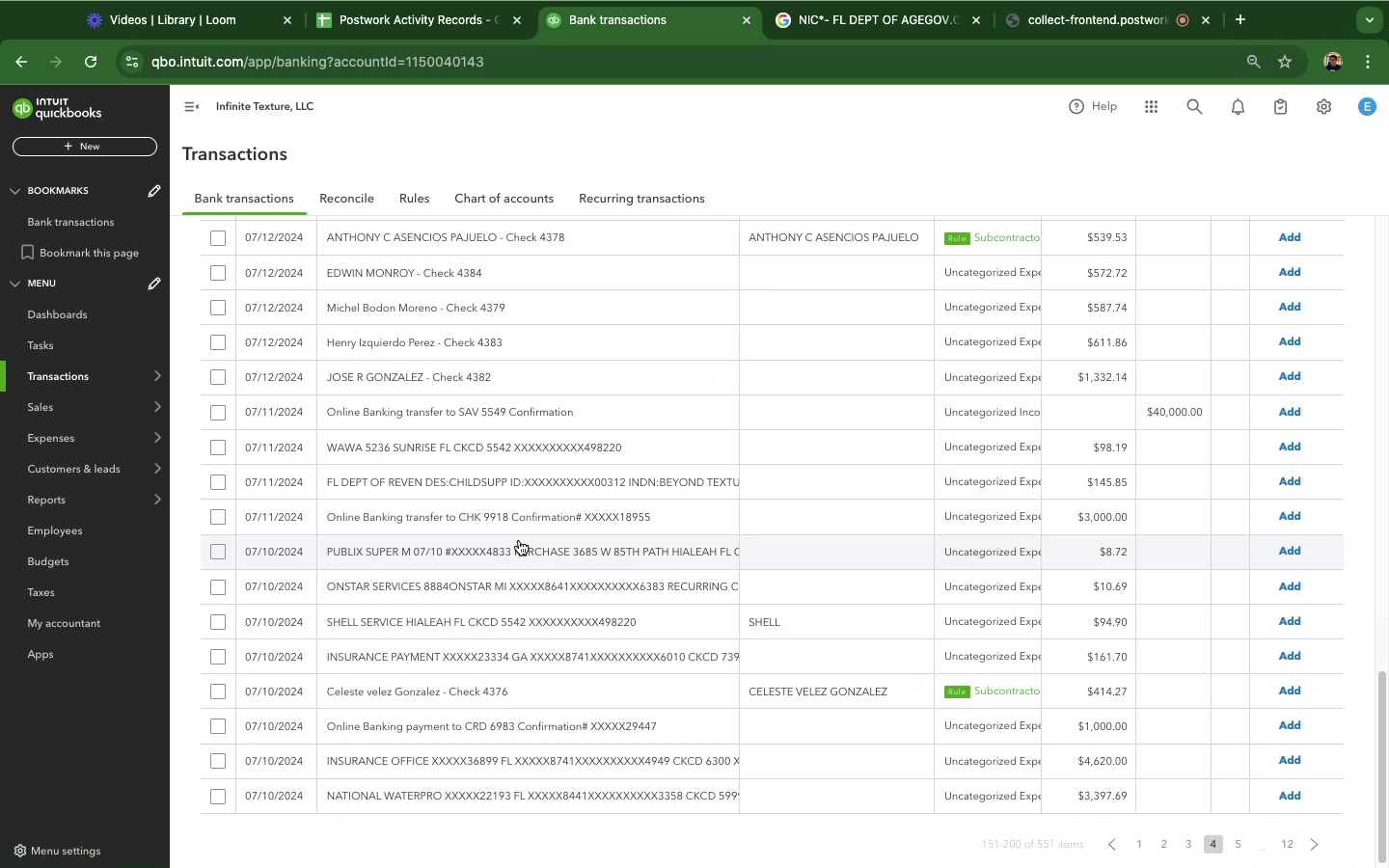 
wait(5.81)
 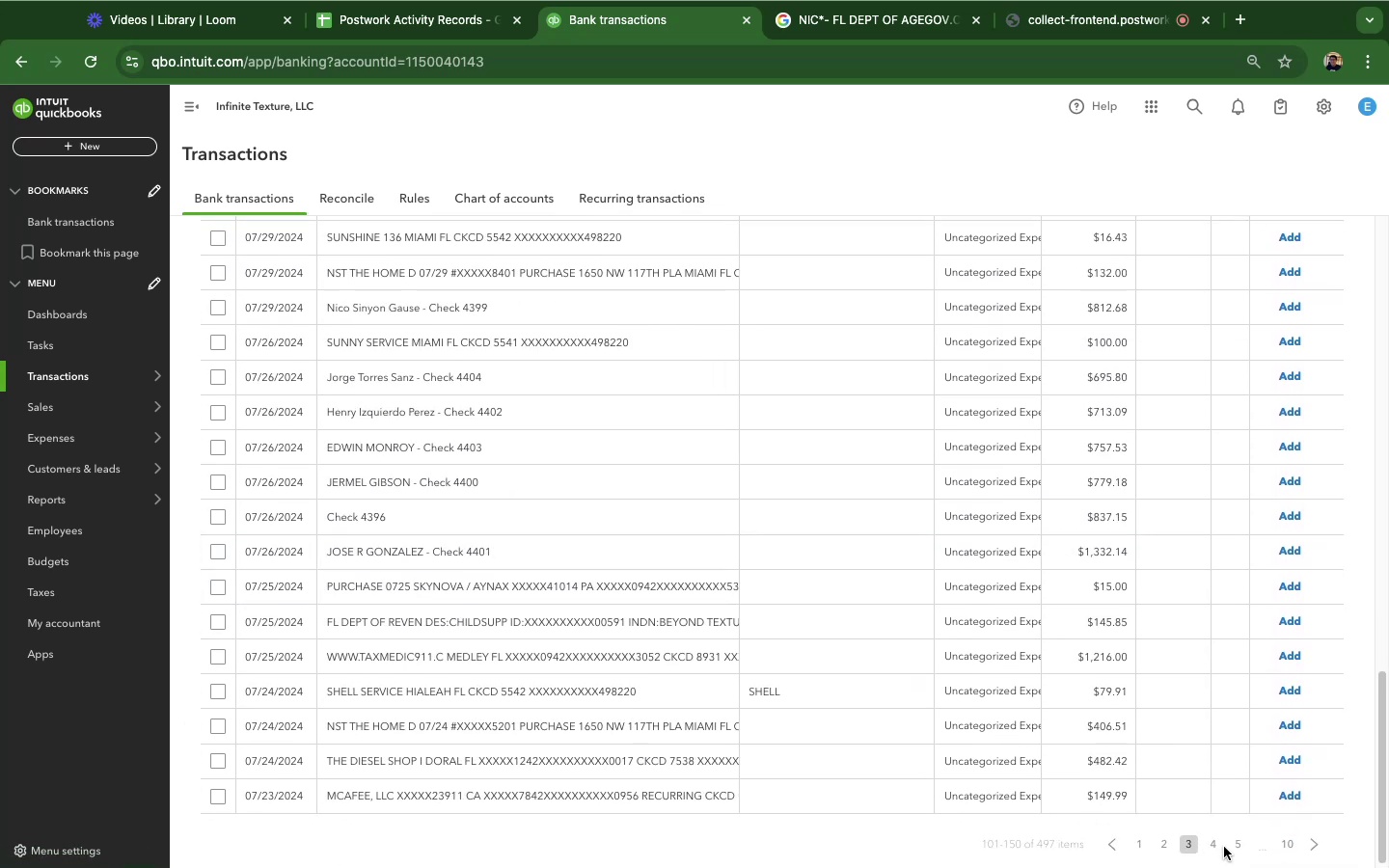 
left_click([513, 694])
 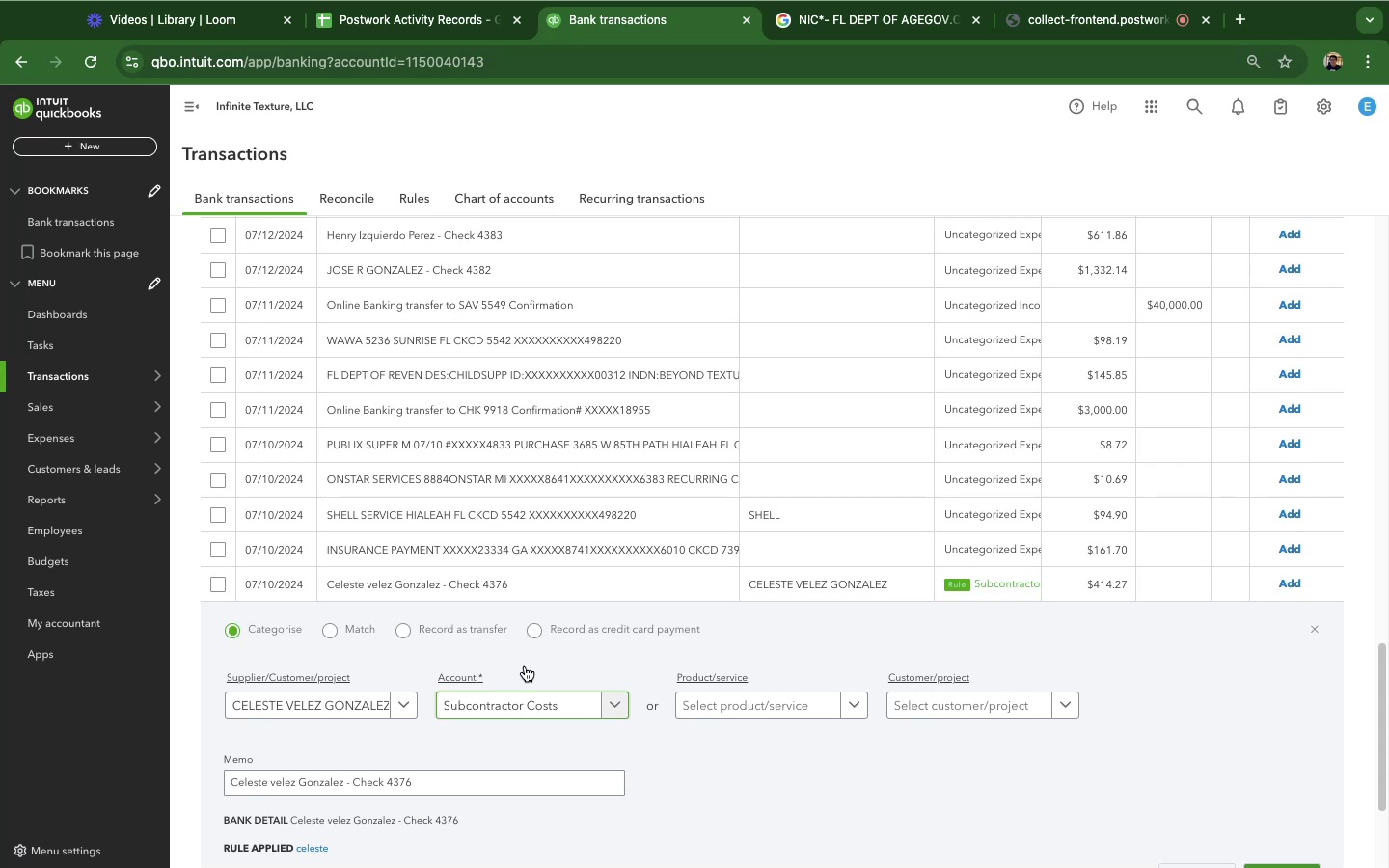 
scroll: coordinate [1299, 640], scroll_direction: down, amount: 18.0
 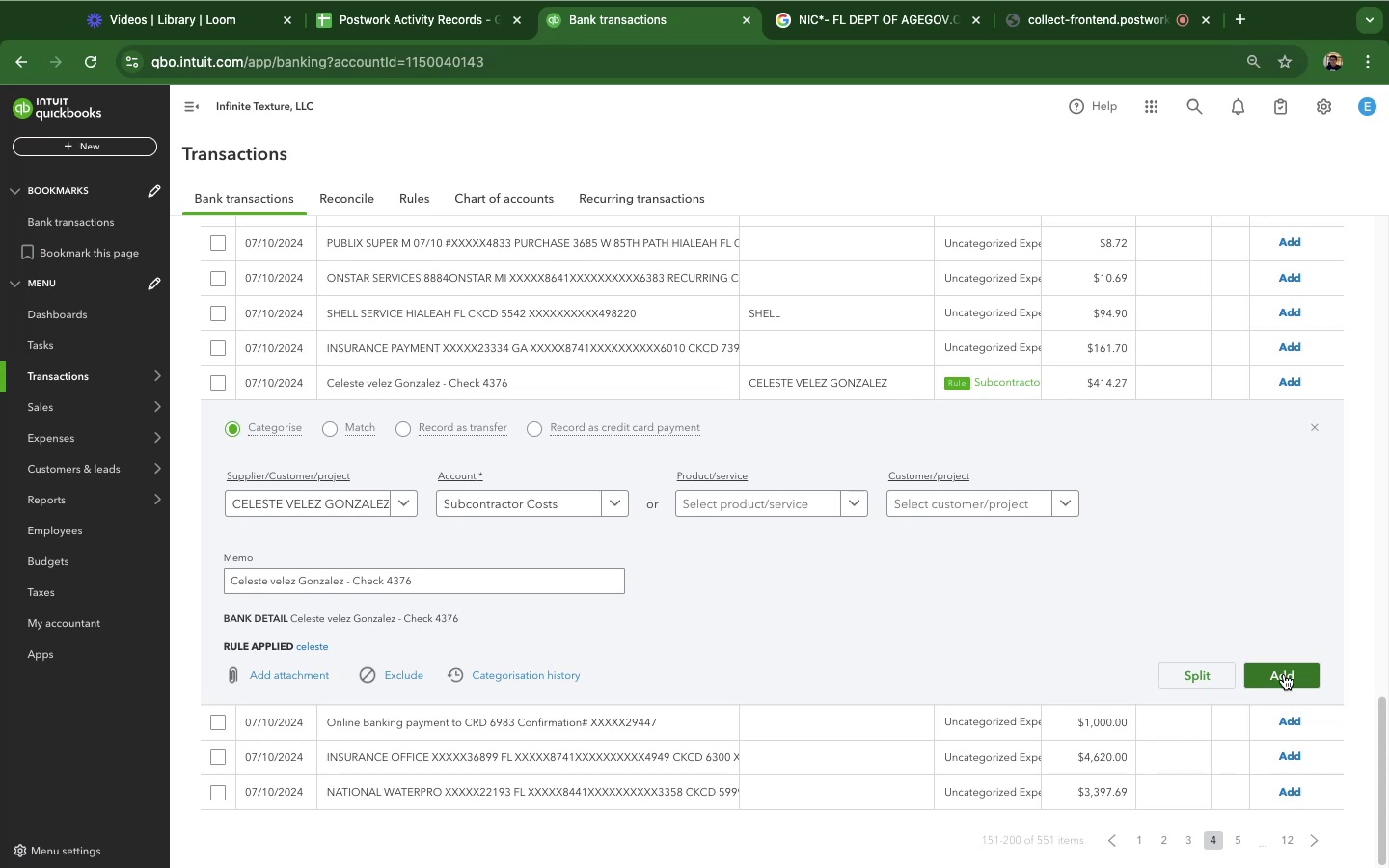 
wait(16.89)
 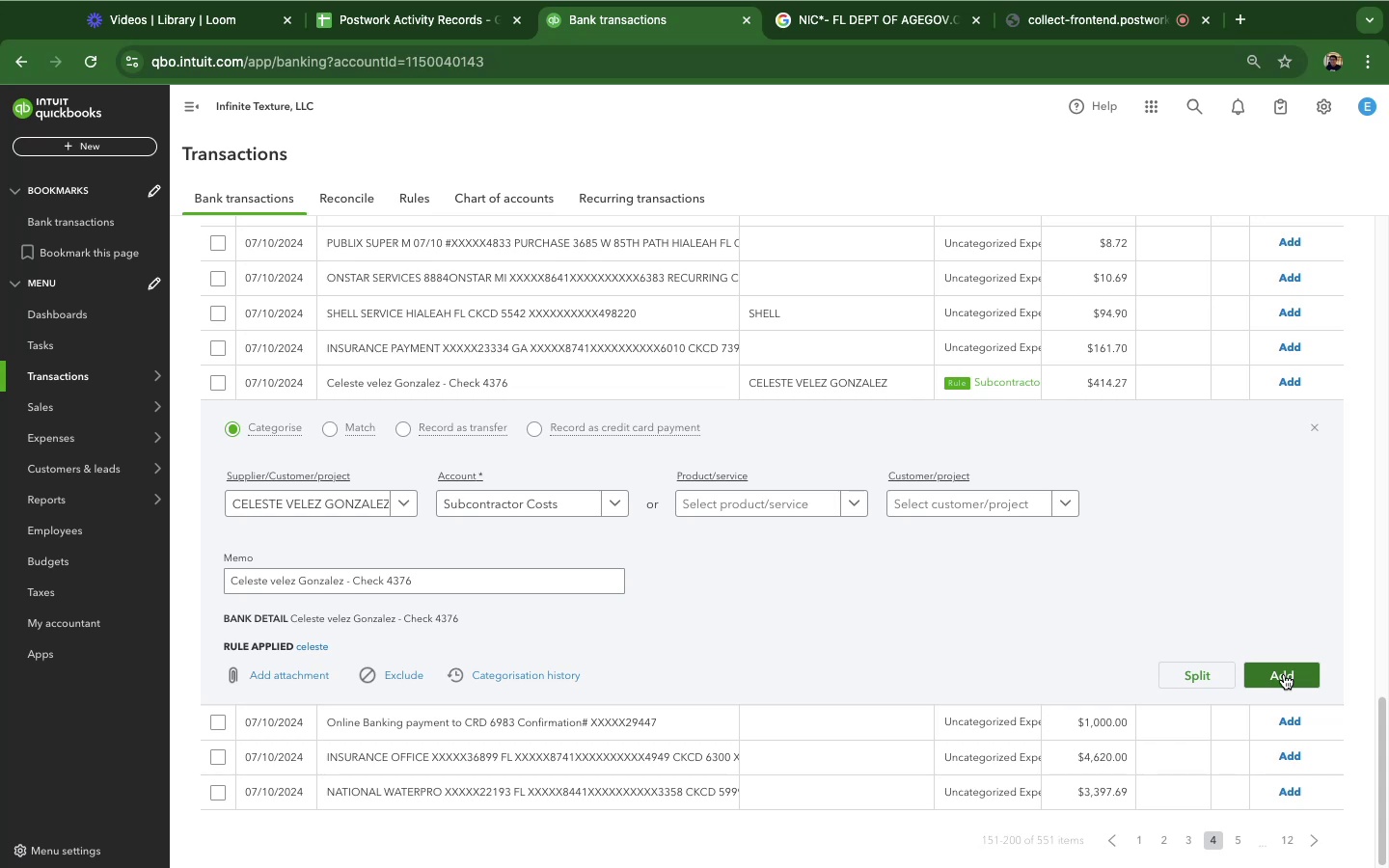 
left_click([566, 497])
 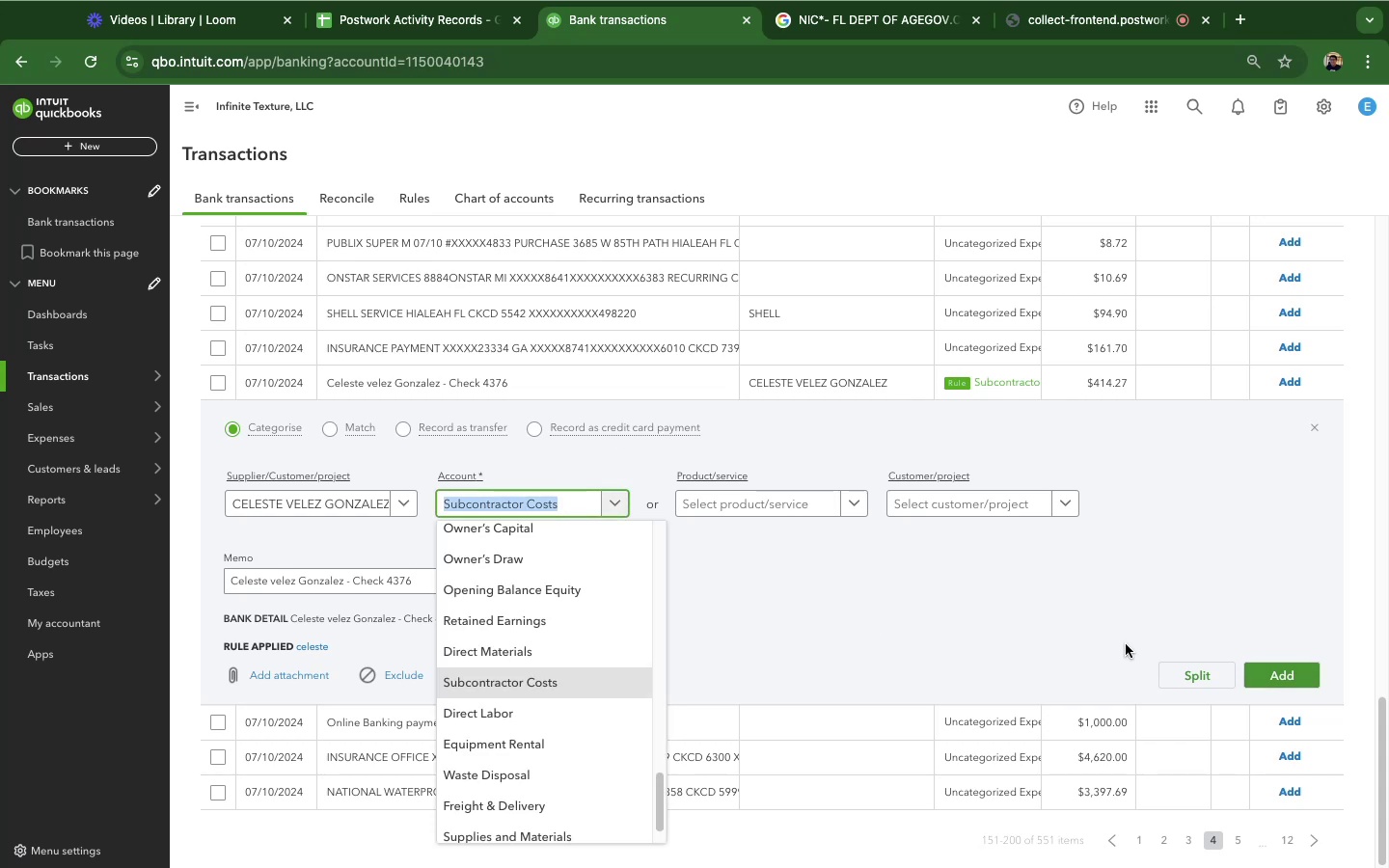 
left_click([1130, 644])
 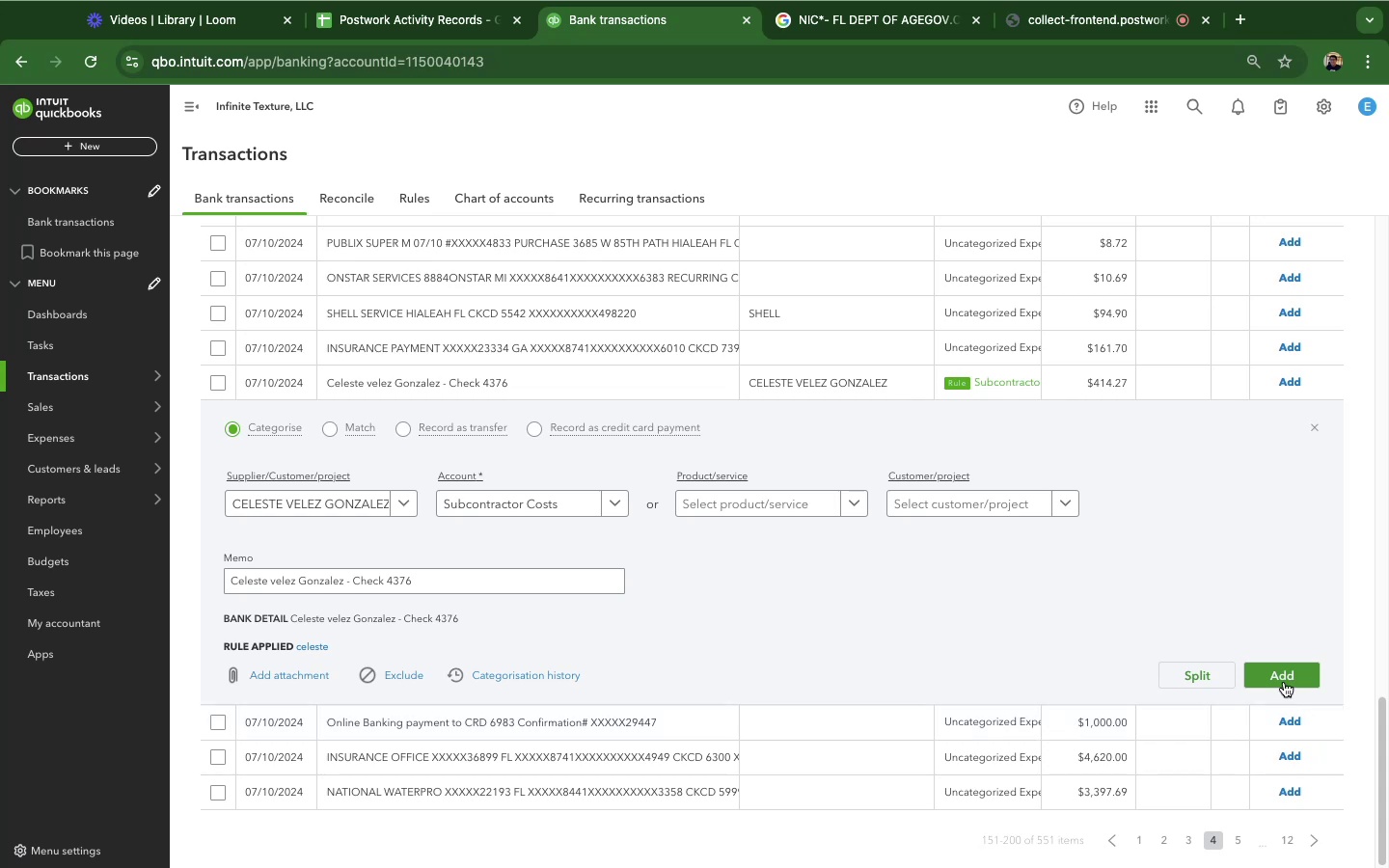 
left_click([1282, 678])
 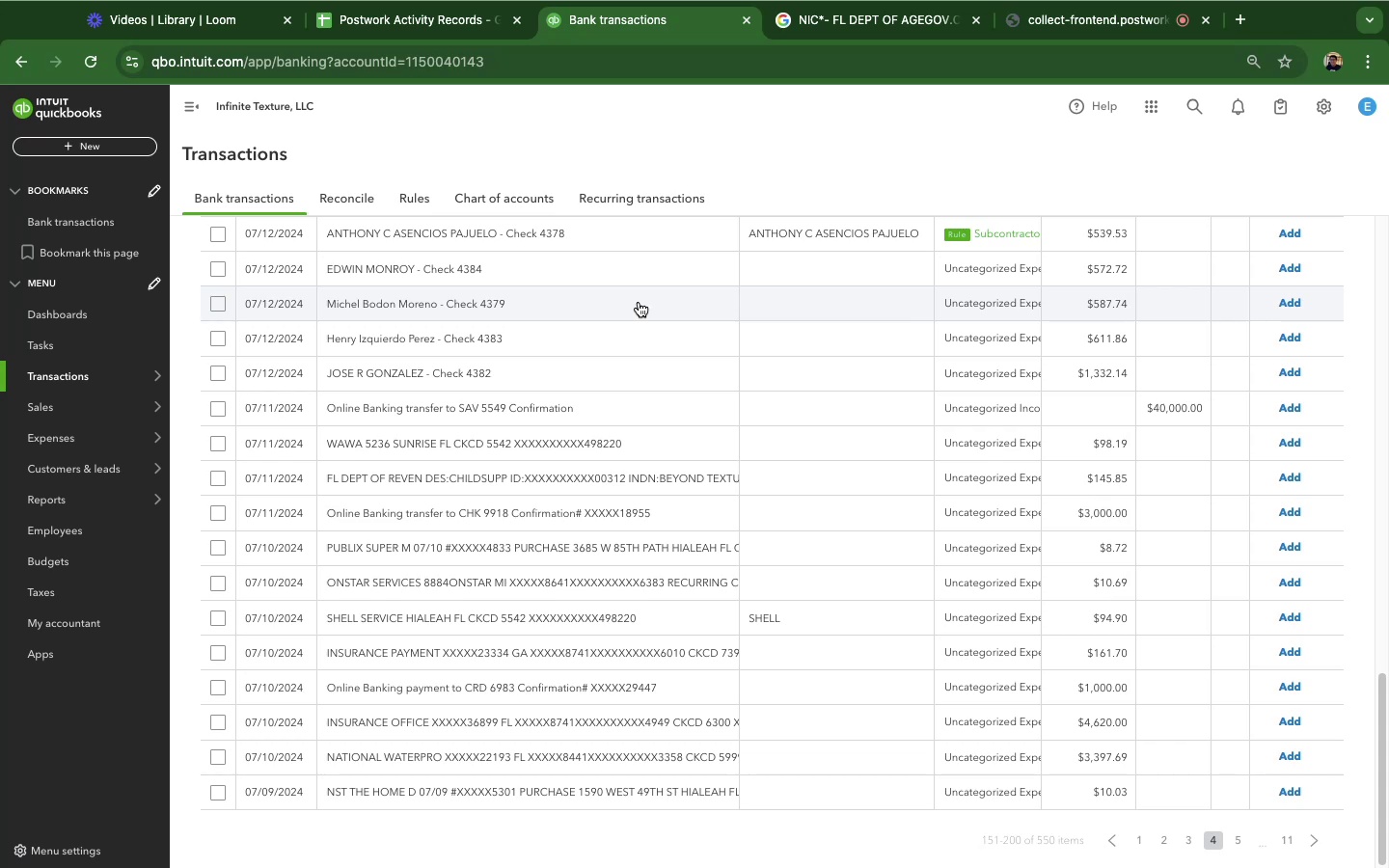 
wait(17.06)
 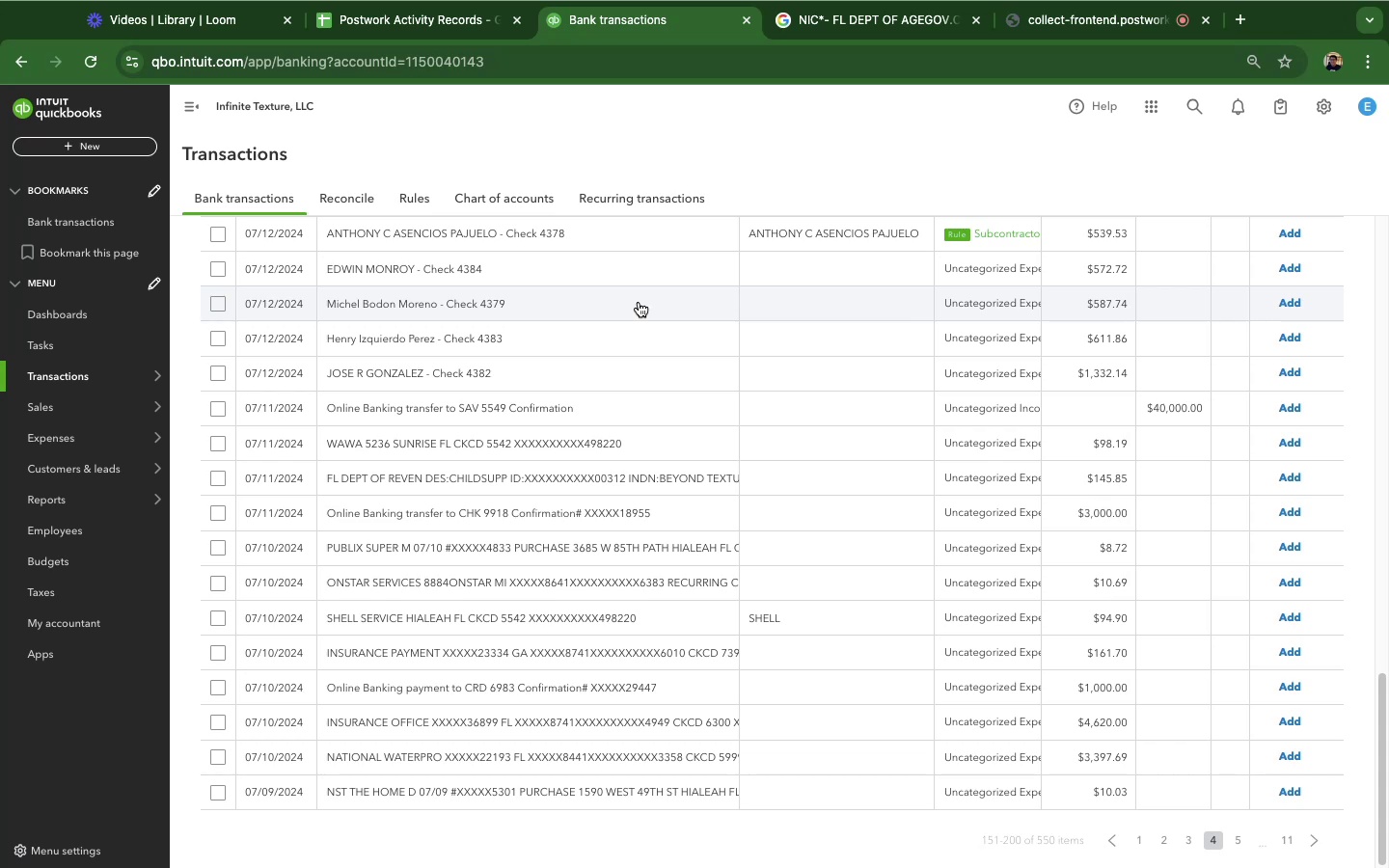 
scroll: coordinate [745, 532], scroll_direction: up, amount: 26.0
 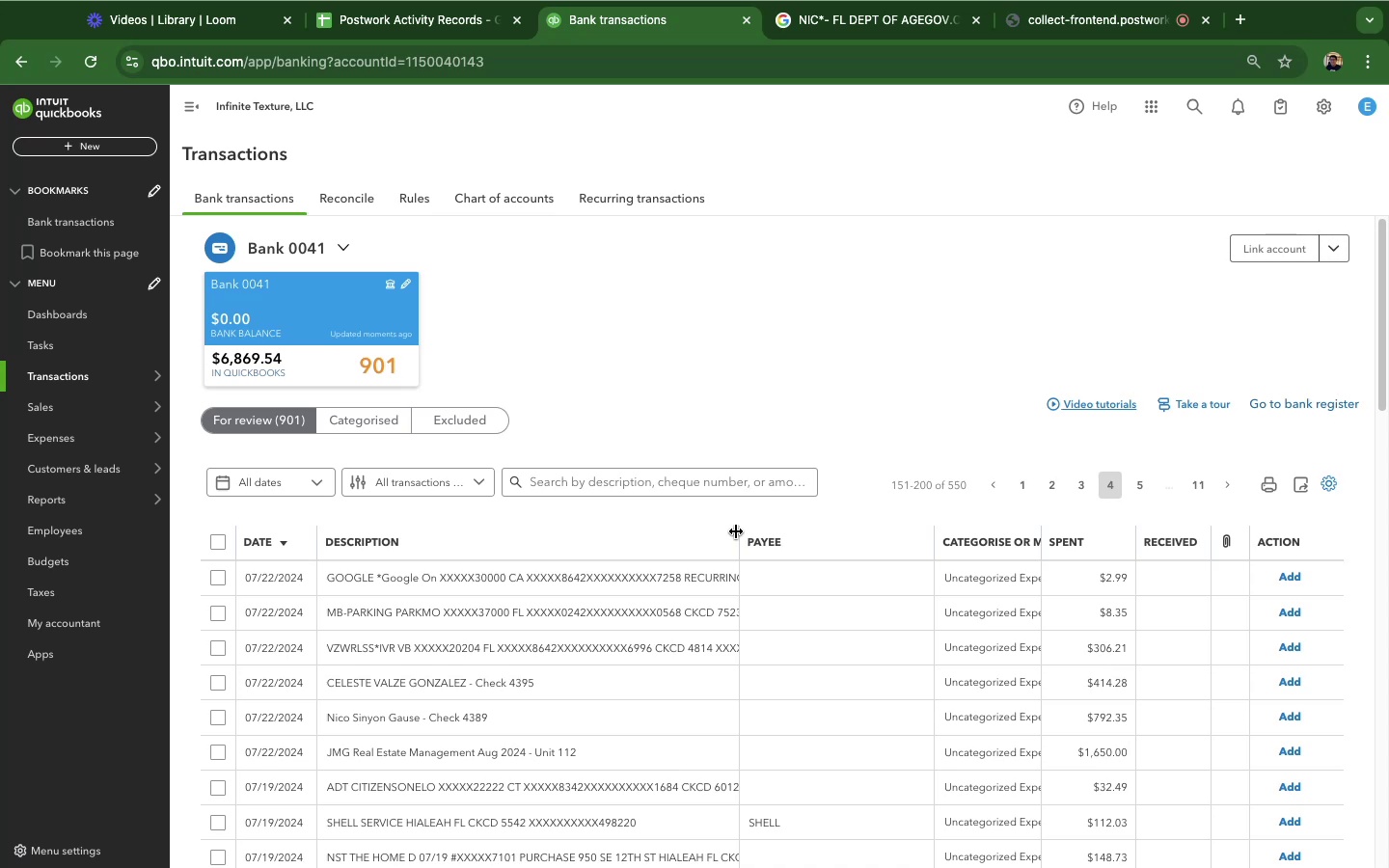 
scroll: coordinate [706, 580], scroll_direction: down, amount: 2.0
 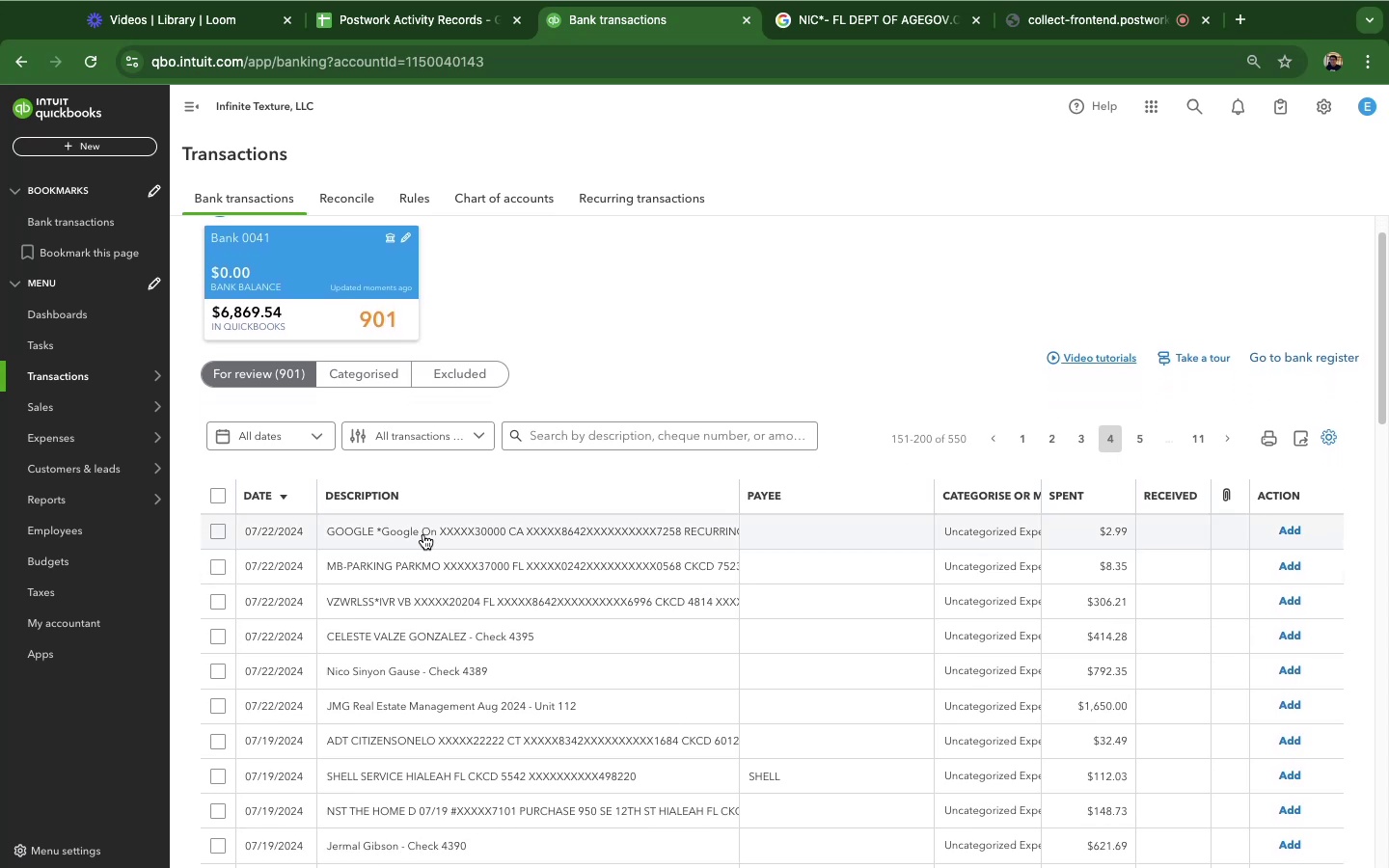 
left_click([423, 534])
 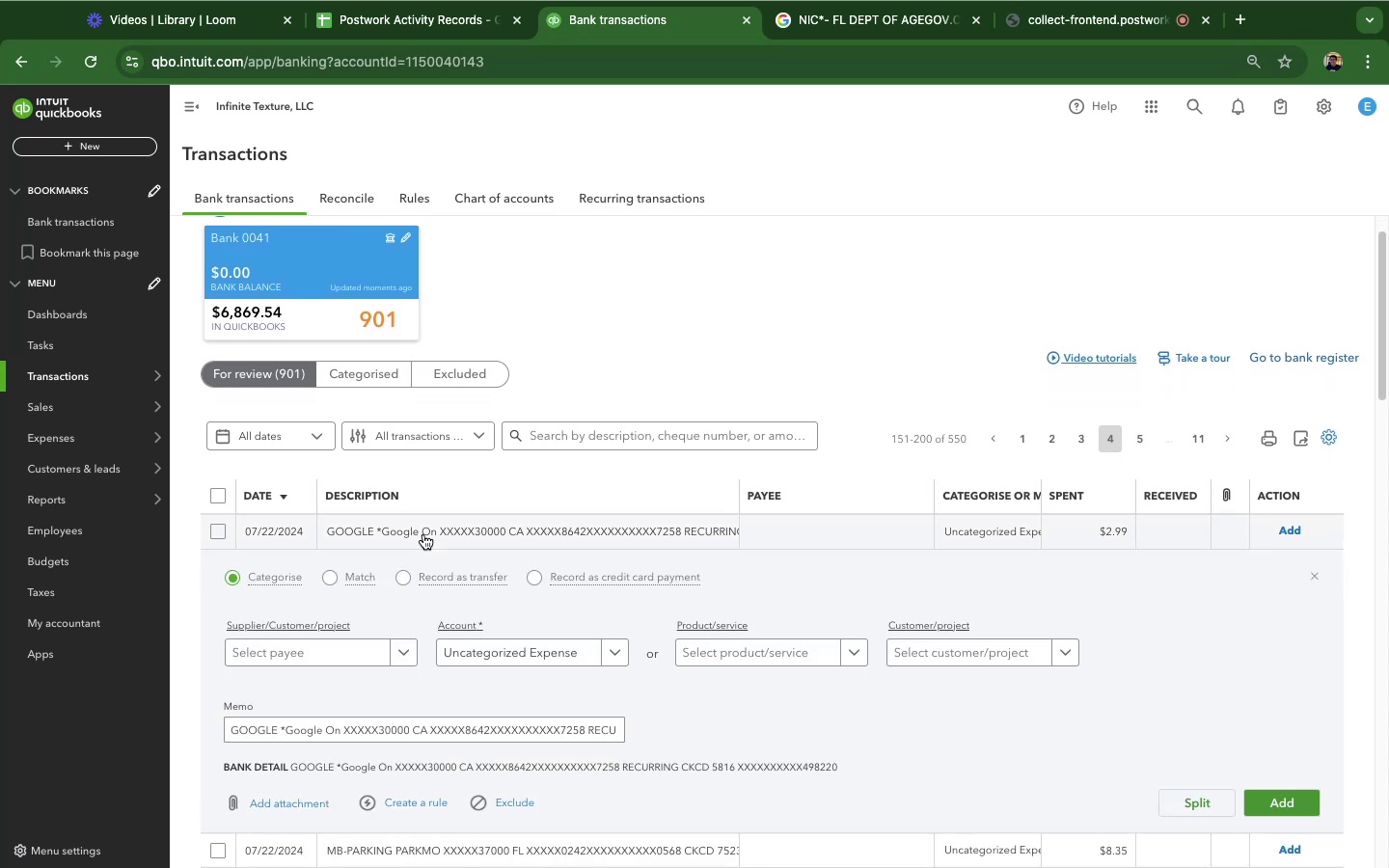 
wait(8.57)
 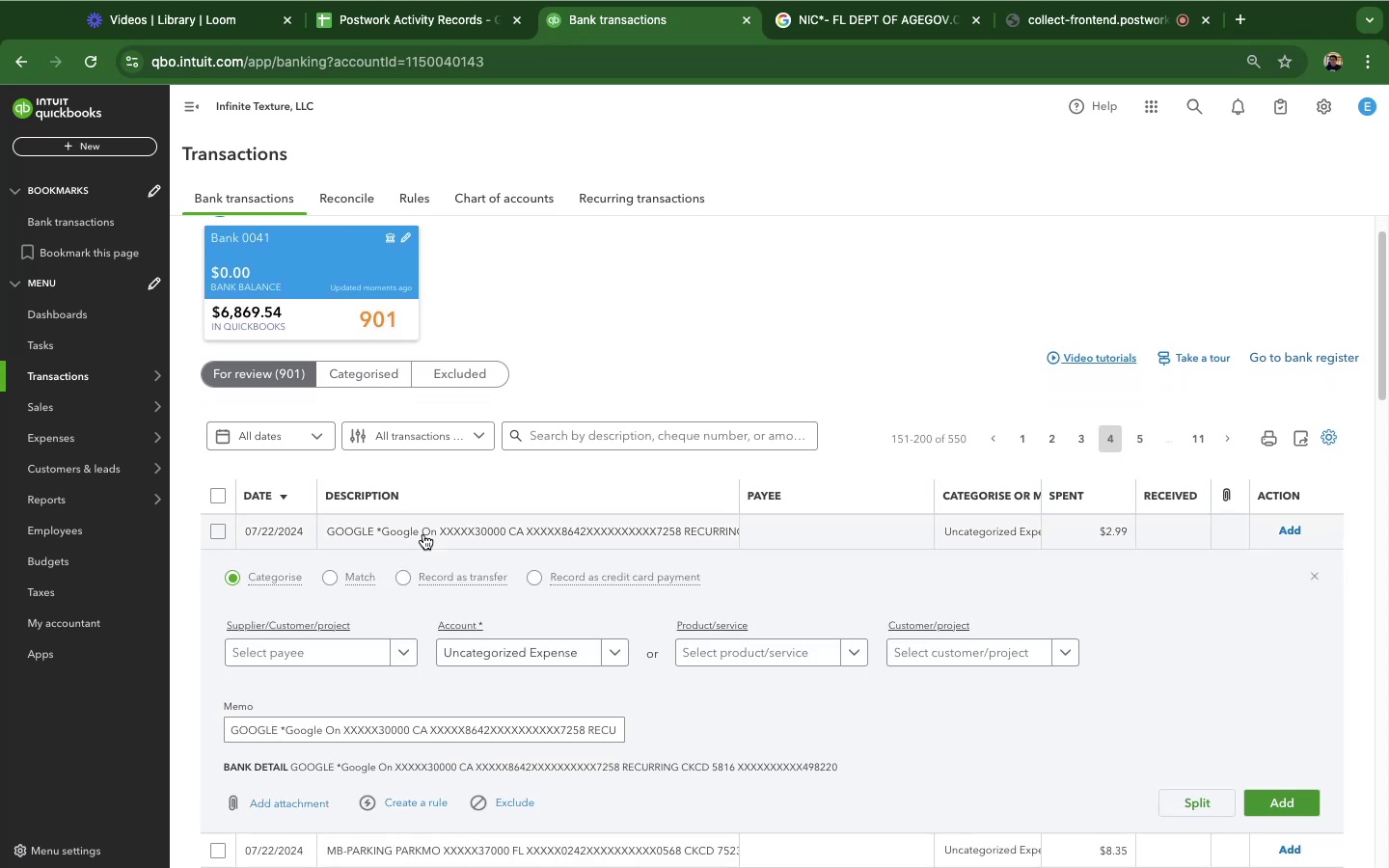 
scroll: coordinate [633, 557], scroll_direction: down, amount: 5.0
 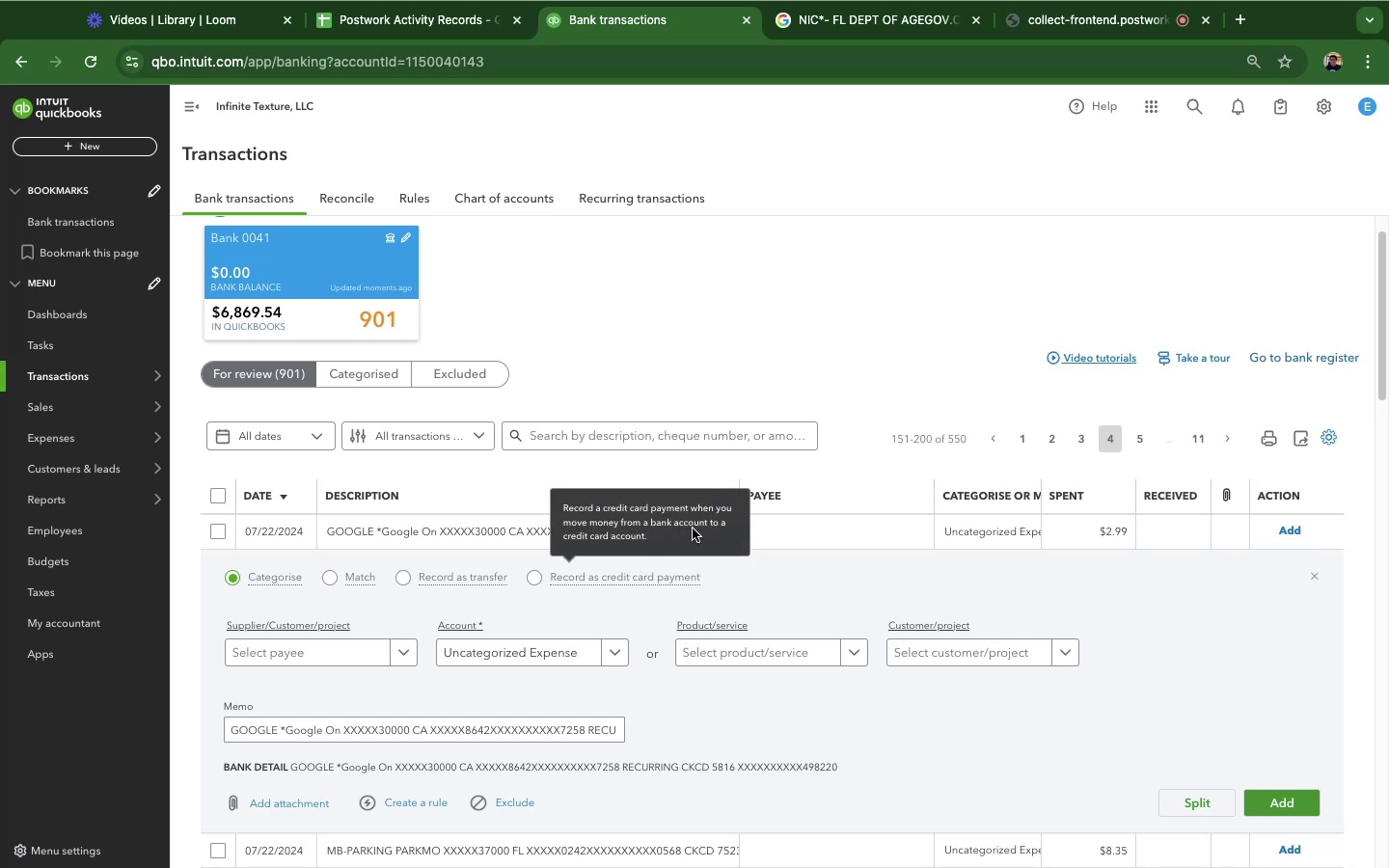 
scroll: coordinate [803, 601], scroll_direction: up, amount: 2.0
 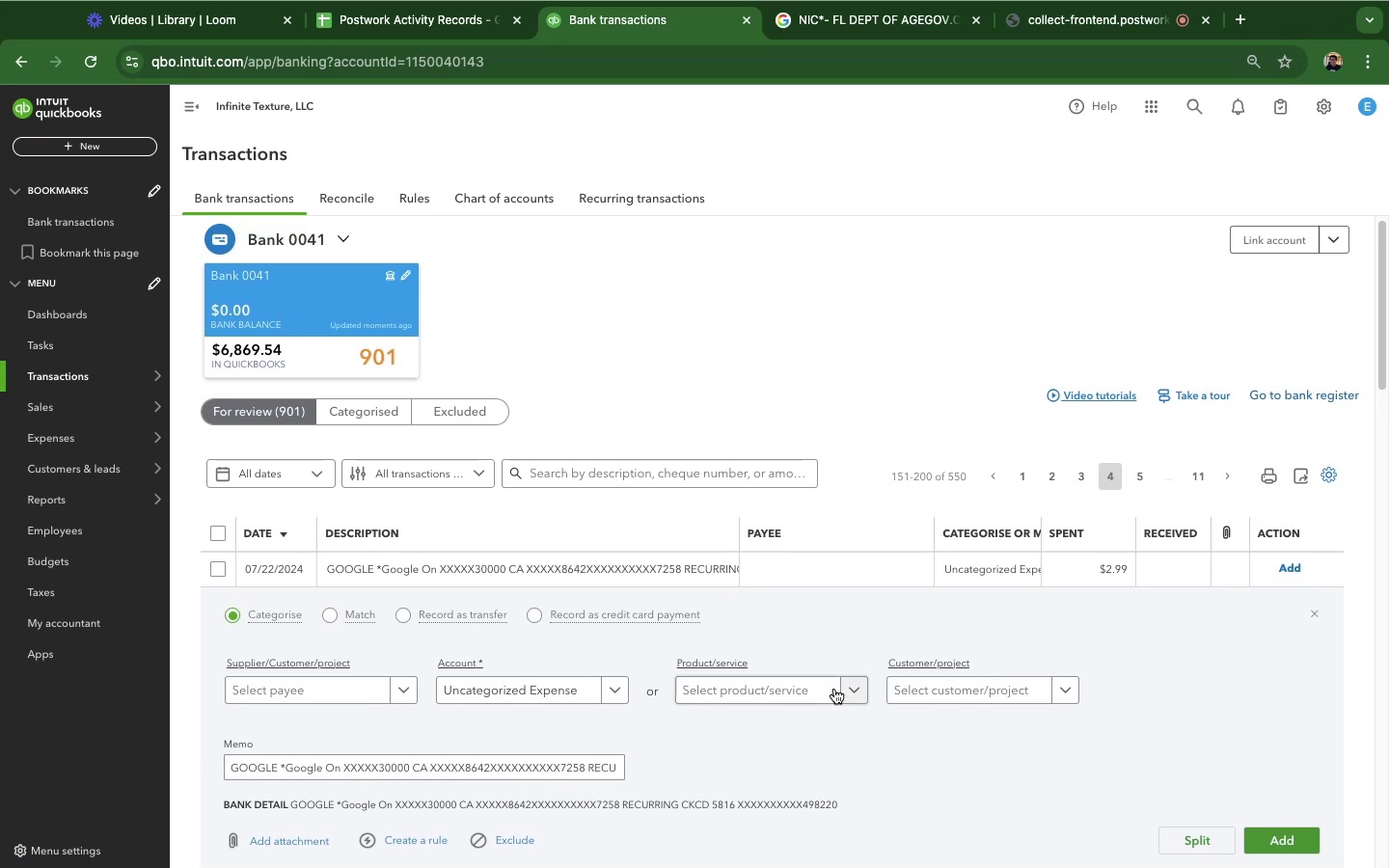 
scroll: coordinate [896, 704], scroll_direction: down, amount: 22.0
 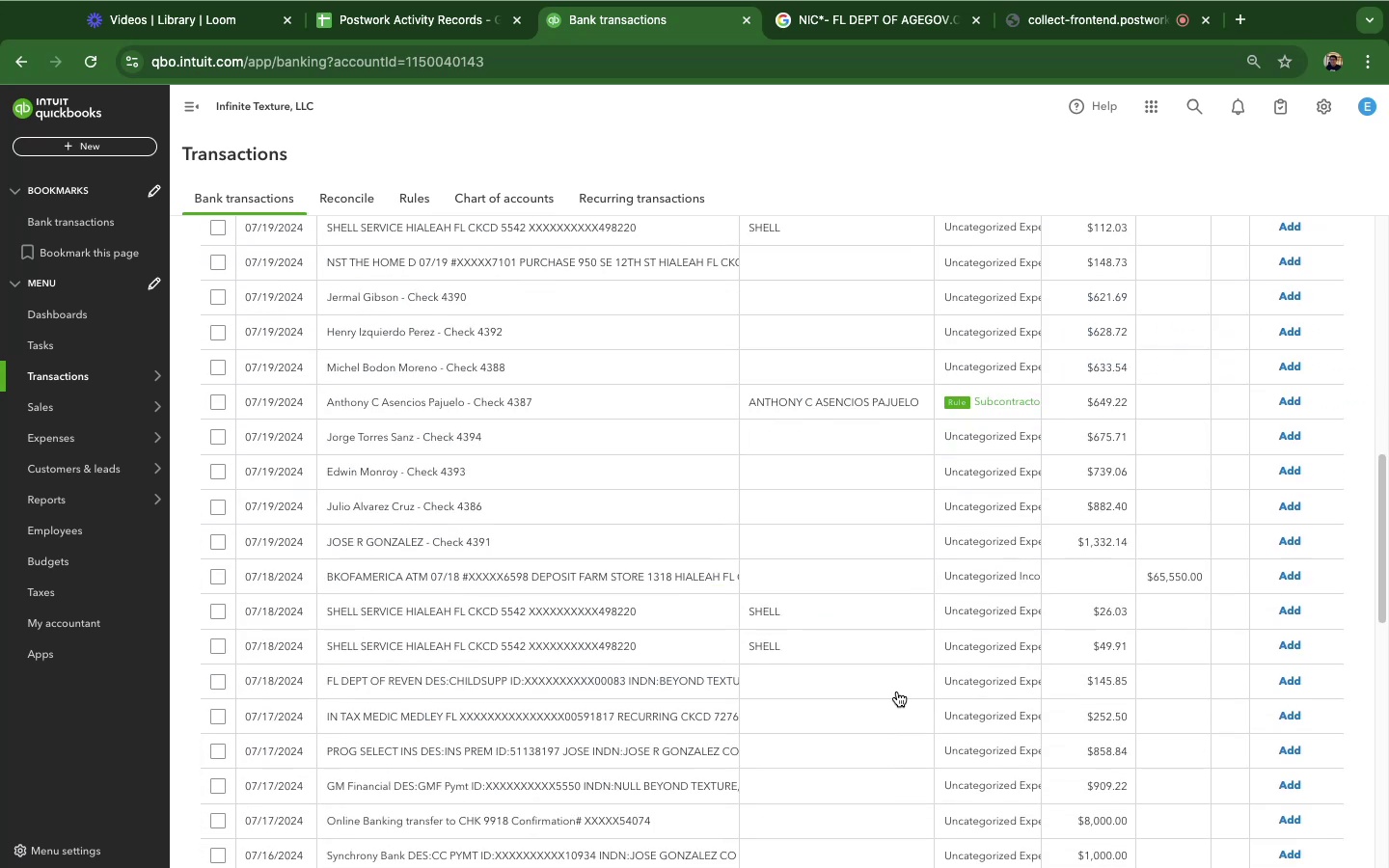 
scroll: coordinate [867, 572], scroll_direction: up, amount: 15.0
 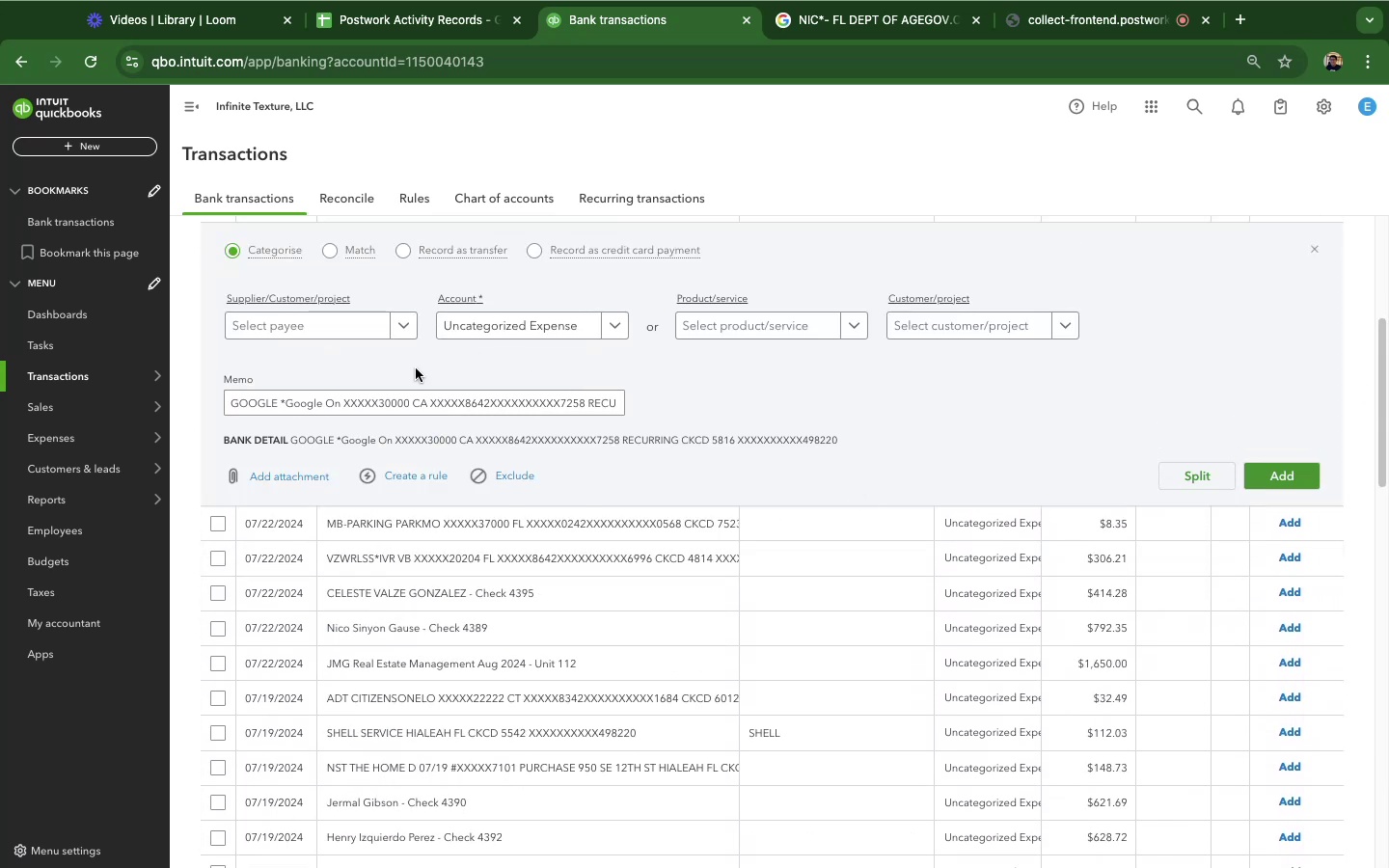 
left_click([313, 332])
 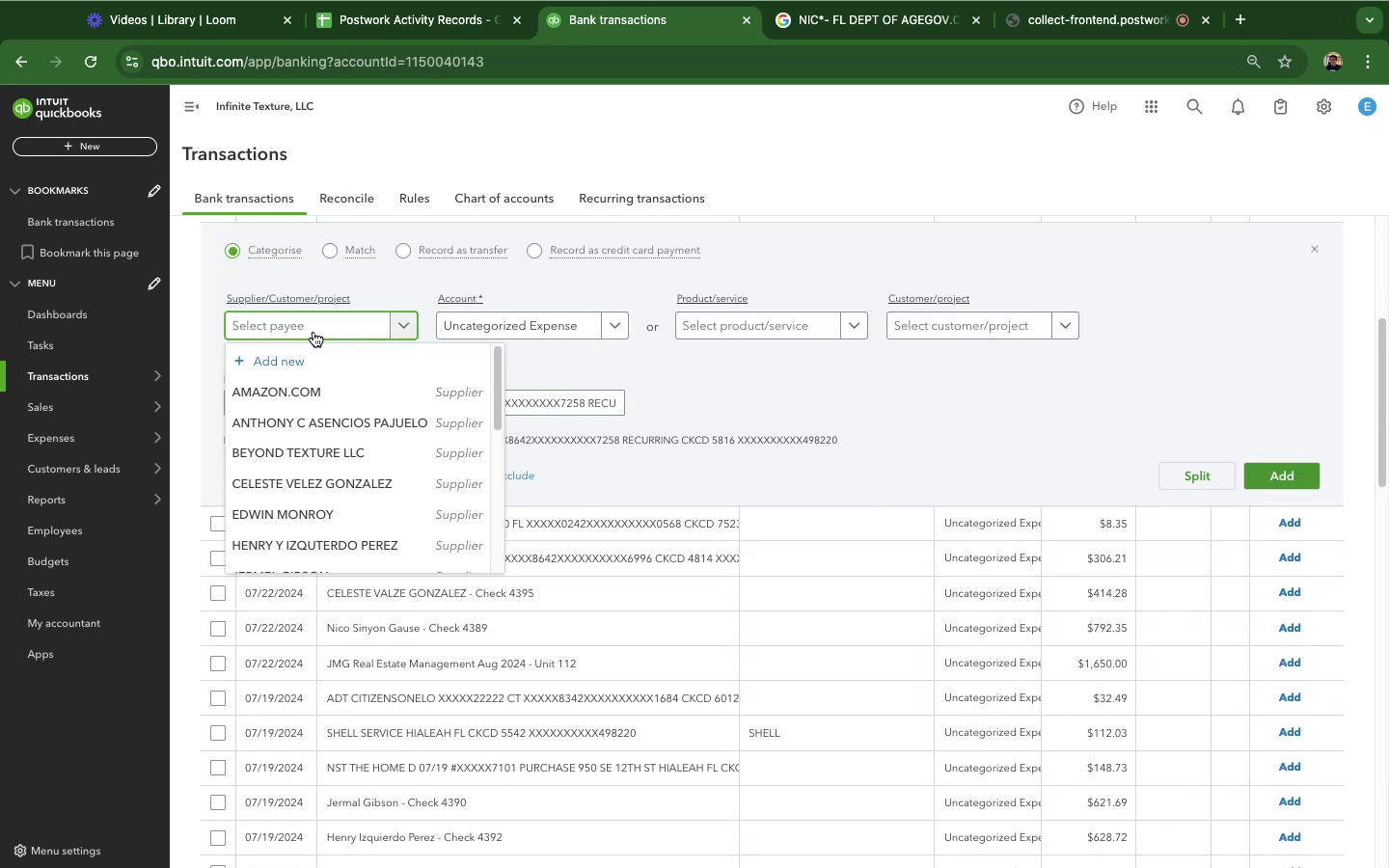 
key(Shift+G)
 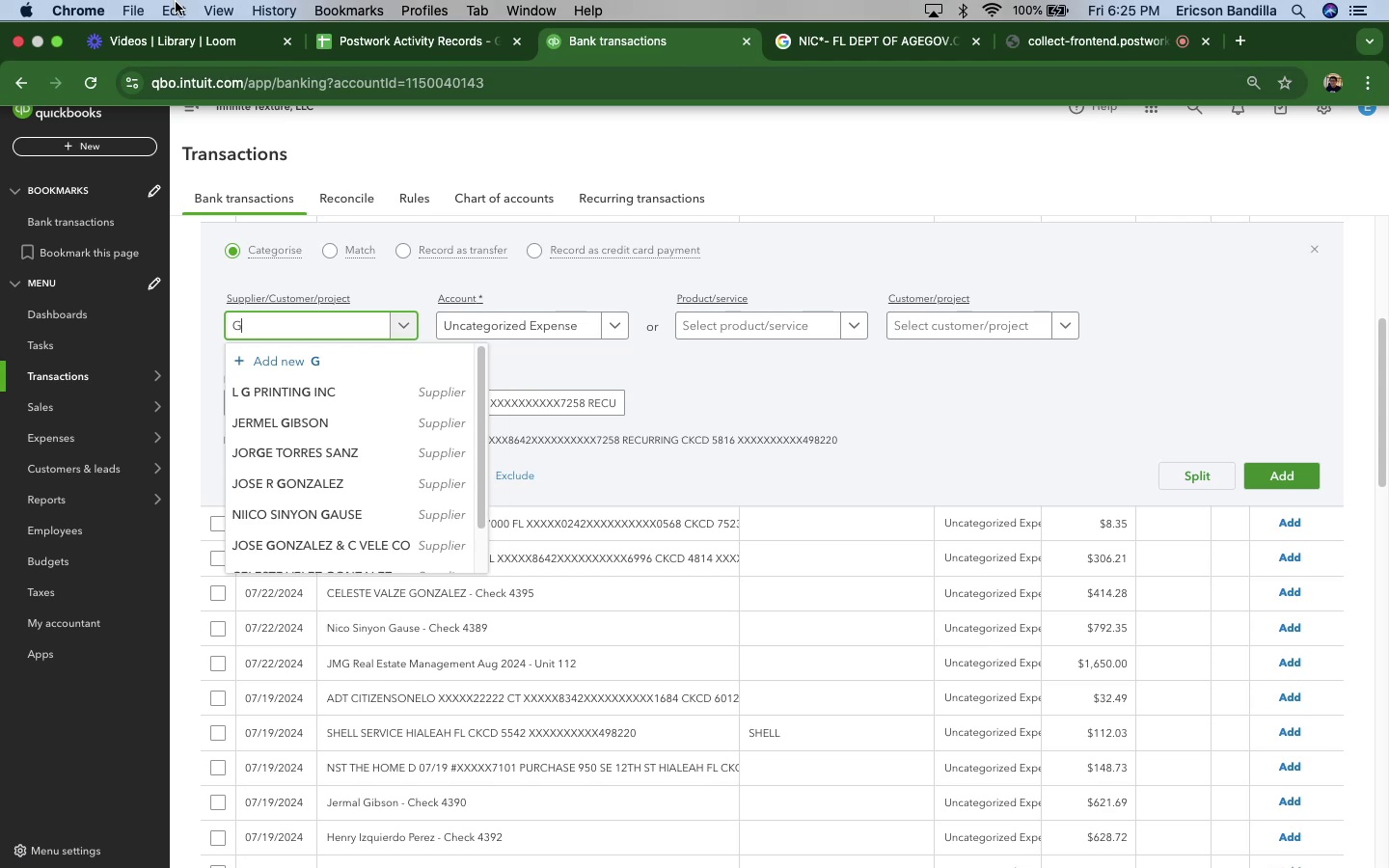 
wait(13.56)
 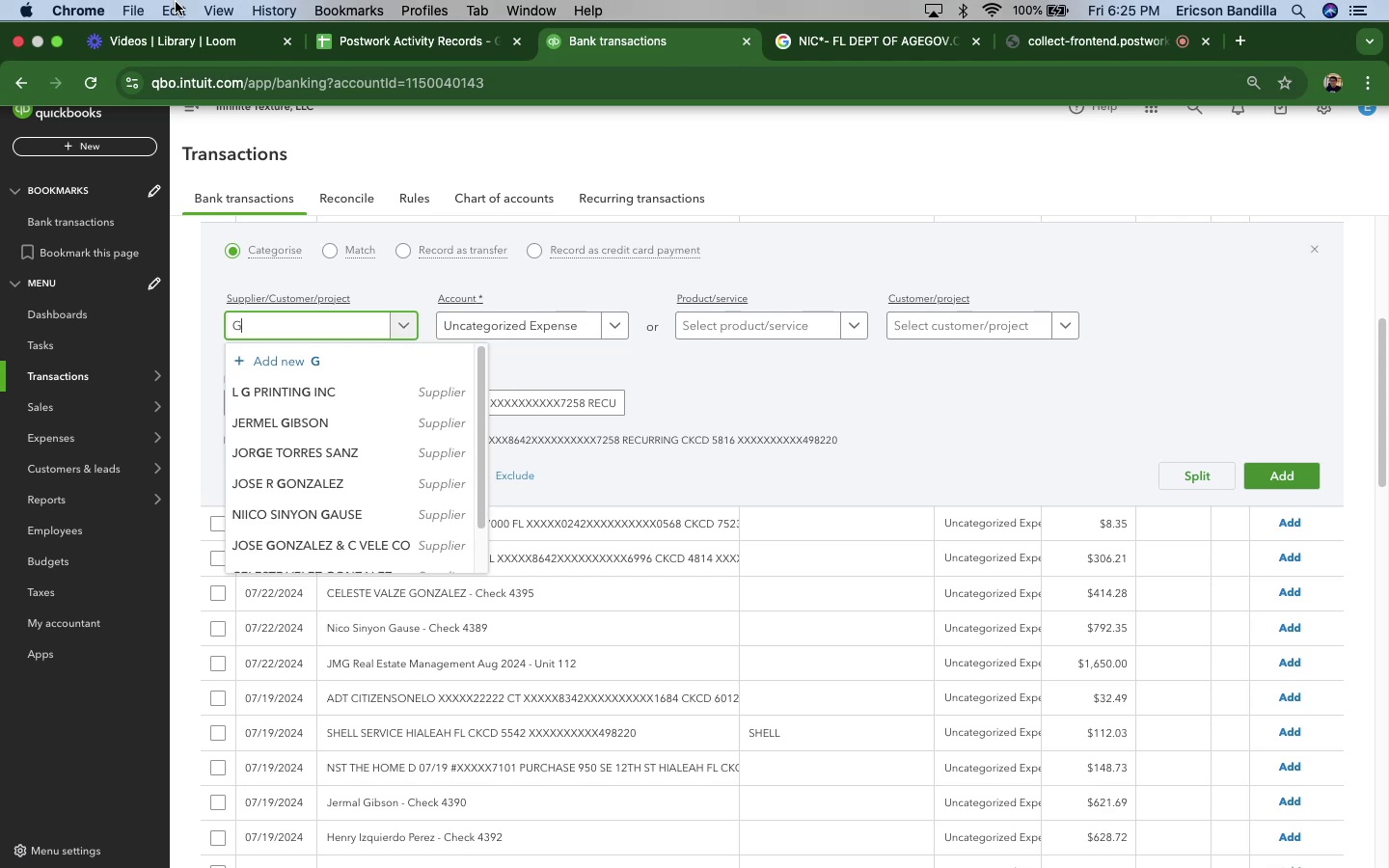 
type(oogl)
 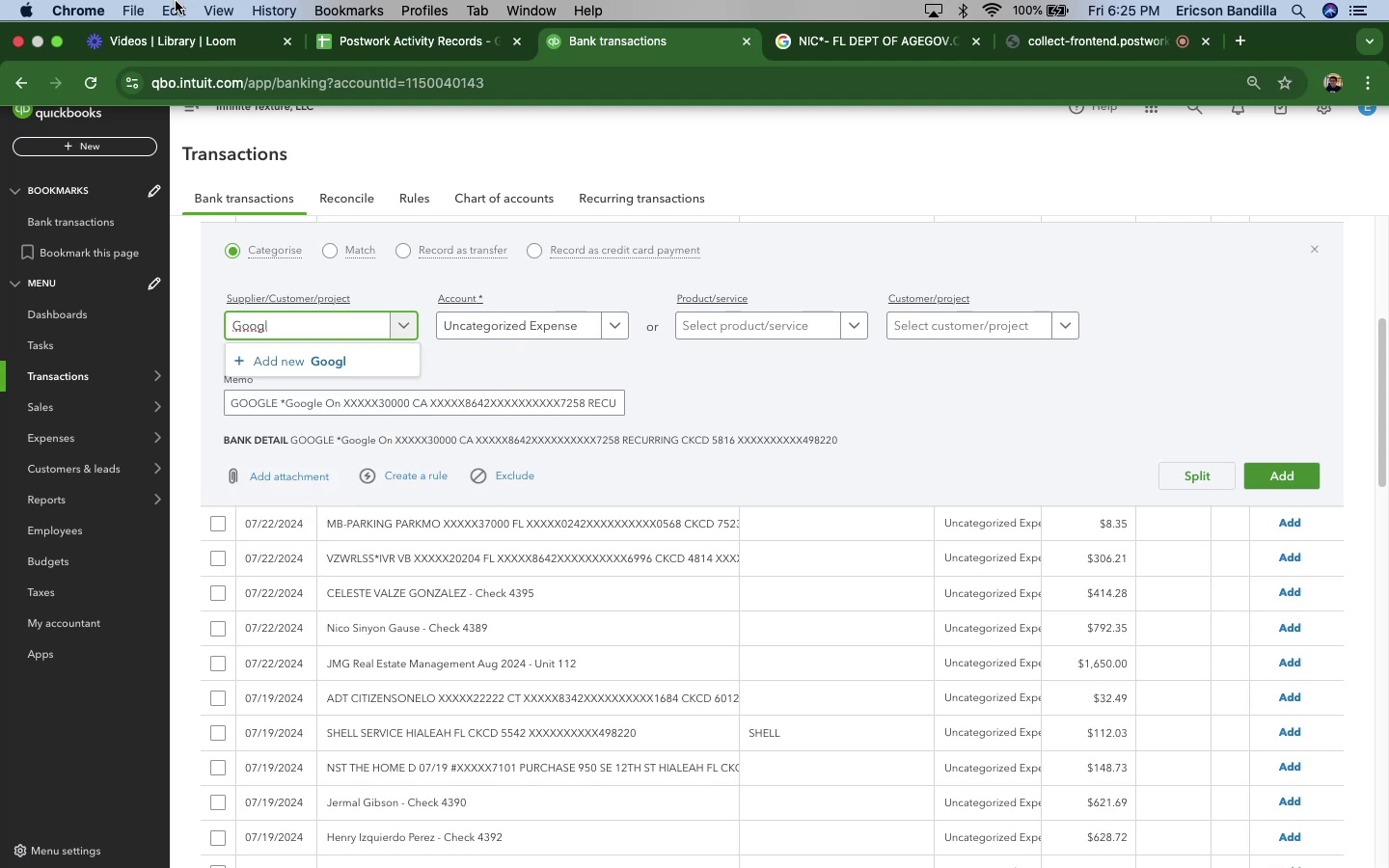 
key(E)
 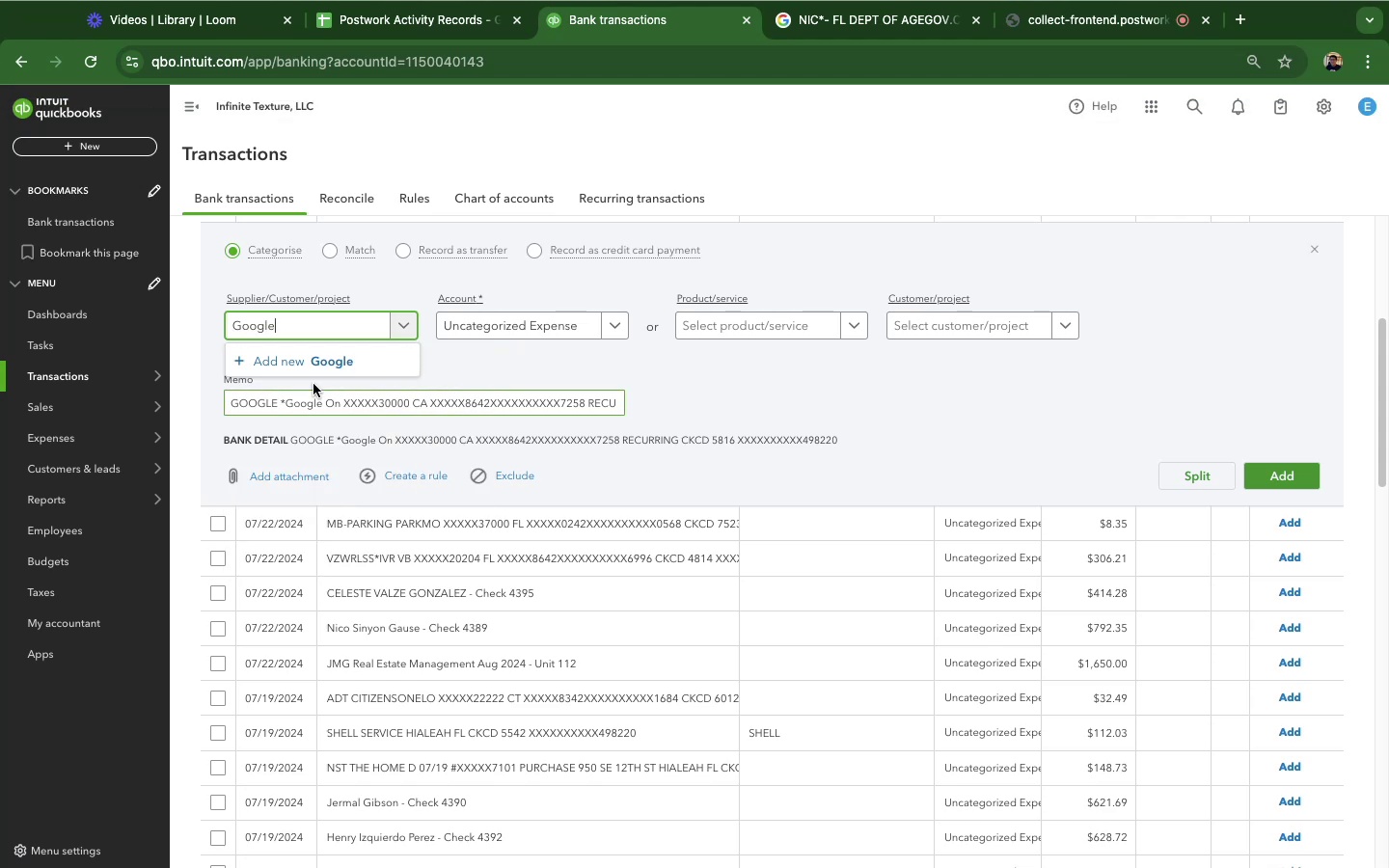 
left_click([318, 369])
 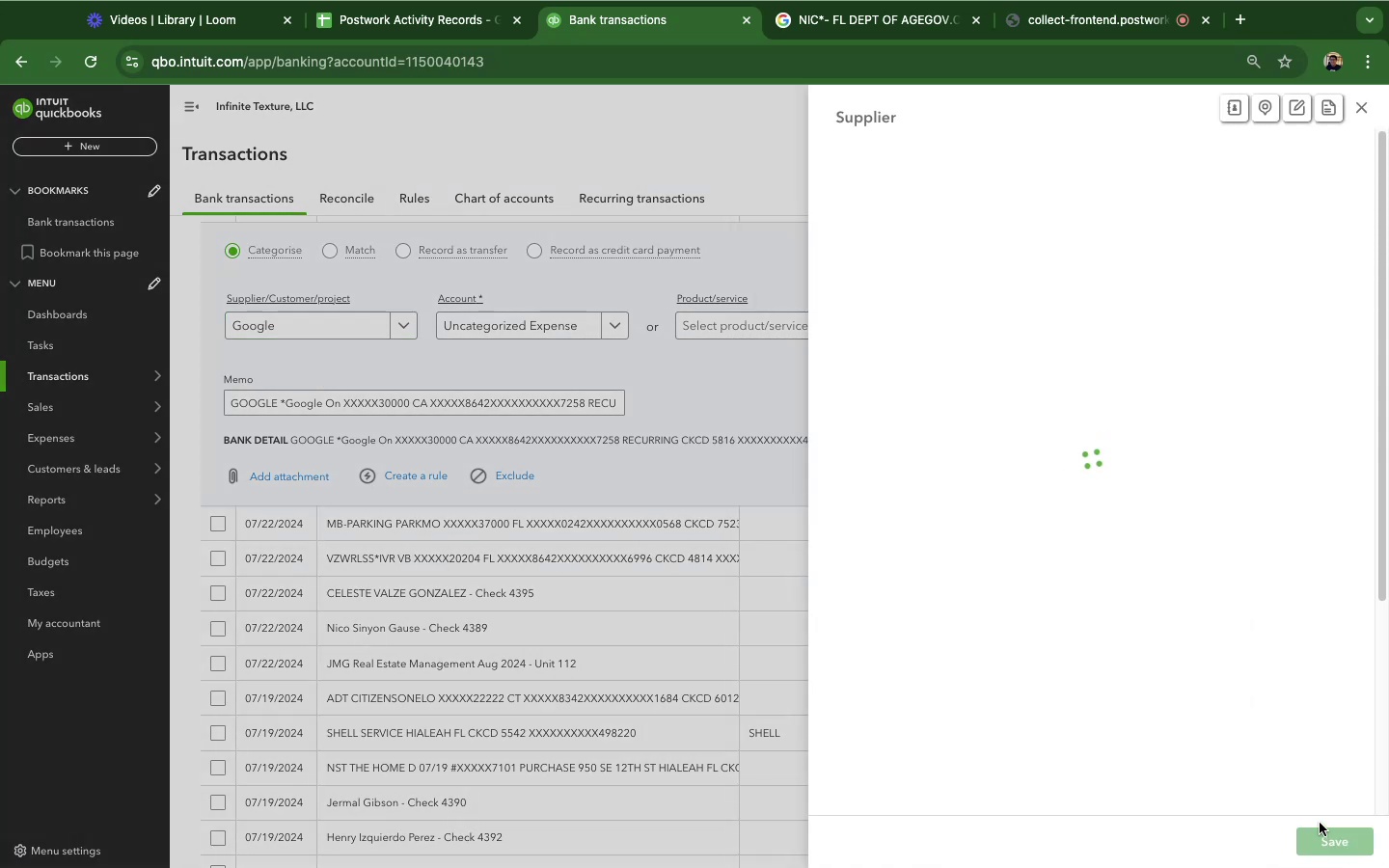 
left_click([1330, 843])
 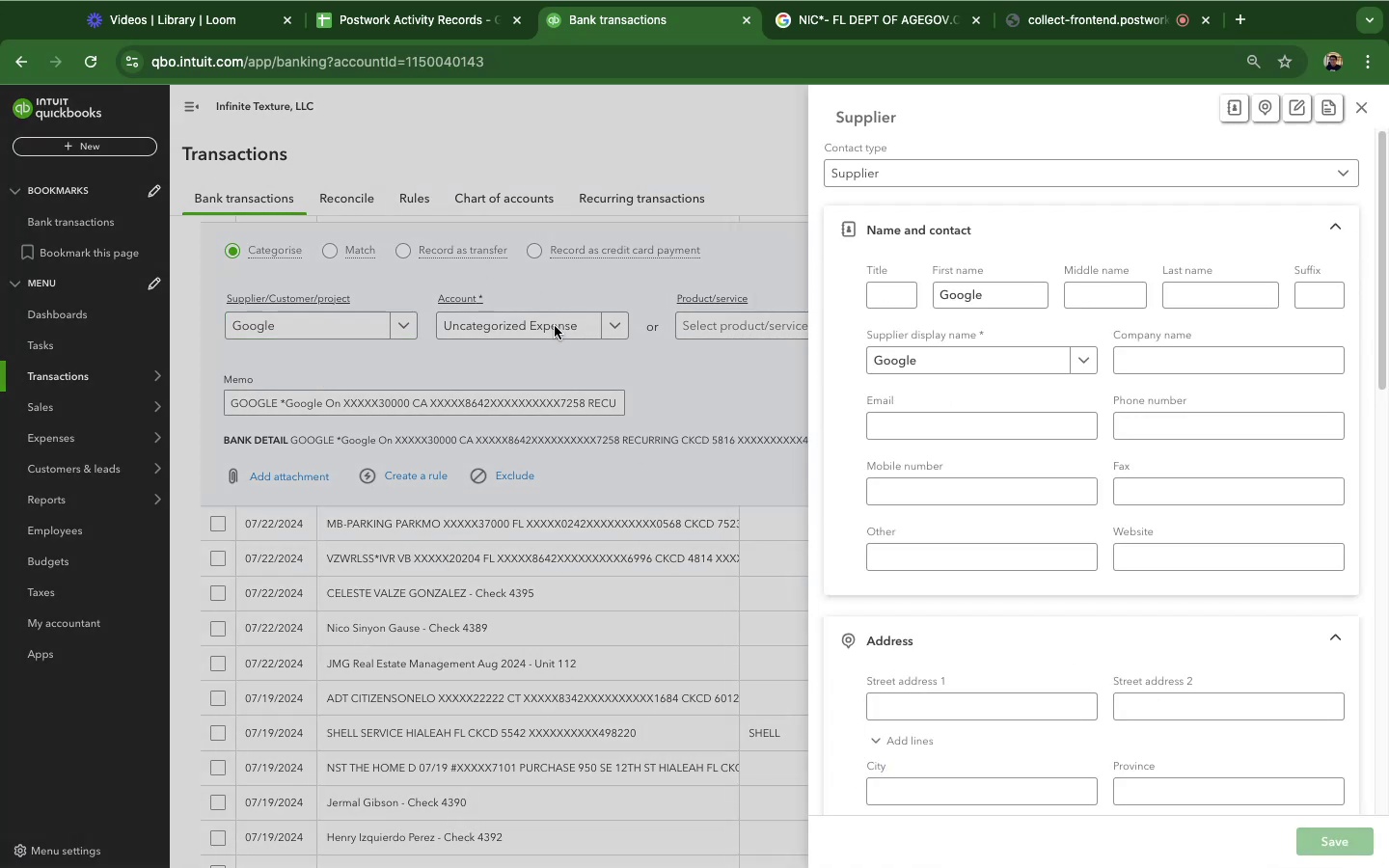 
left_click([555, 326])
 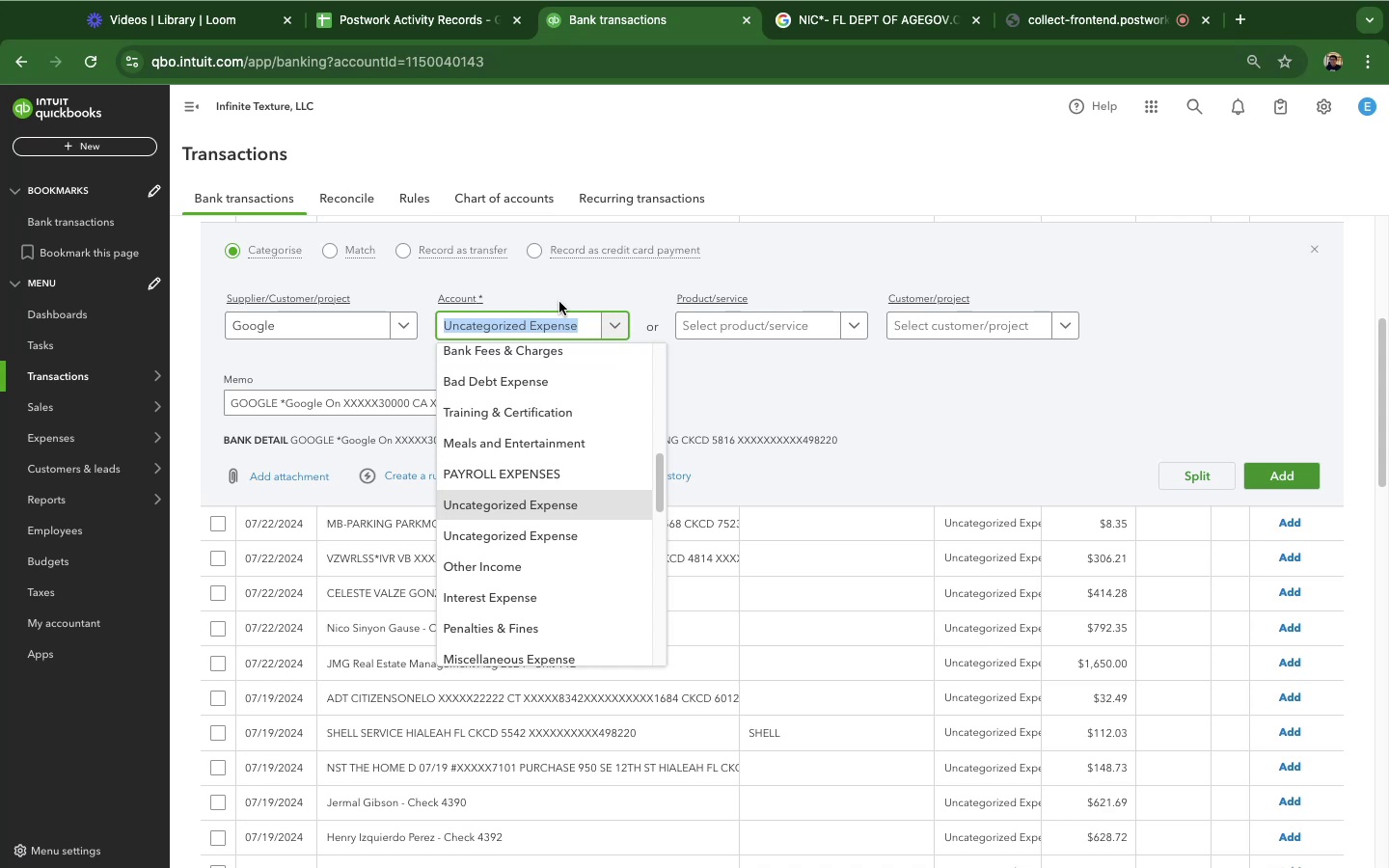 
wait(5.82)
 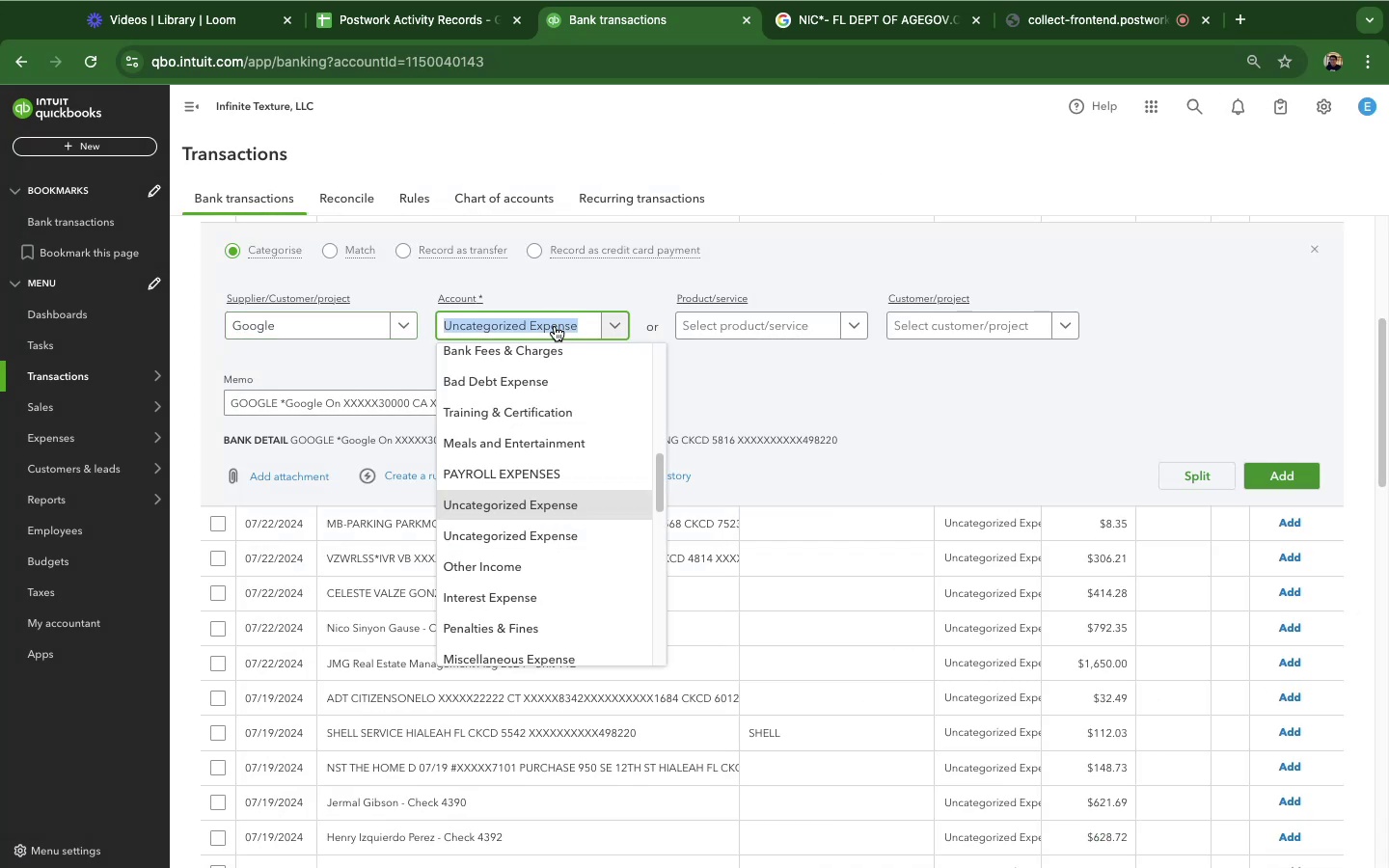 
type(info)
 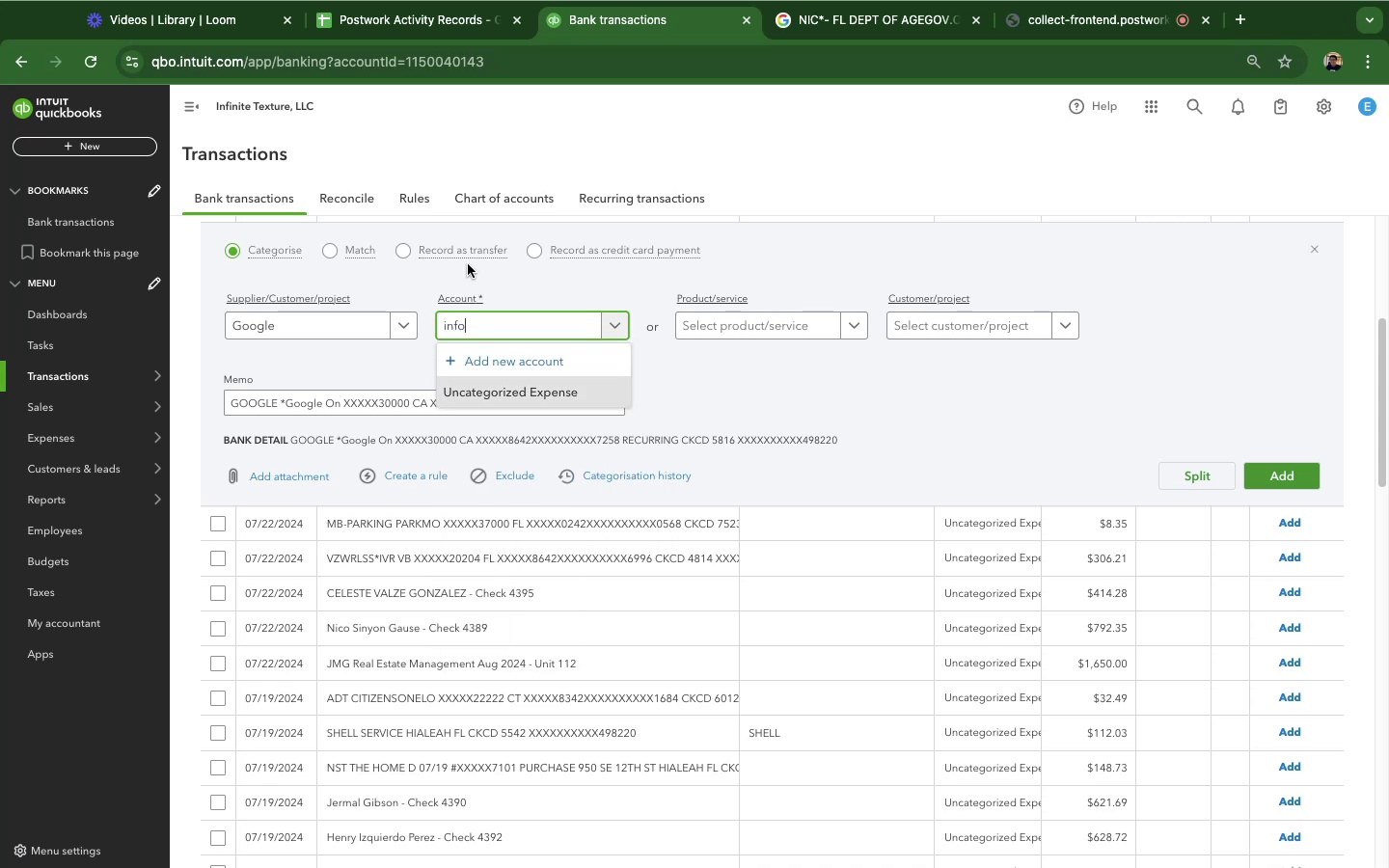 
type(te)
key(Backspace)
key(Backspace)
type(rmation)
key(Backspace)
key(Backspace)
key(Backspace)
key(Backspace)
key(Backspace)
key(Backspace)
 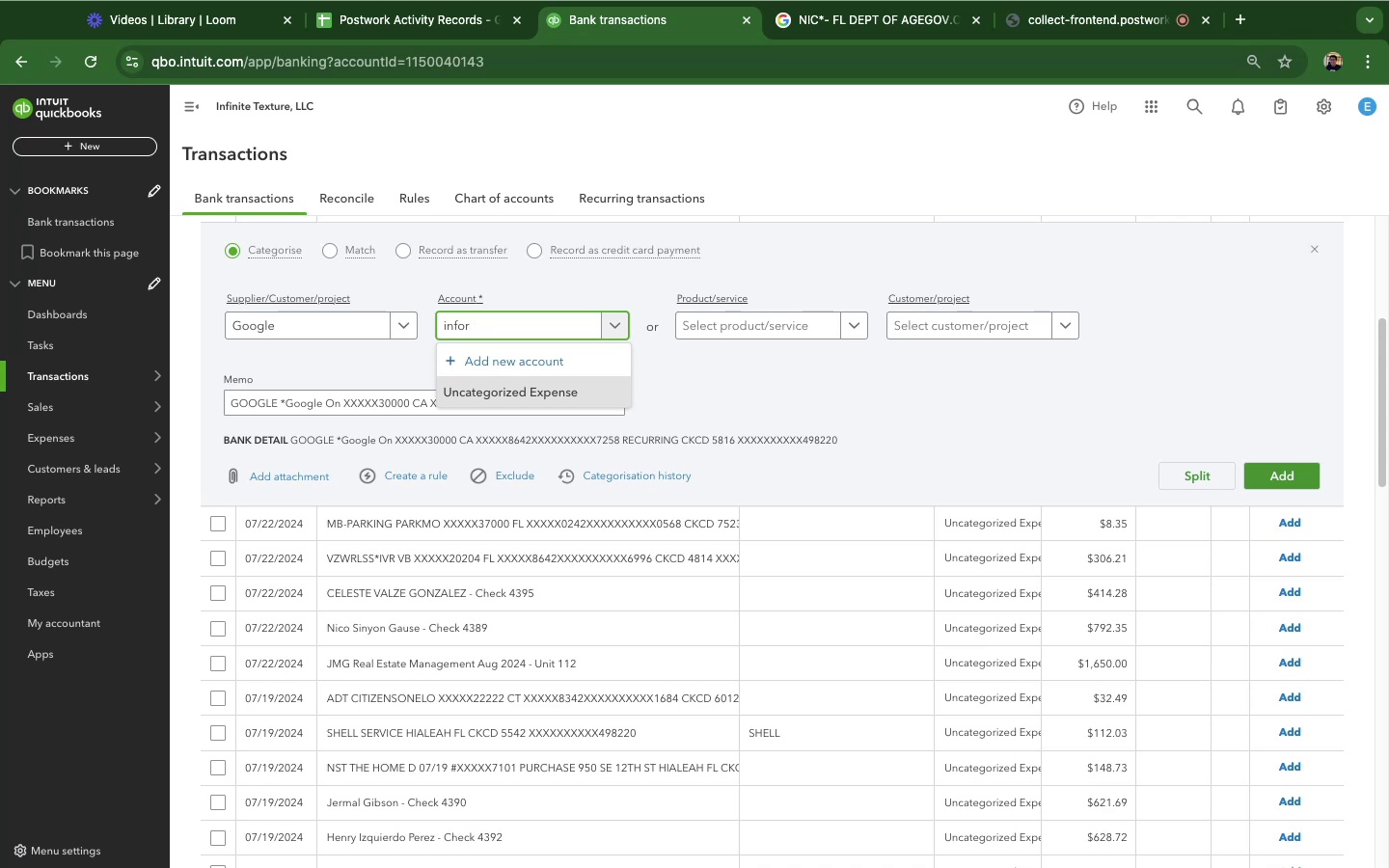 
hold_key(key=Backspace, duration=0.73)
 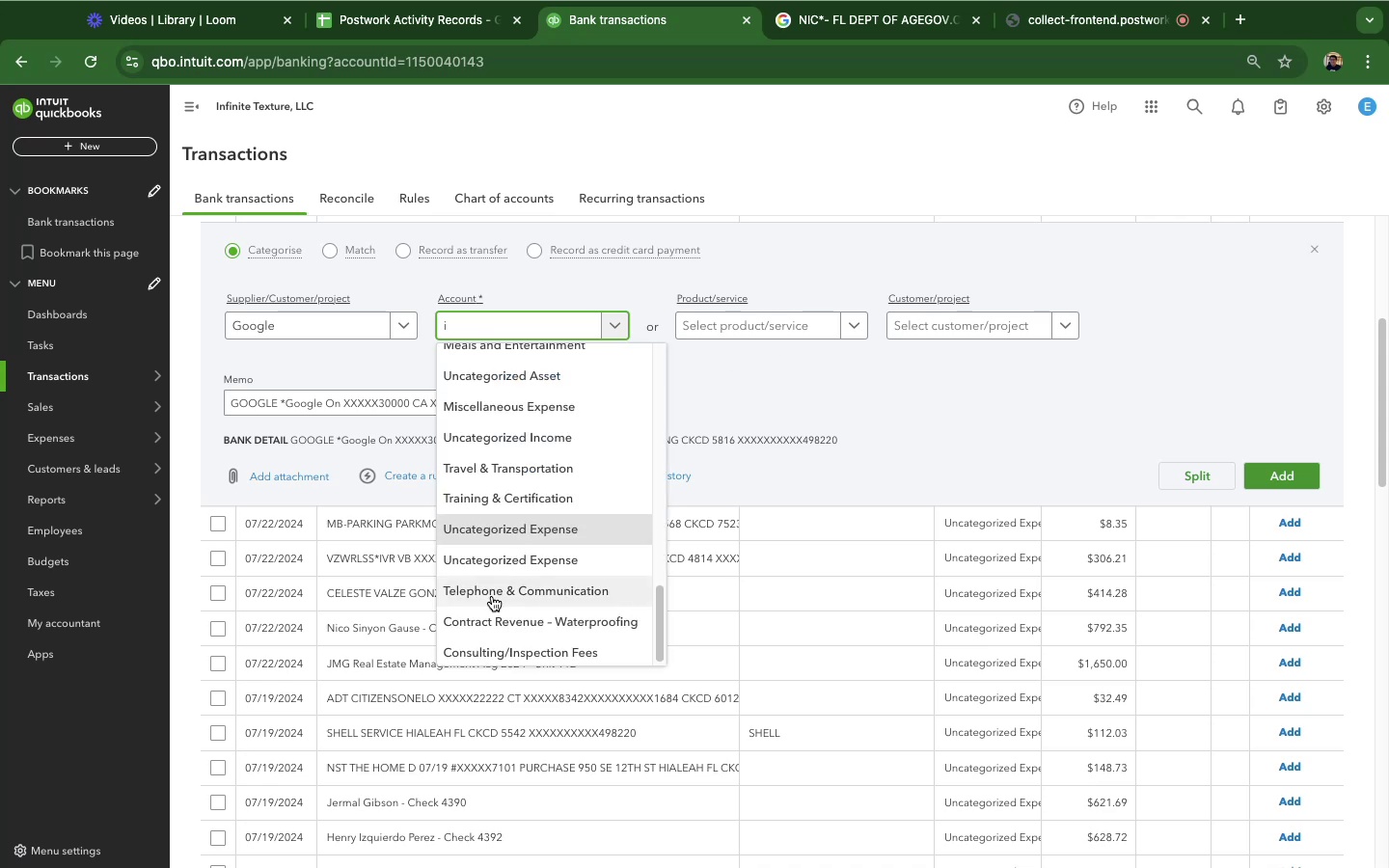 
scroll: coordinate [544, 563], scroll_direction: up, amount: 8.0
 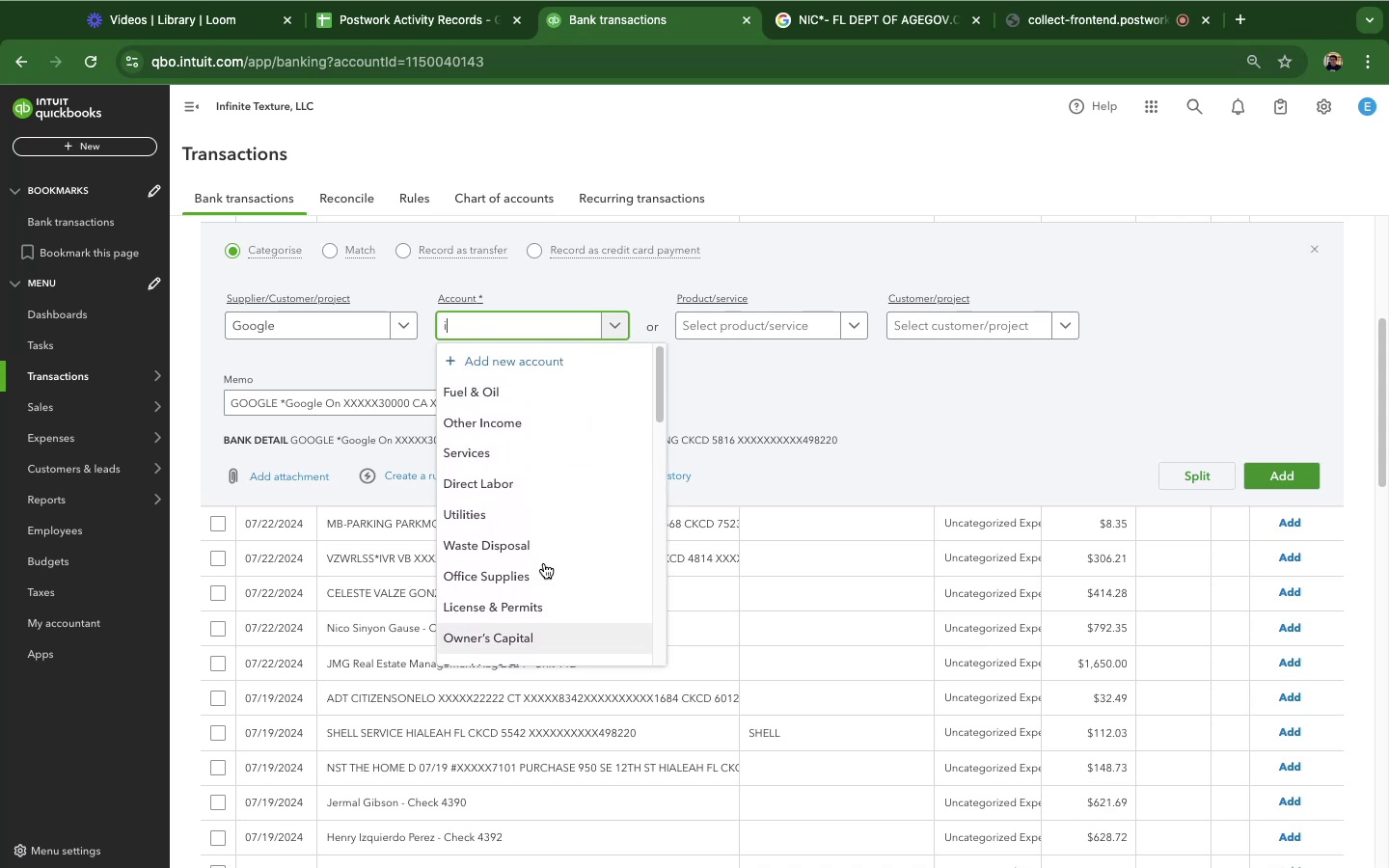 
scroll: coordinate [538, 508], scroll_direction: down, amount: 57.0
 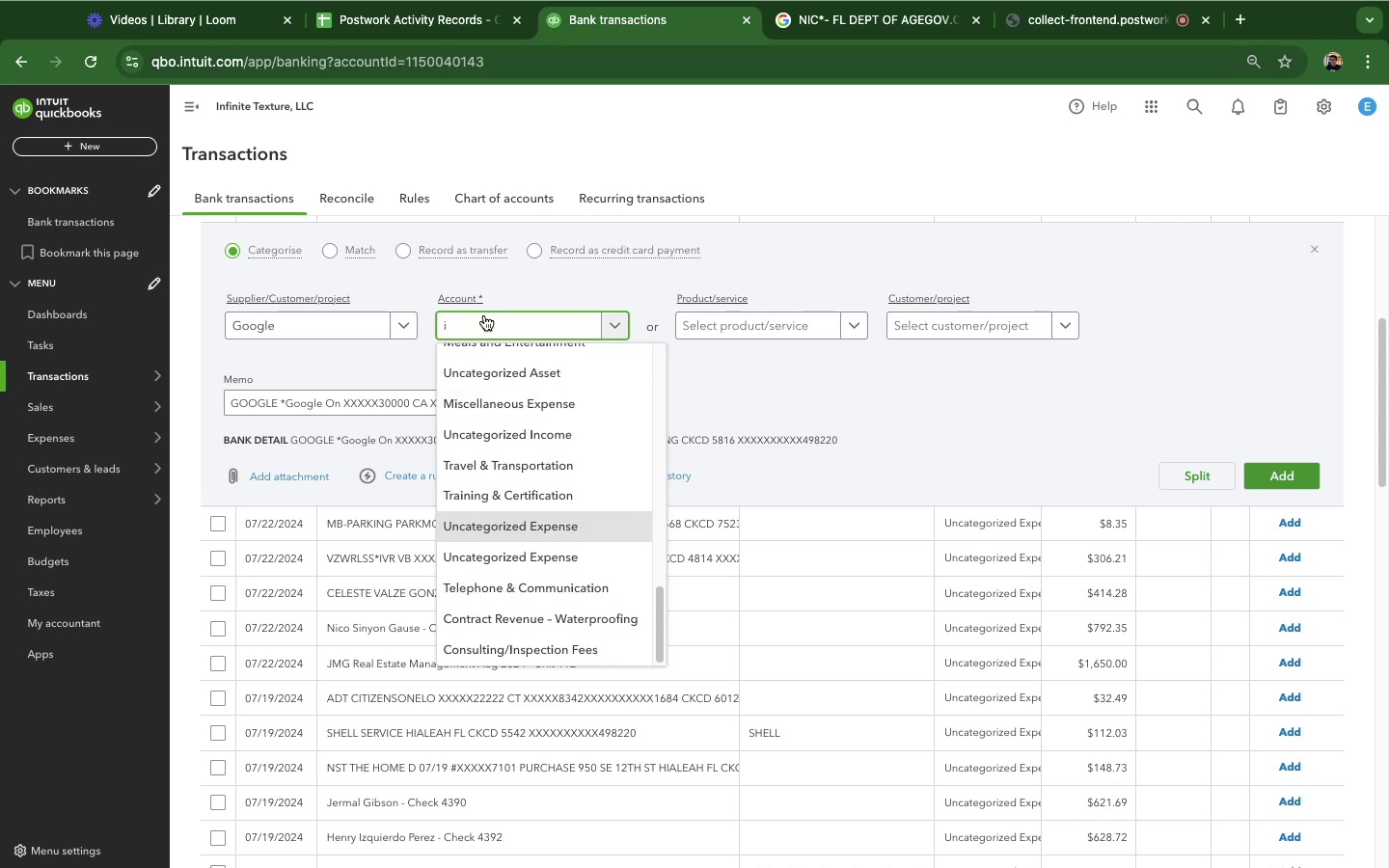 
type(nformat)
key(Backspace)
key(Backspace)
key(Backspace)
key(Backspace)
key(Backspace)
key(Backspace)
key(Backspace)
key(Backspace)
key(Backspace)
 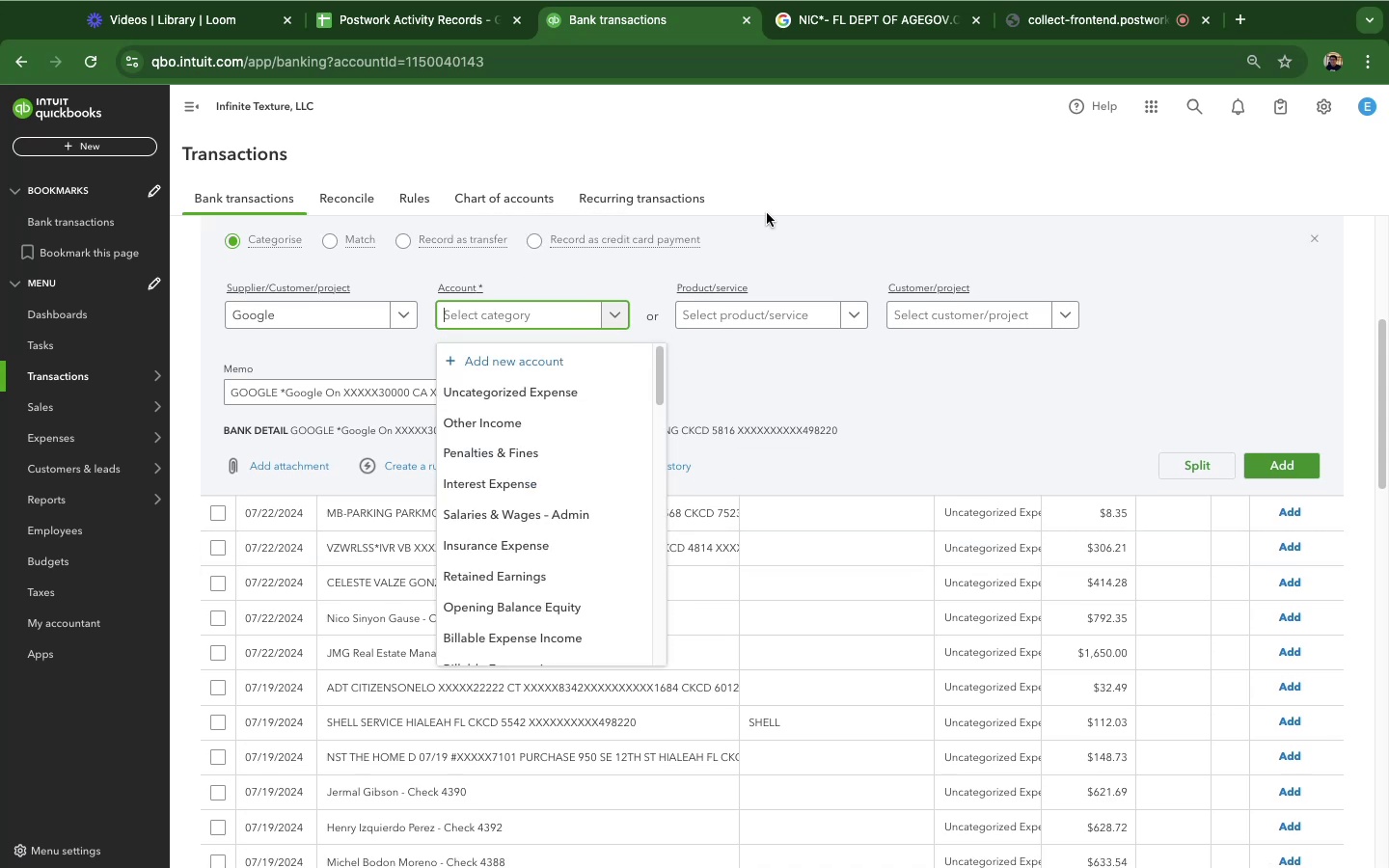 
left_click([871, 178])
 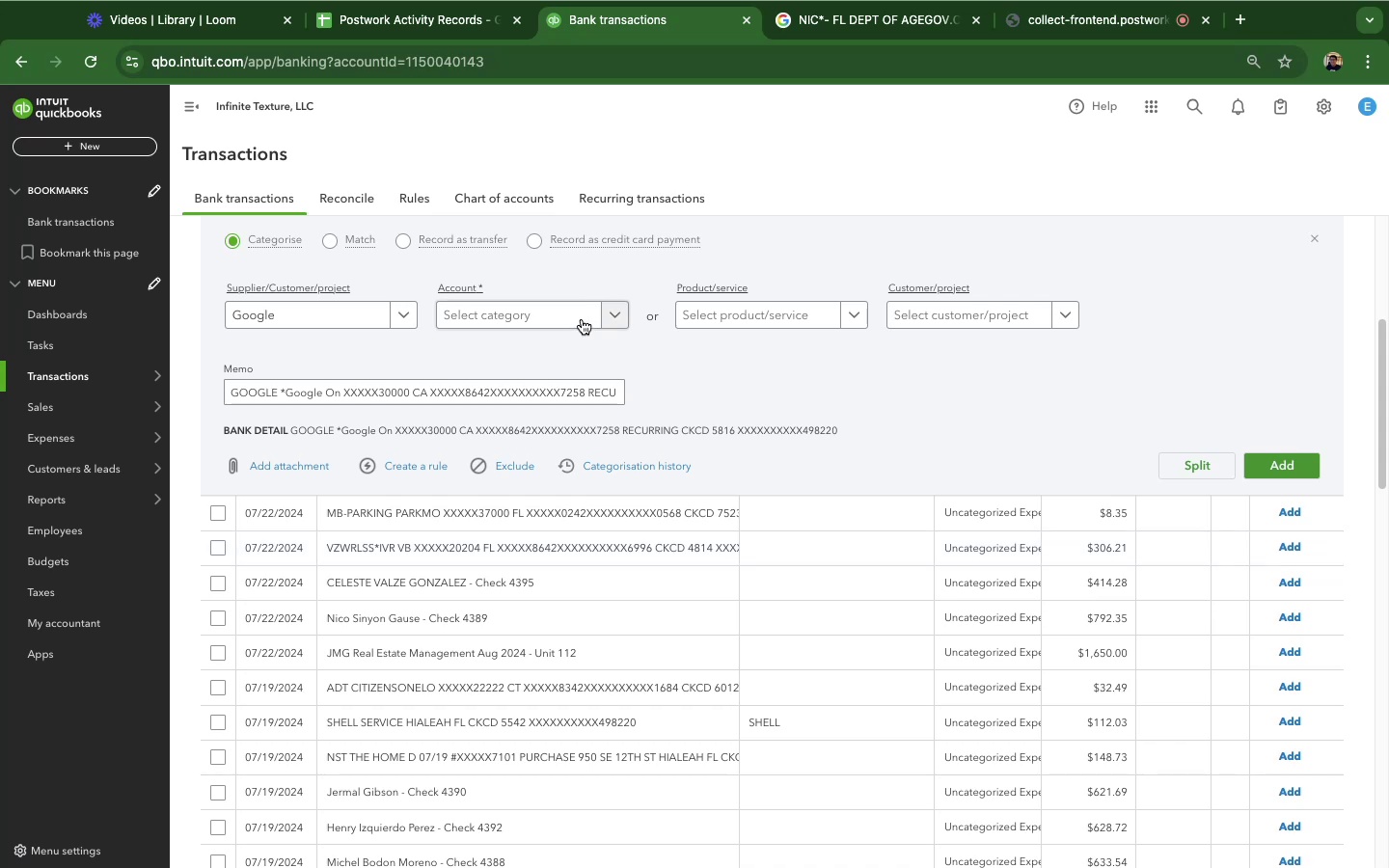 
left_click([530, 313])
 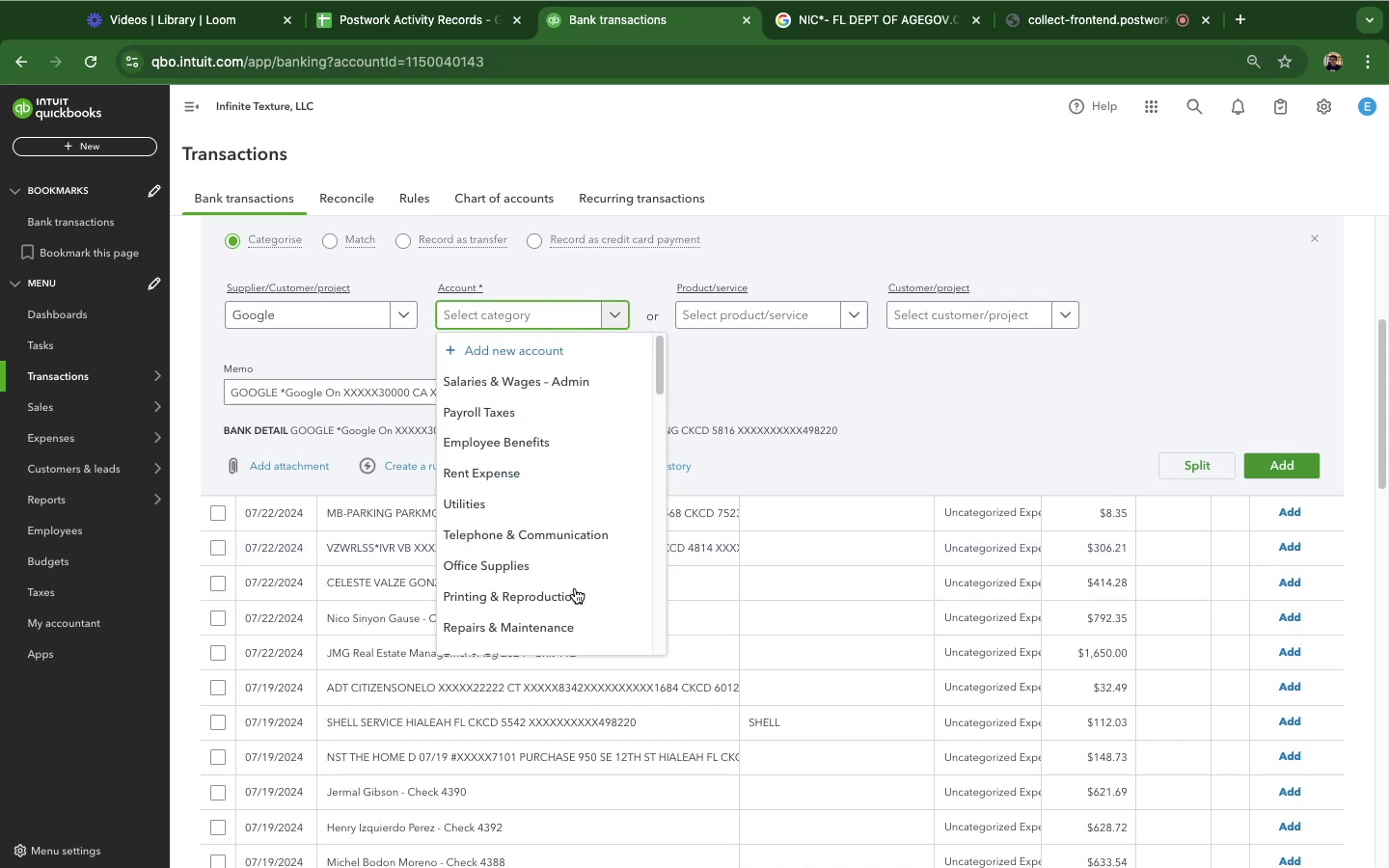 
scroll: coordinate [536, 586], scroll_direction: down, amount: 19.0
 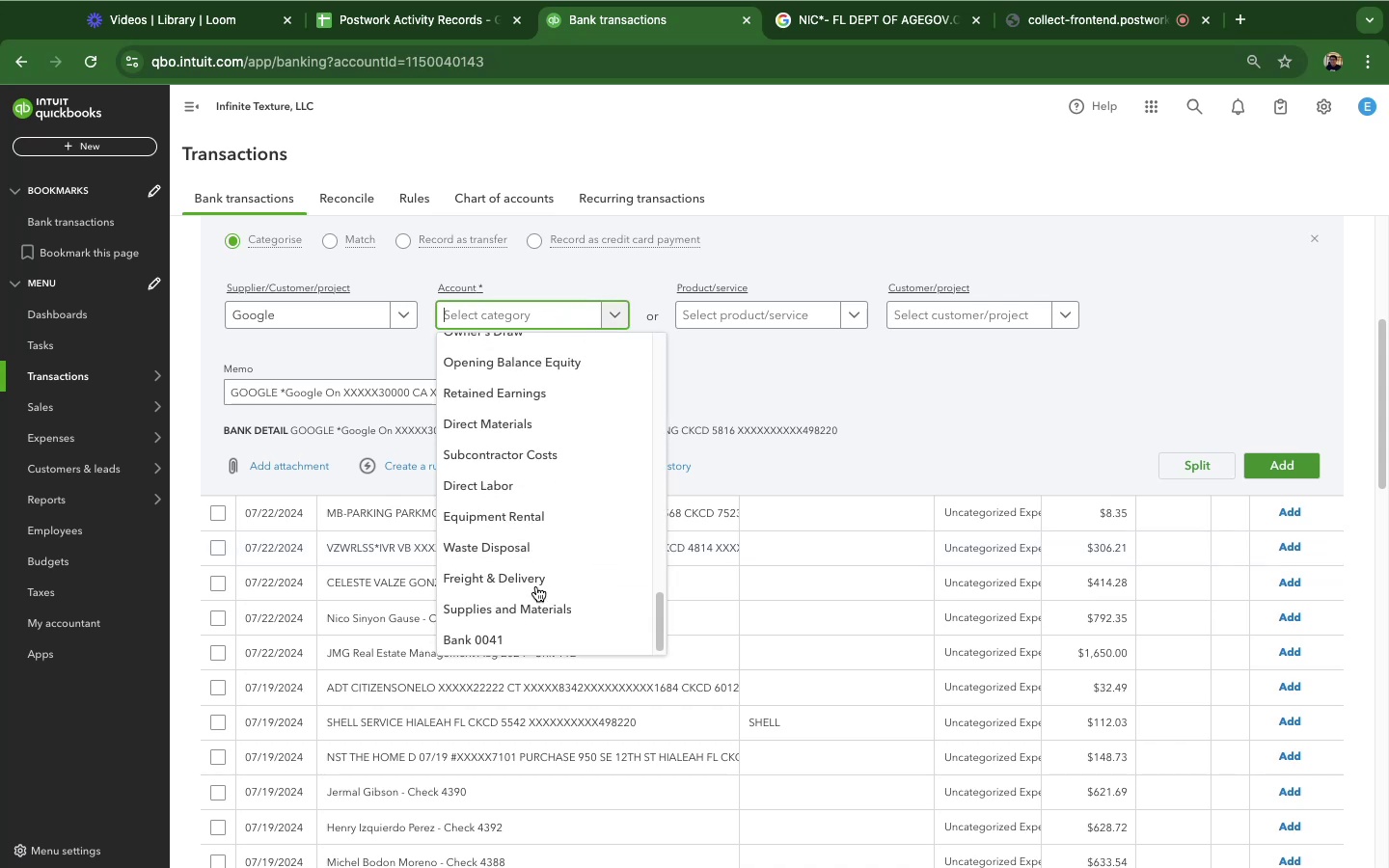 
scroll: coordinate [528, 499], scroll_direction: up, amount: 21.0
 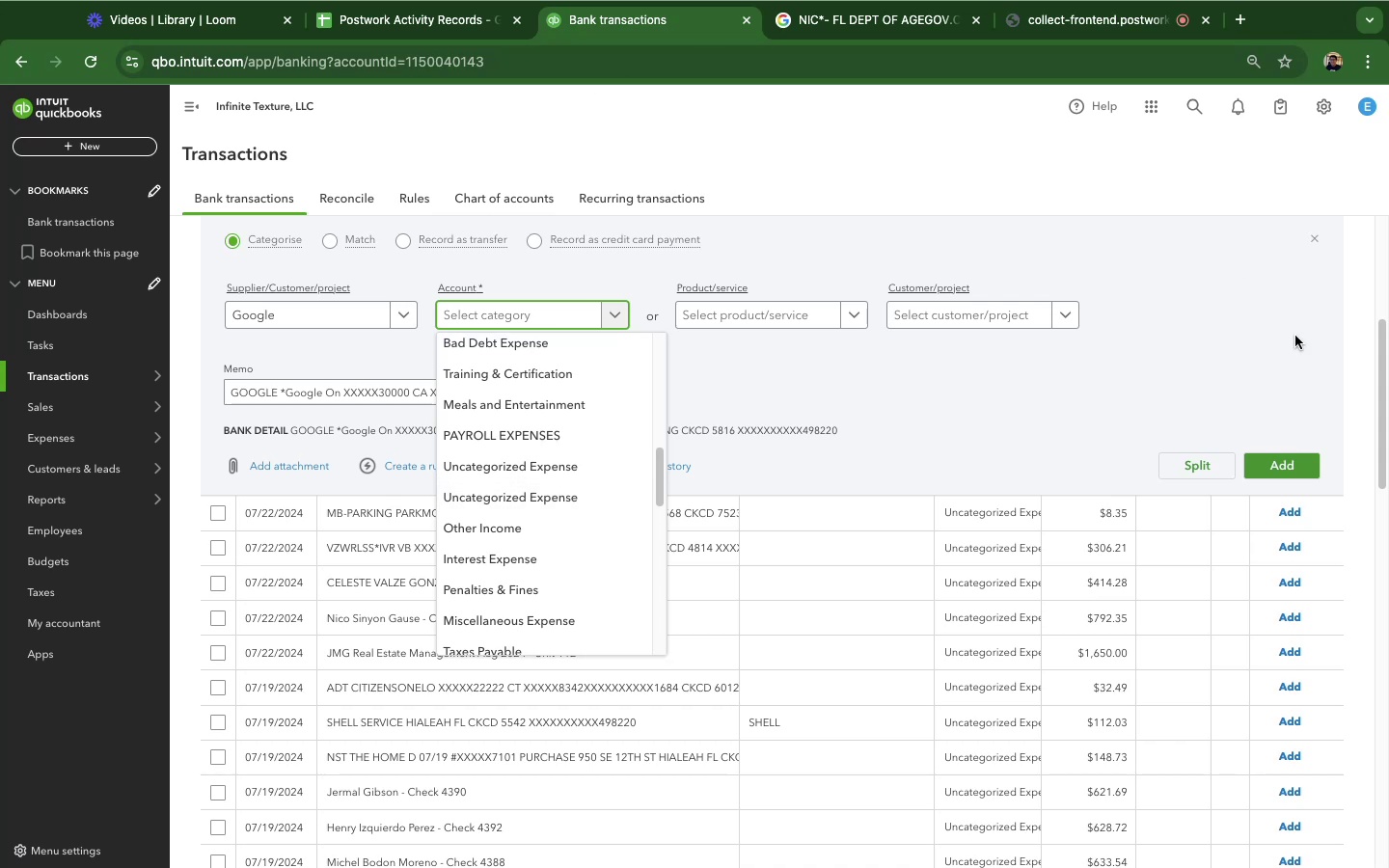 
left_click([1240, 335])
 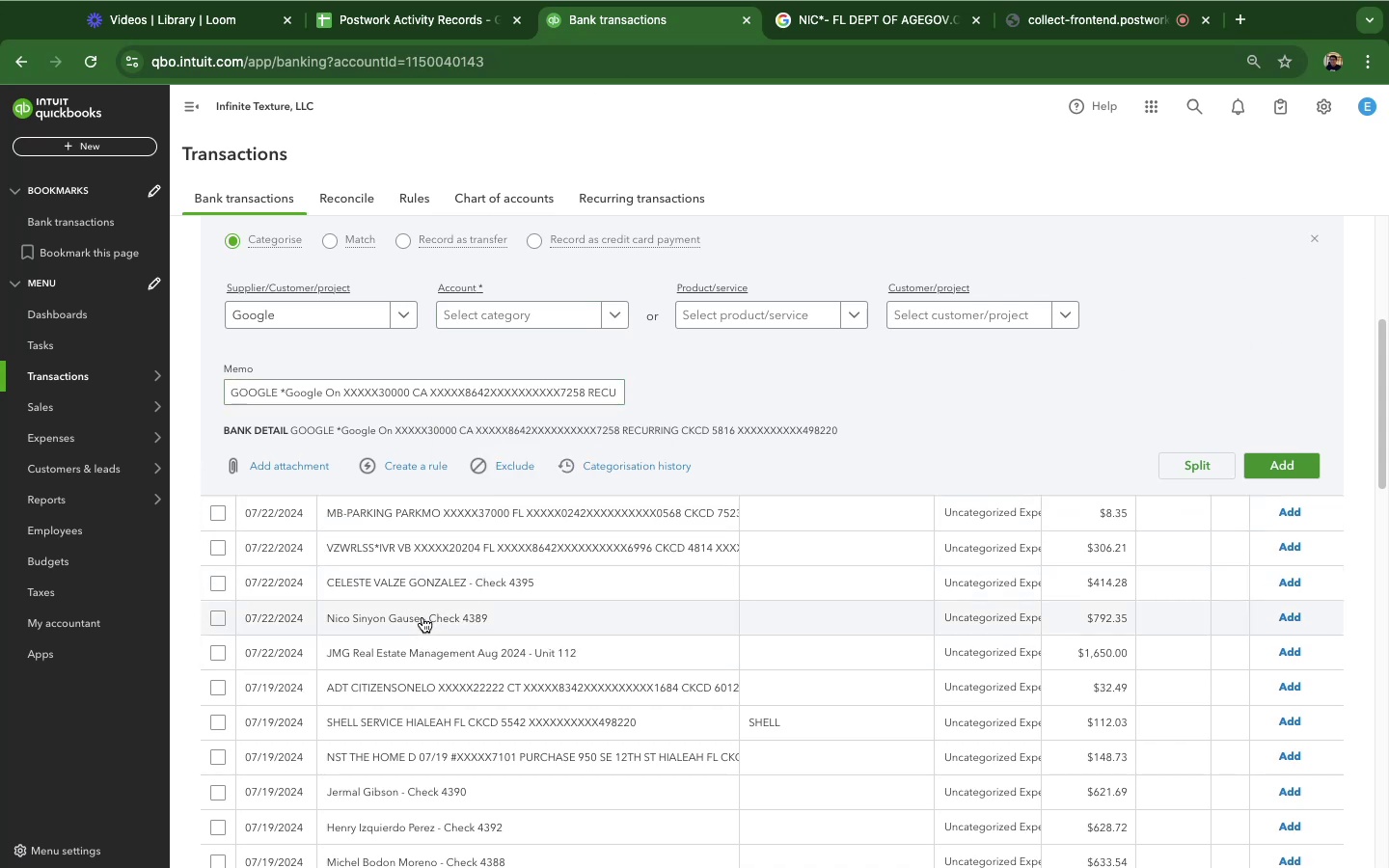 
left_click([447, 736])
 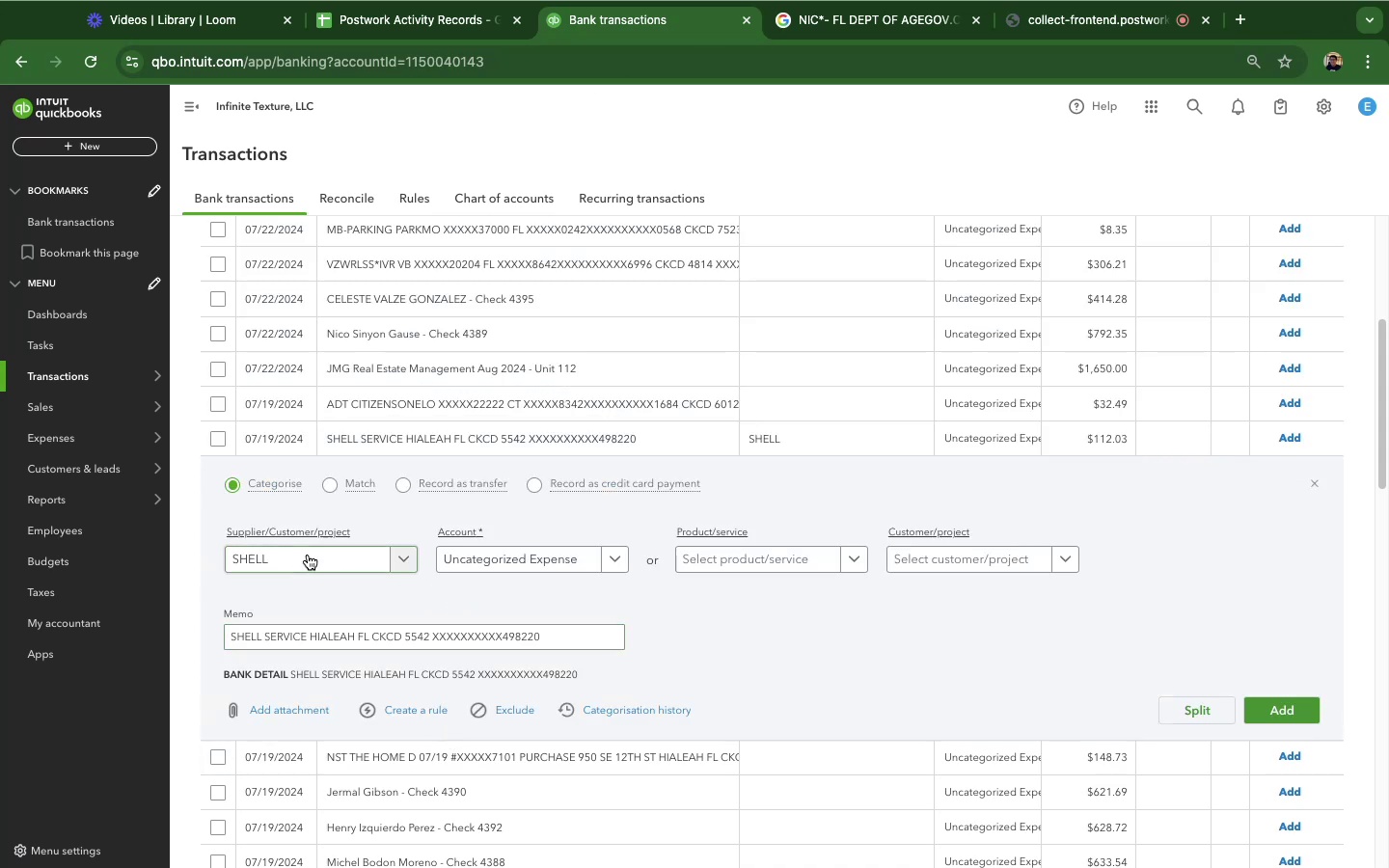 
left_click([580, 546])
 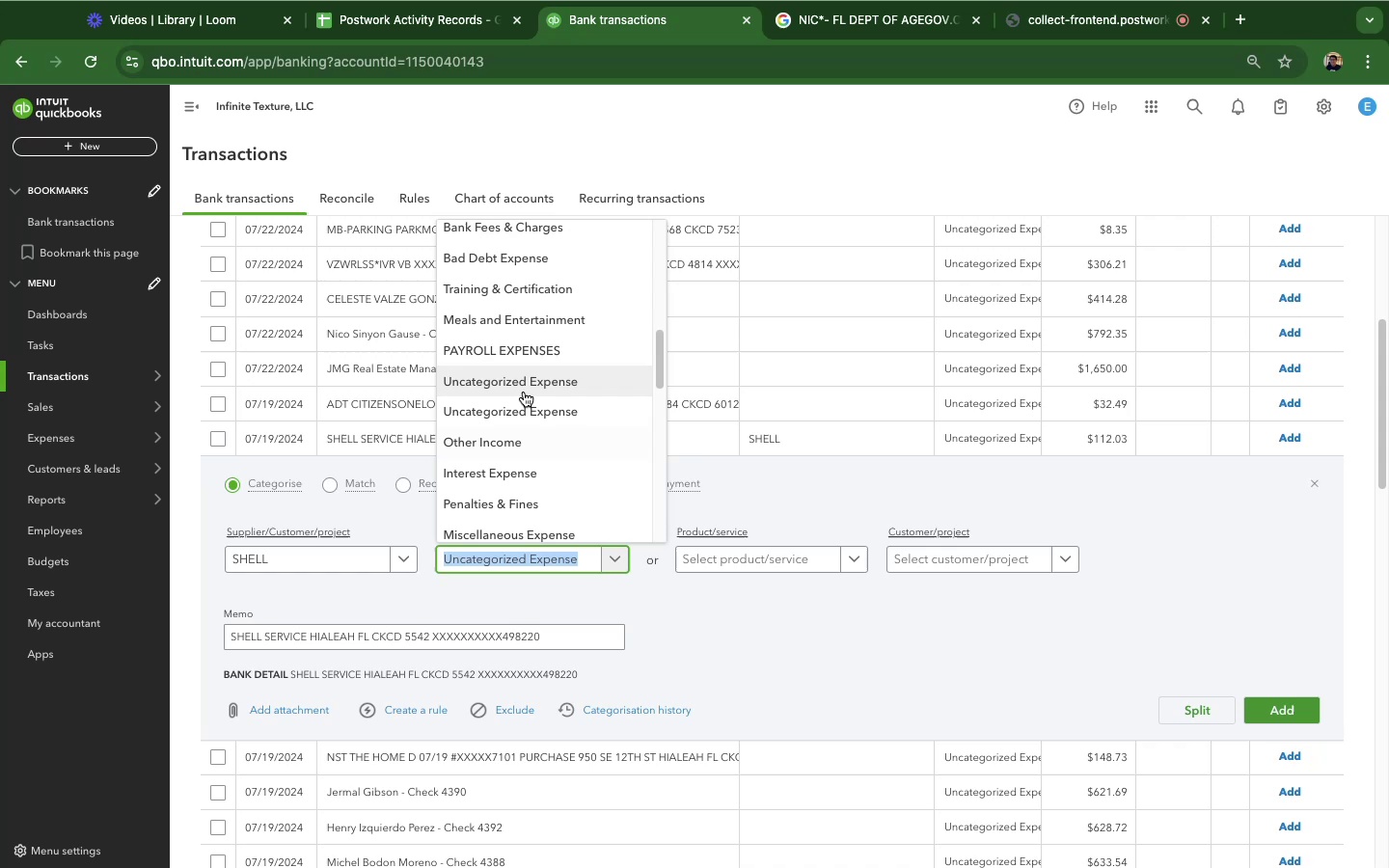 
type(fuel)
 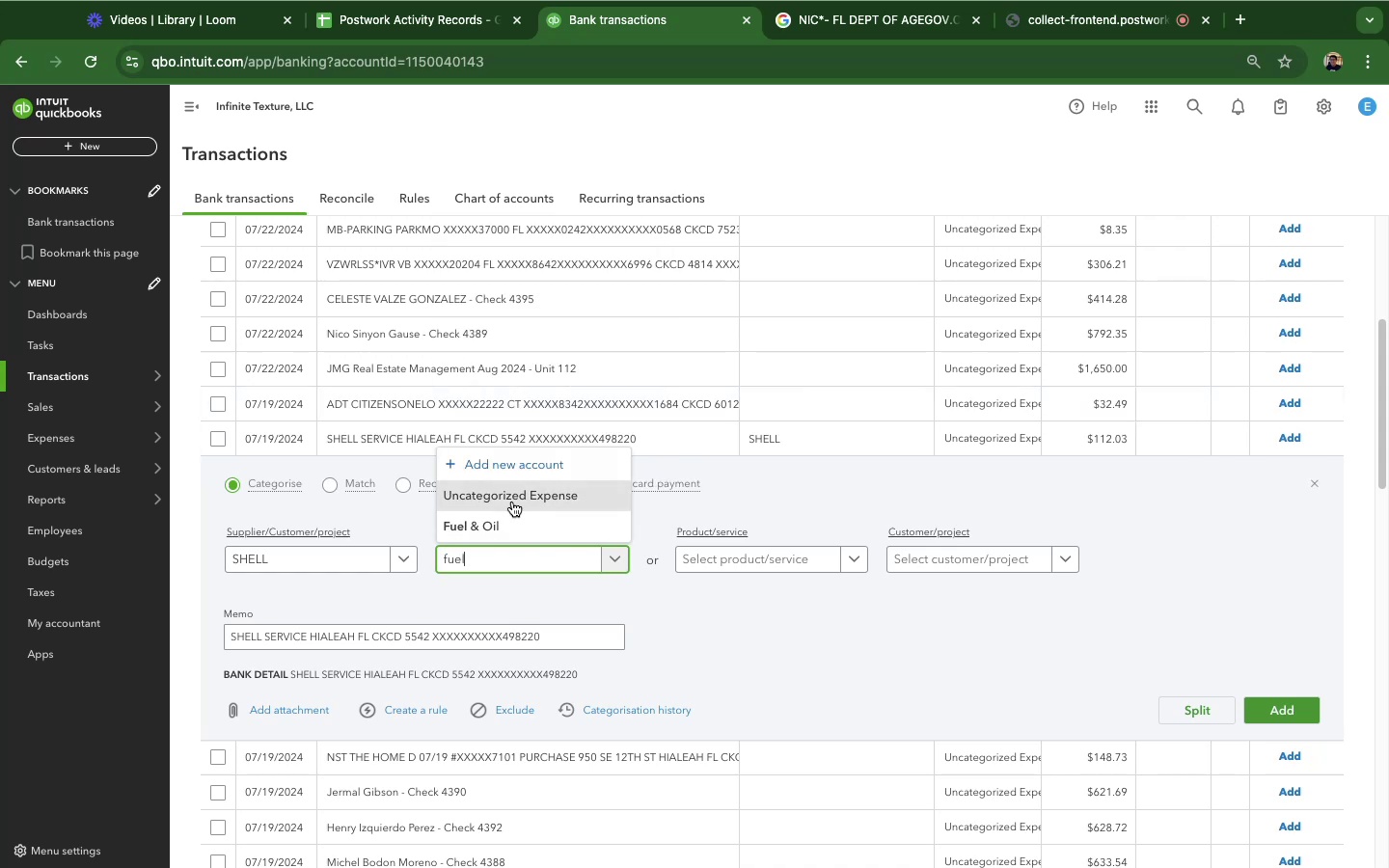 
left_click([503, 526])
 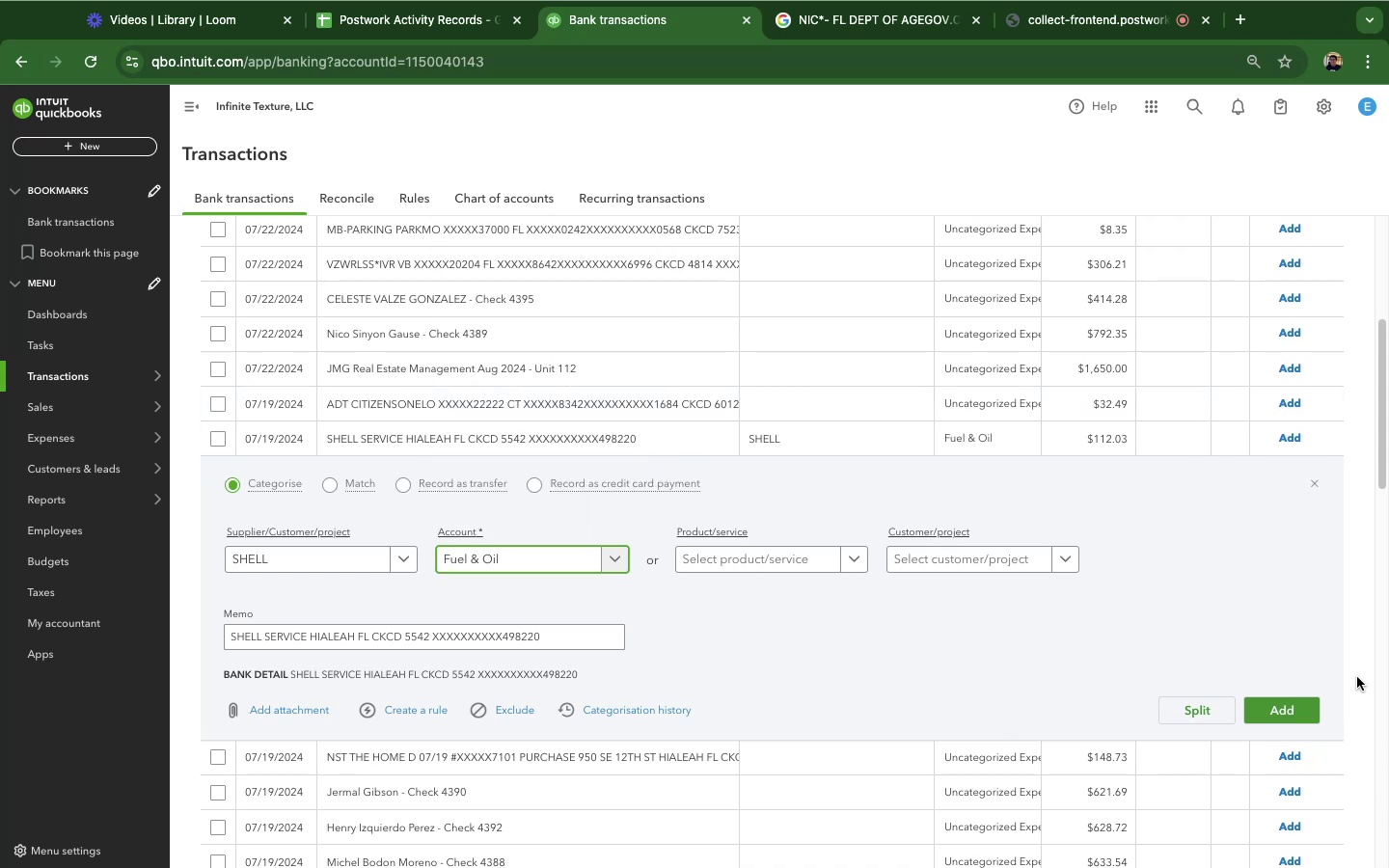 
left_click([1302, 699])
 